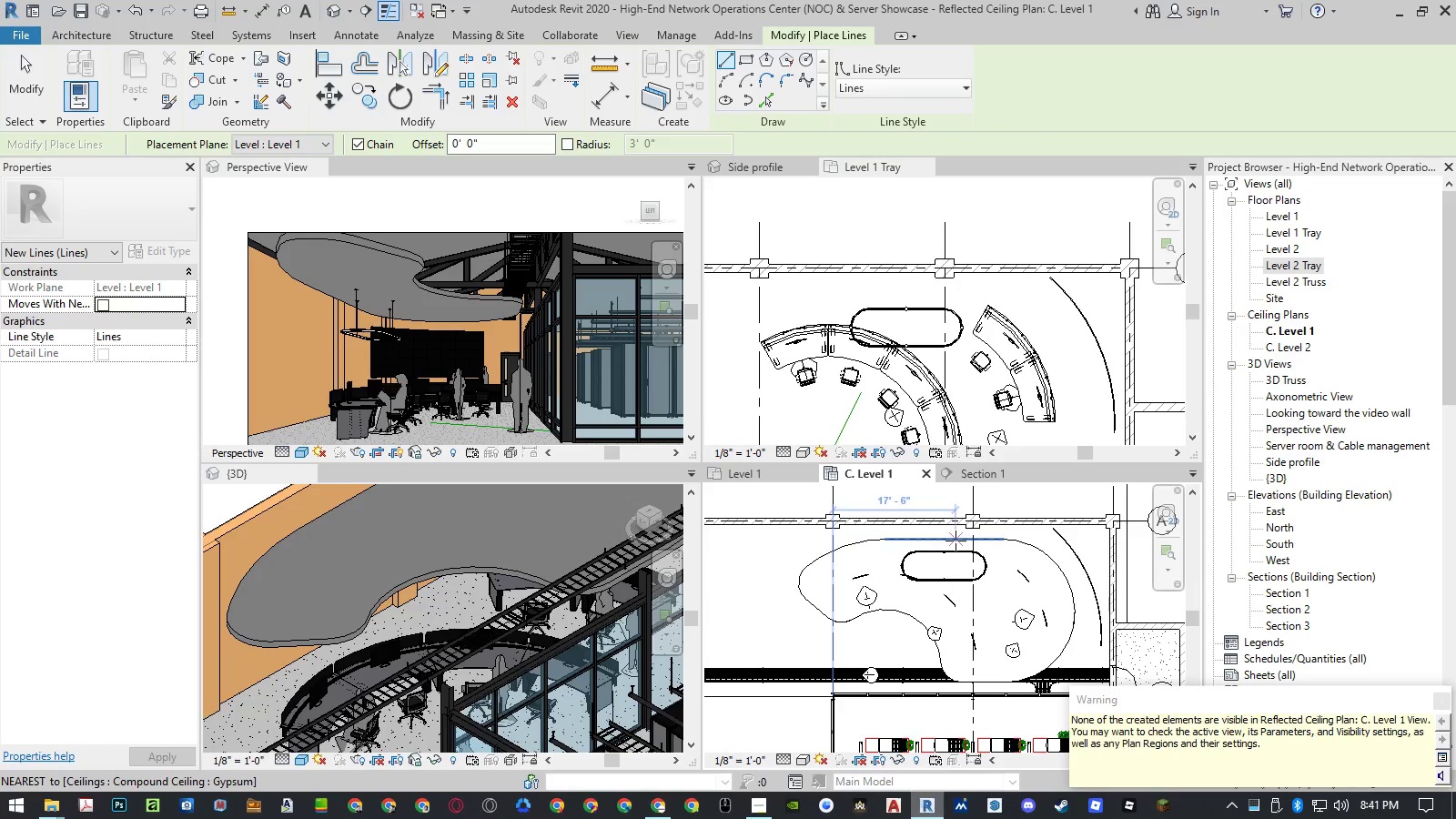 
key(Control+Z)
 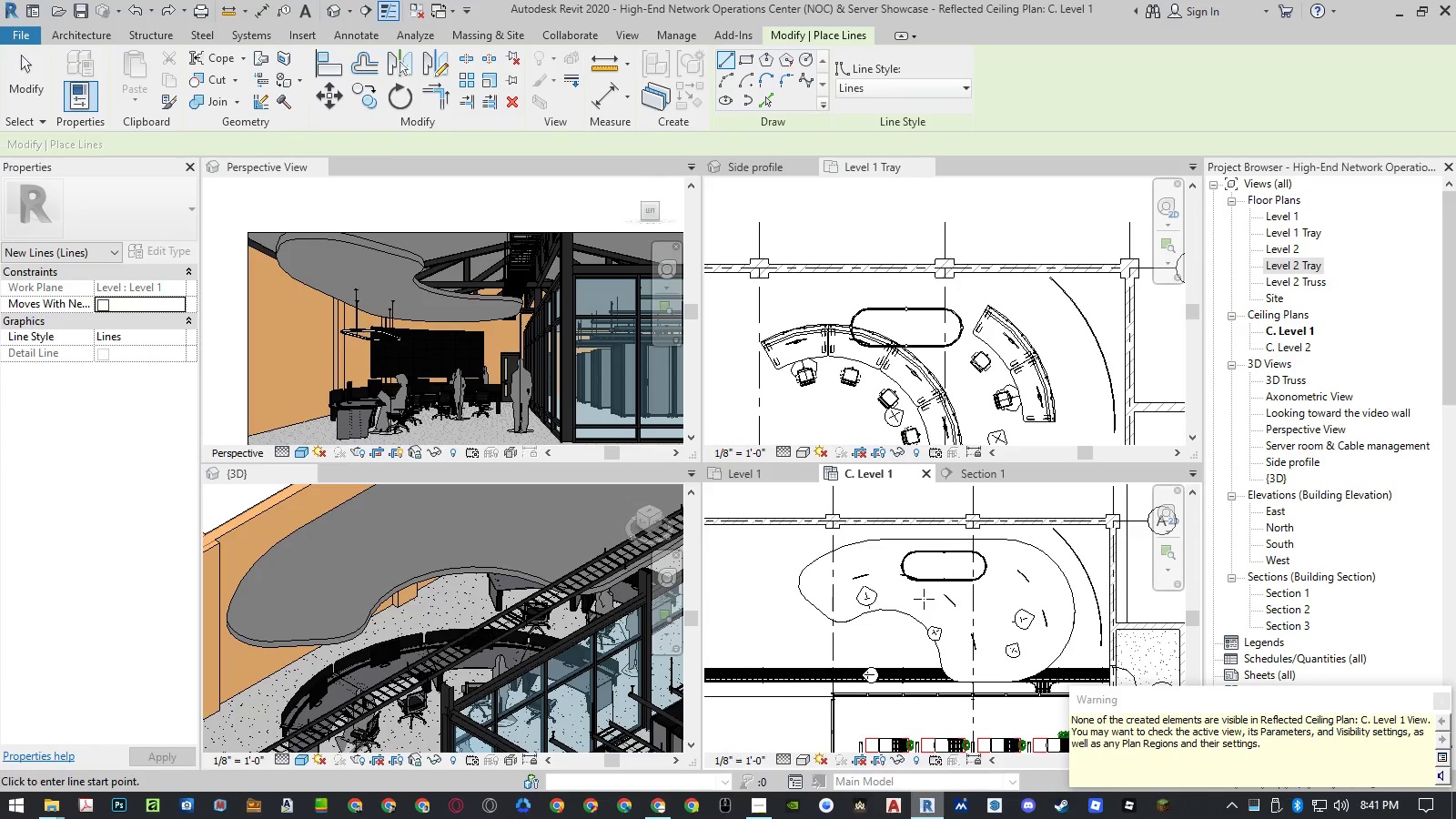 
type(dll)
 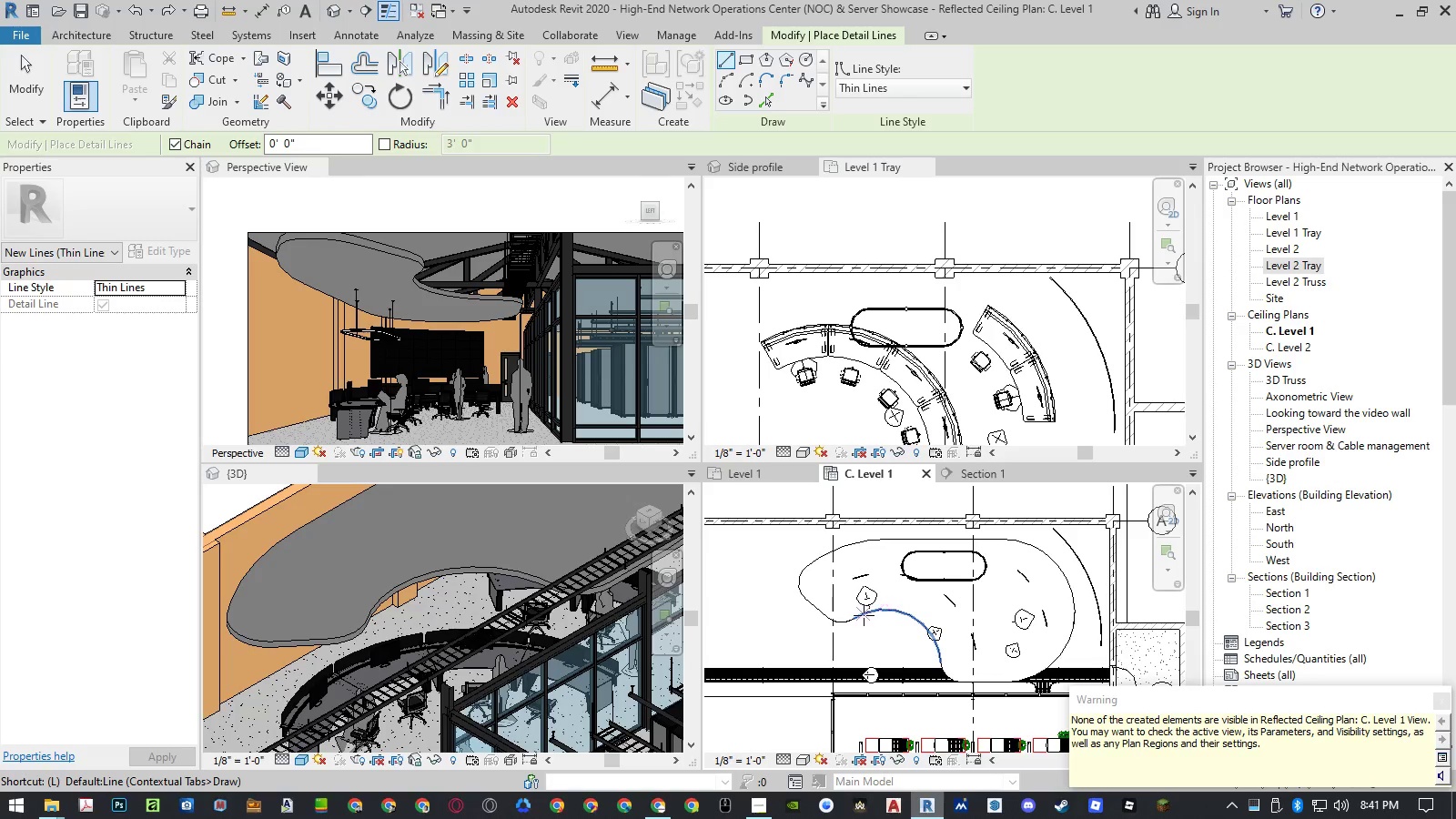 
left_click([857, 618])
 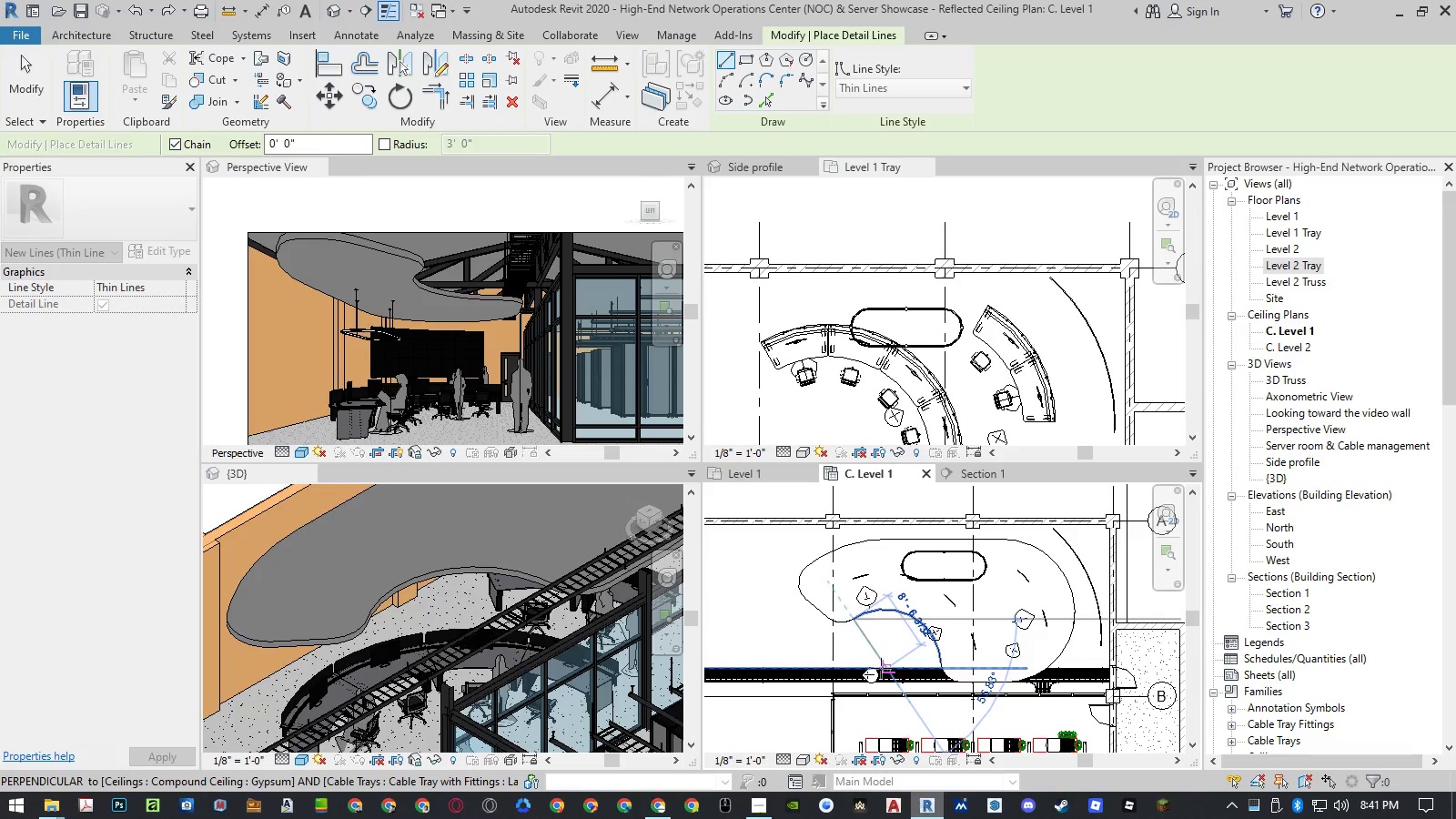 
scroll: coordinate [897, 616], scroll_direction: up, amount: 2.0
 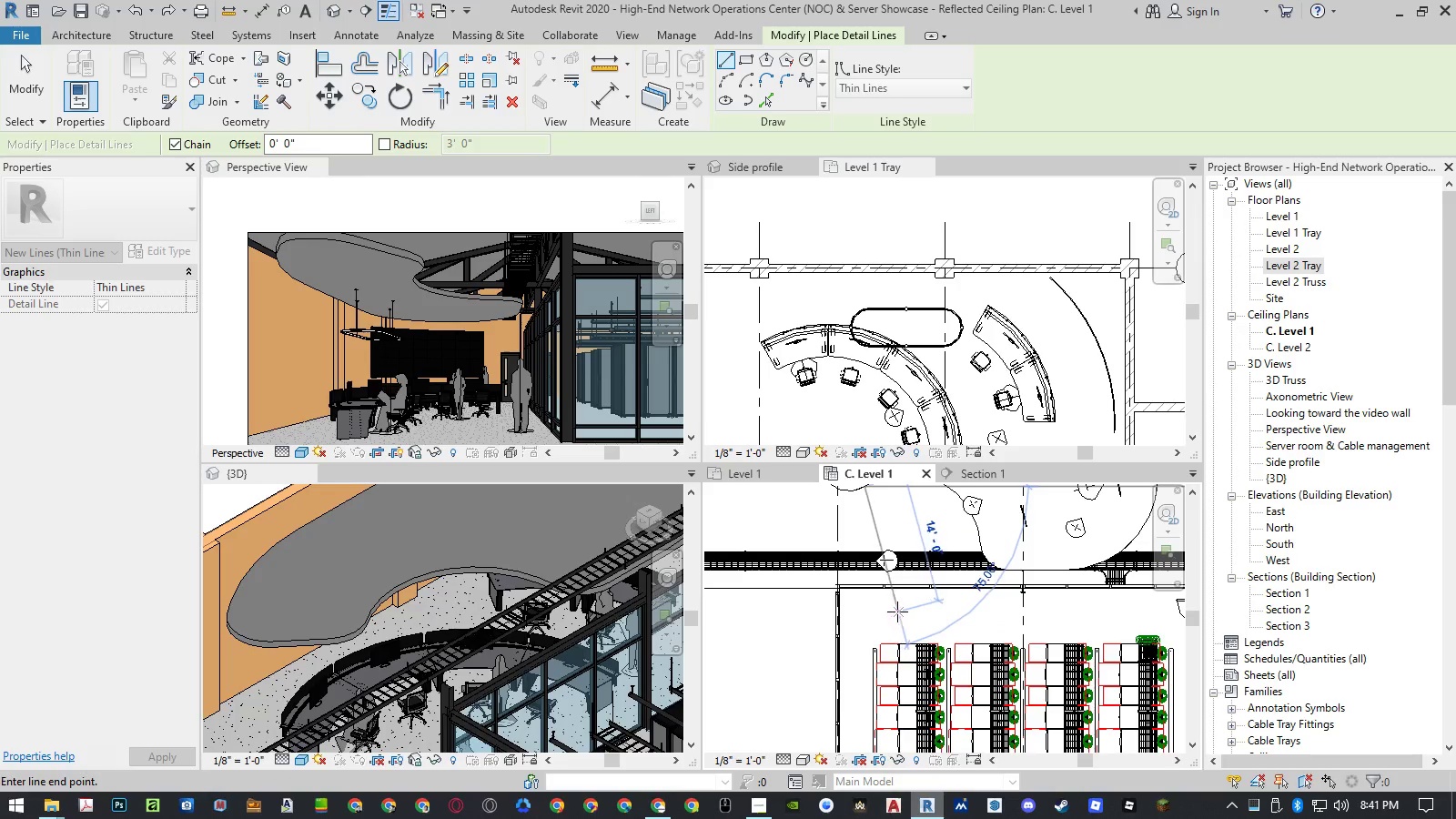 
key(Escape)
 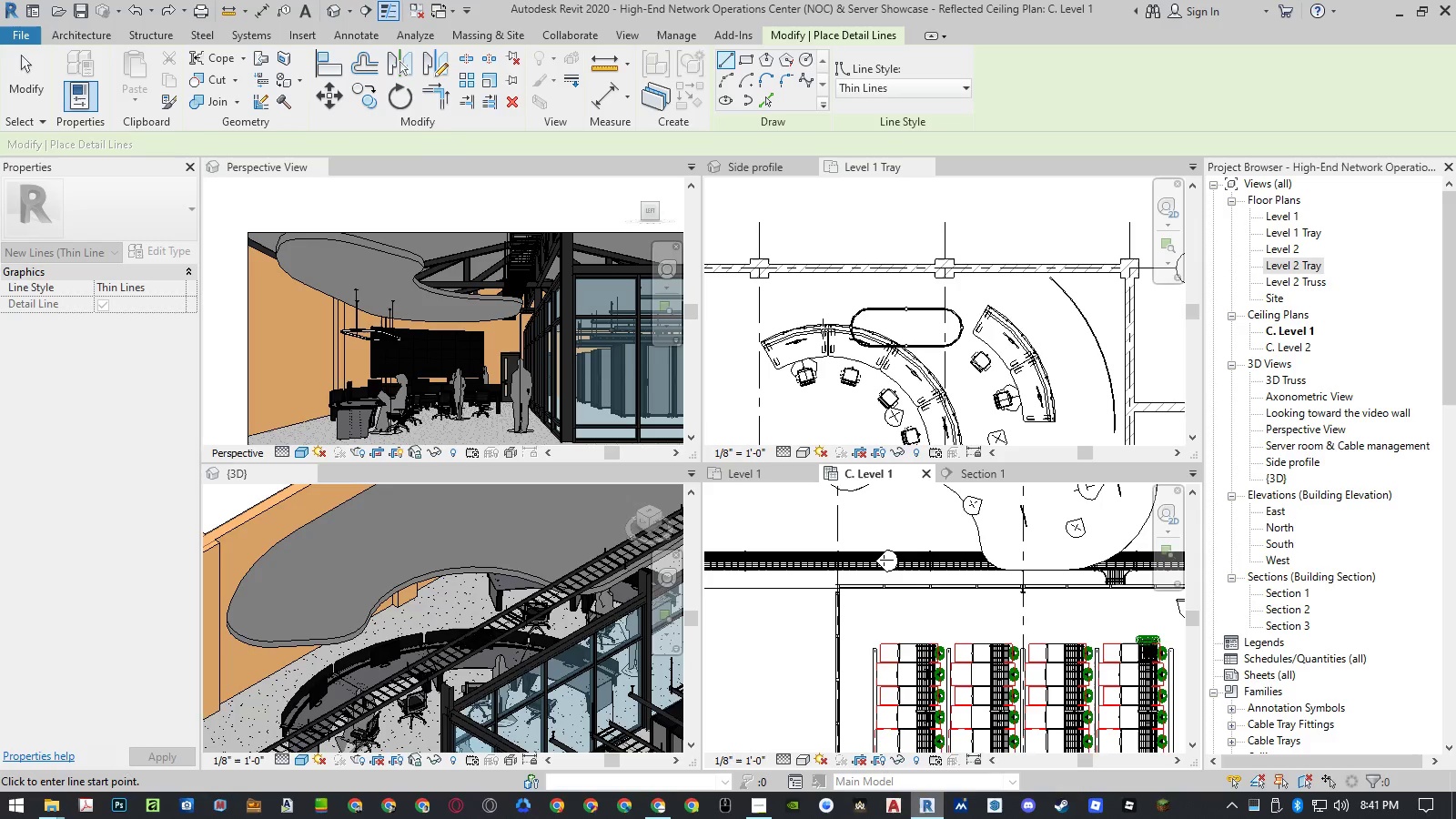 
scroll: coordinate [920, 569], scroll_direction: down, amount: 3.0
 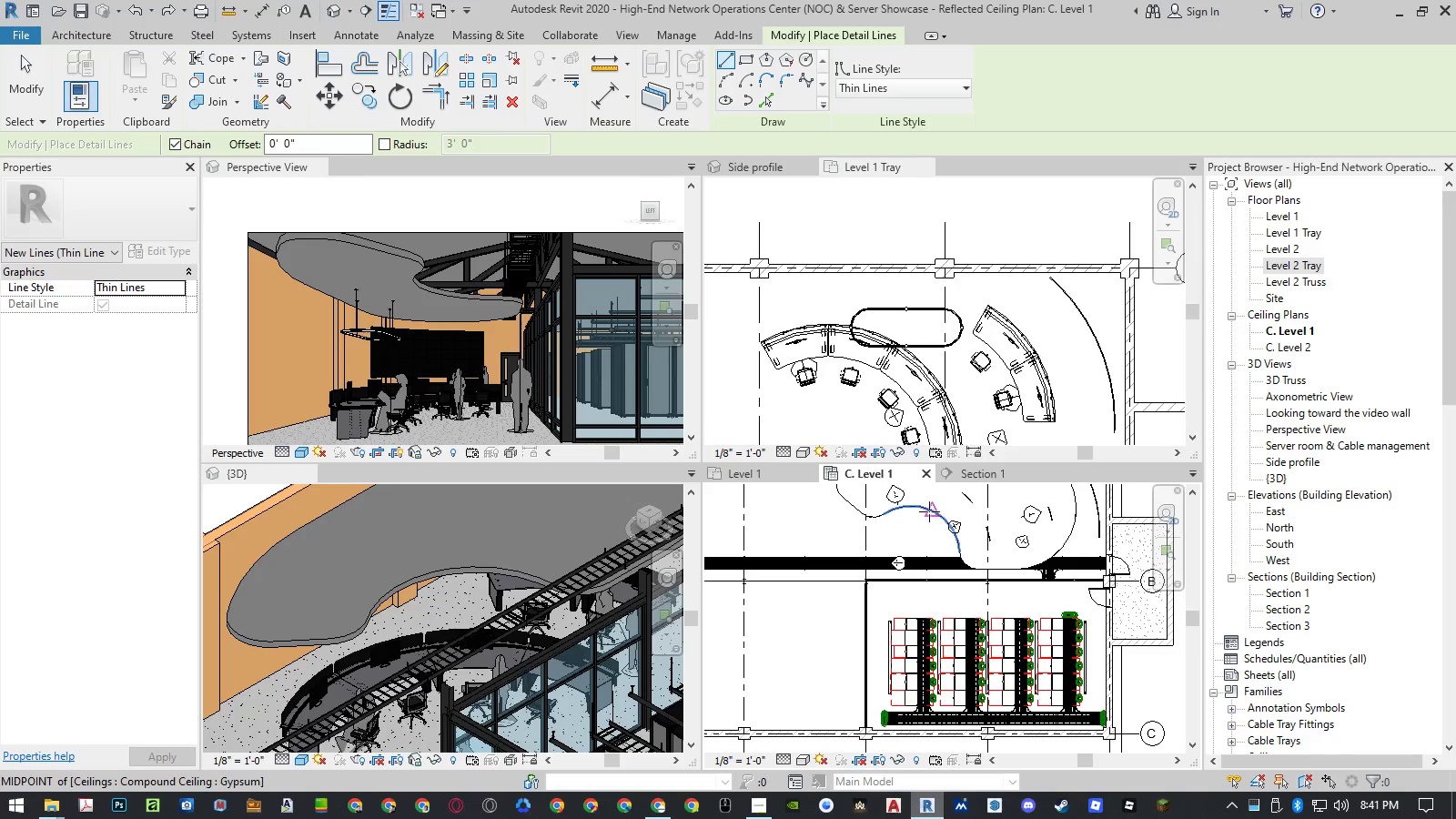 
left_click([929, 511])
 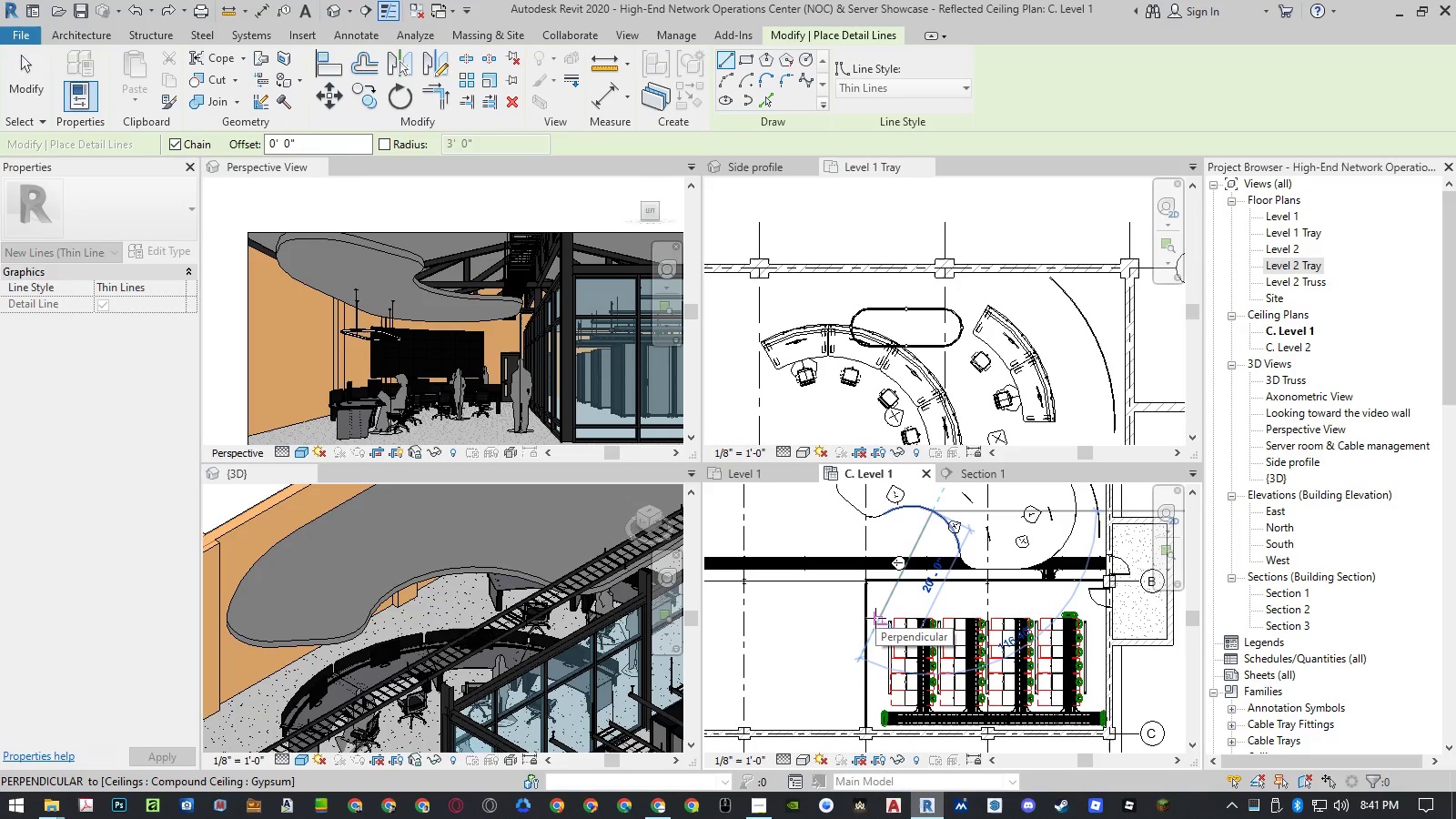 
left_click([875, 618])
 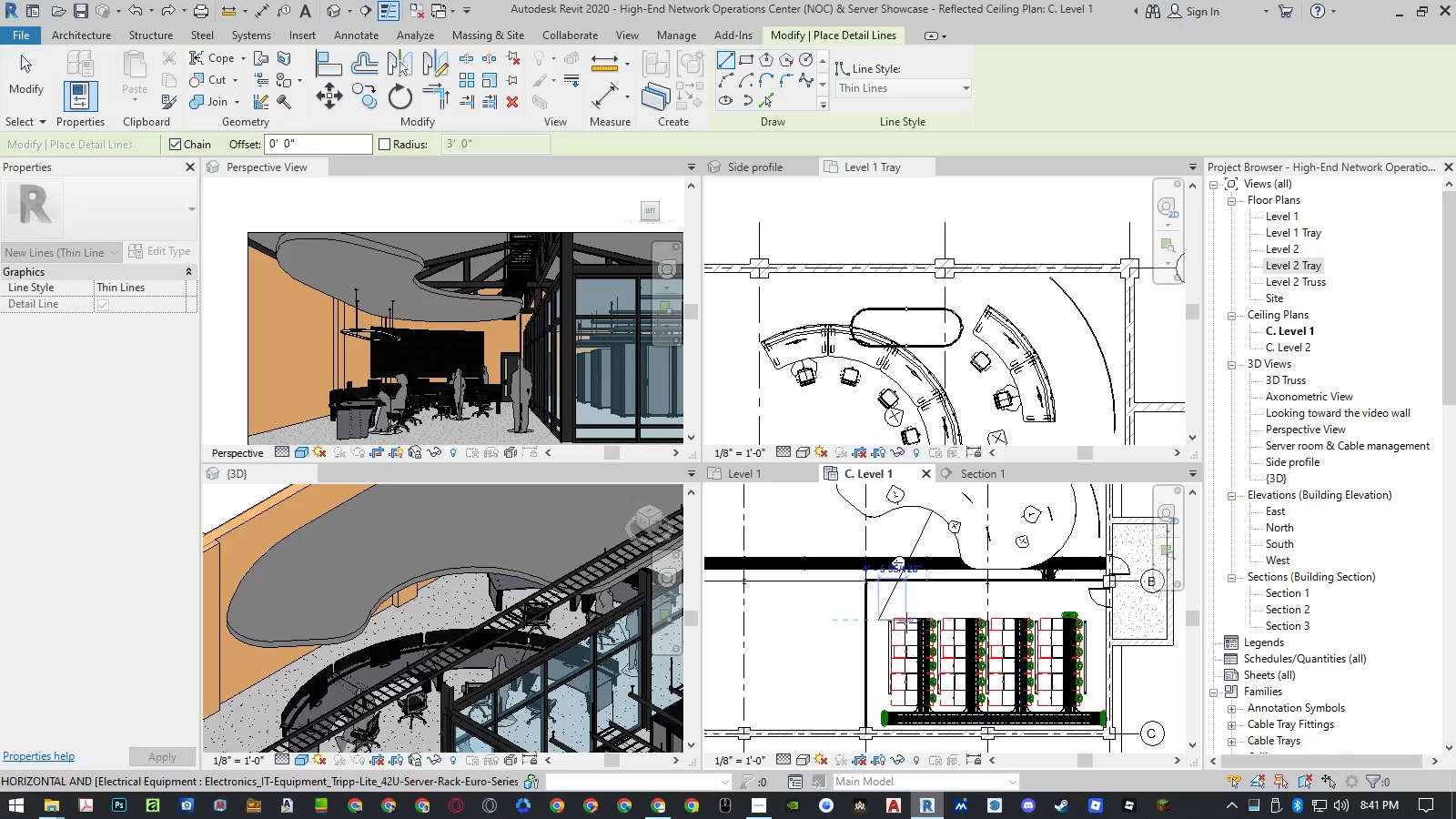 
key(Escape)
 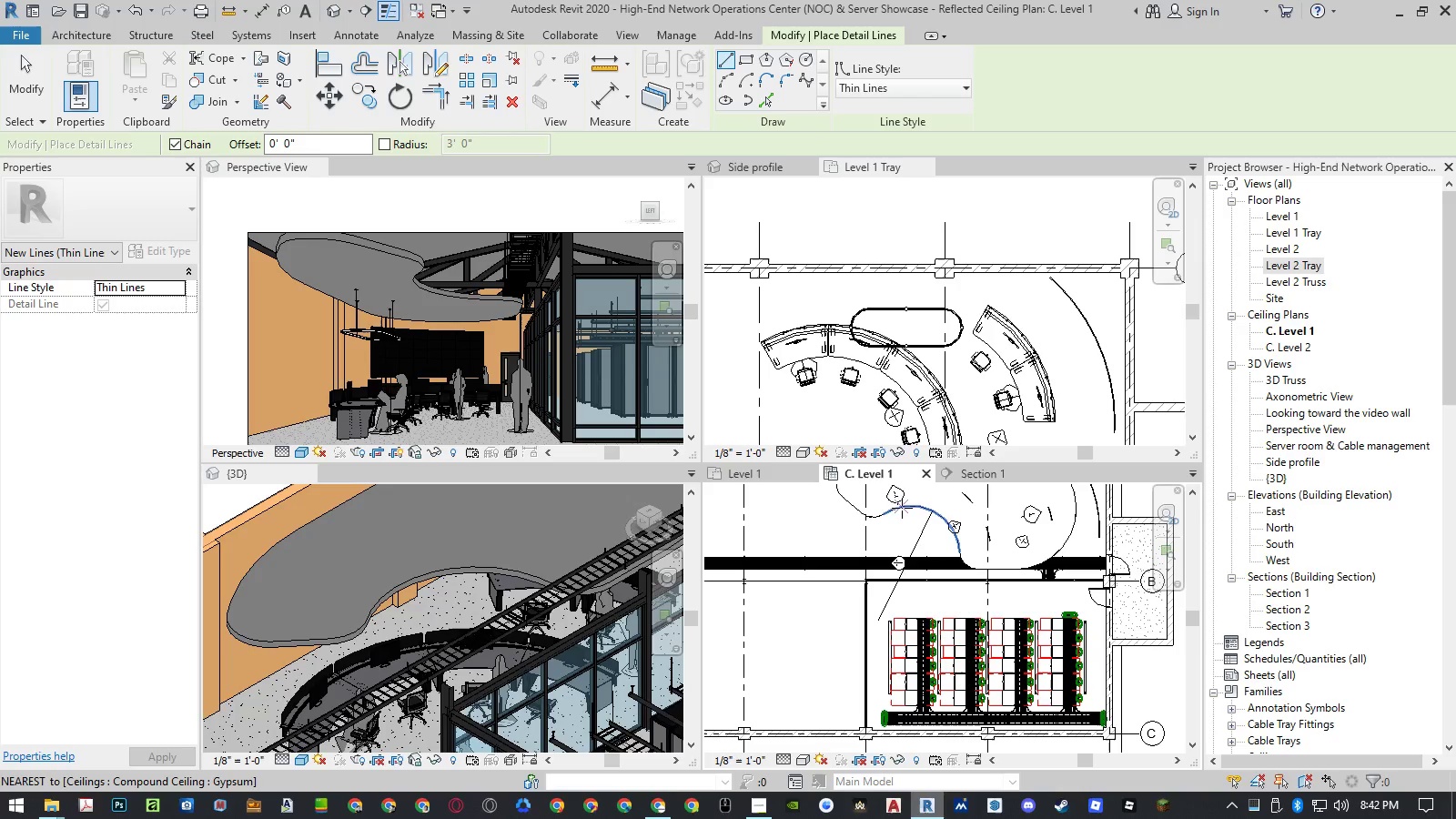 
left_click([910, 508])
 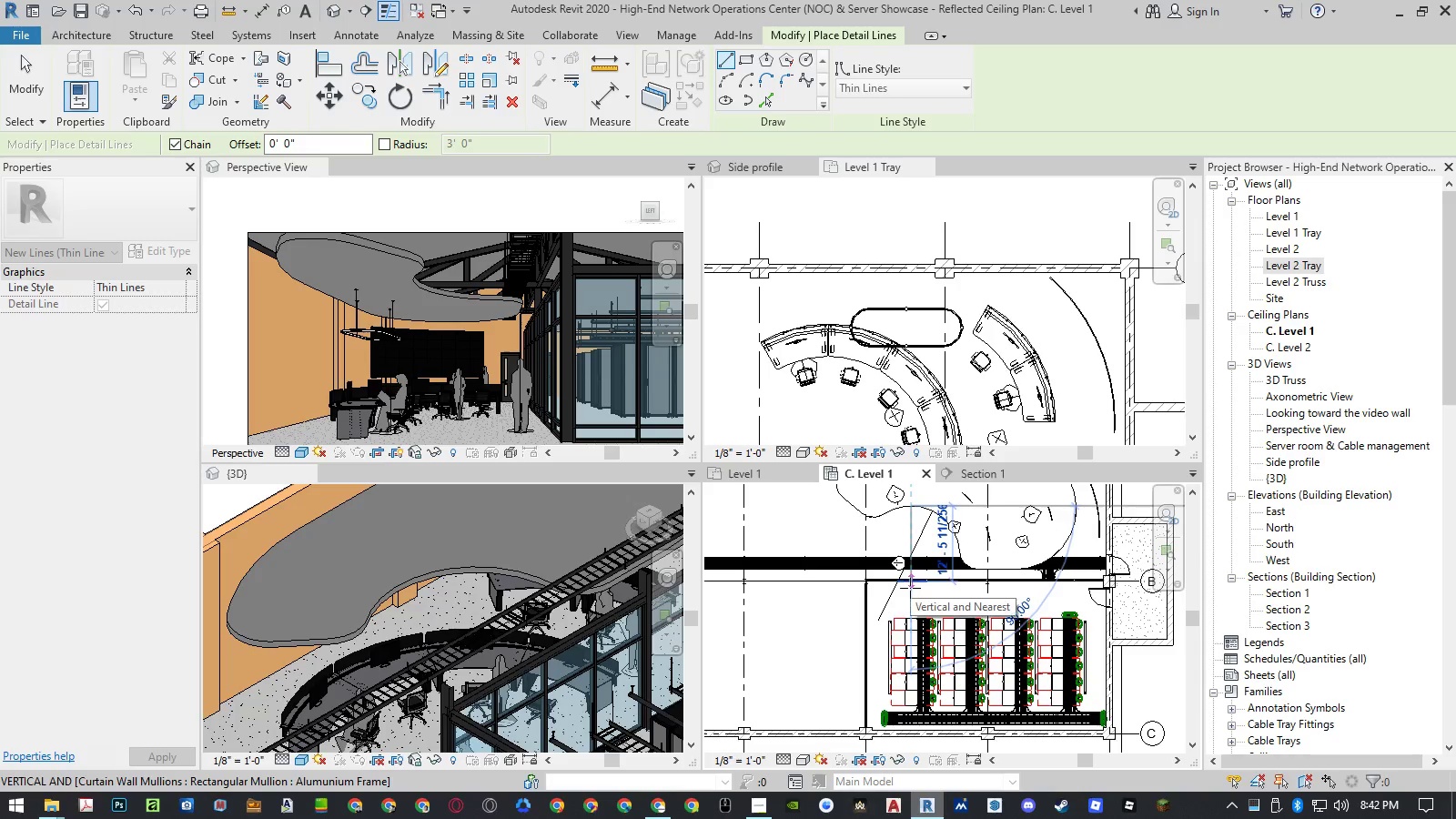 
scroll: coordinate [906, 592], scroll_direction: none, amount: 0.0
 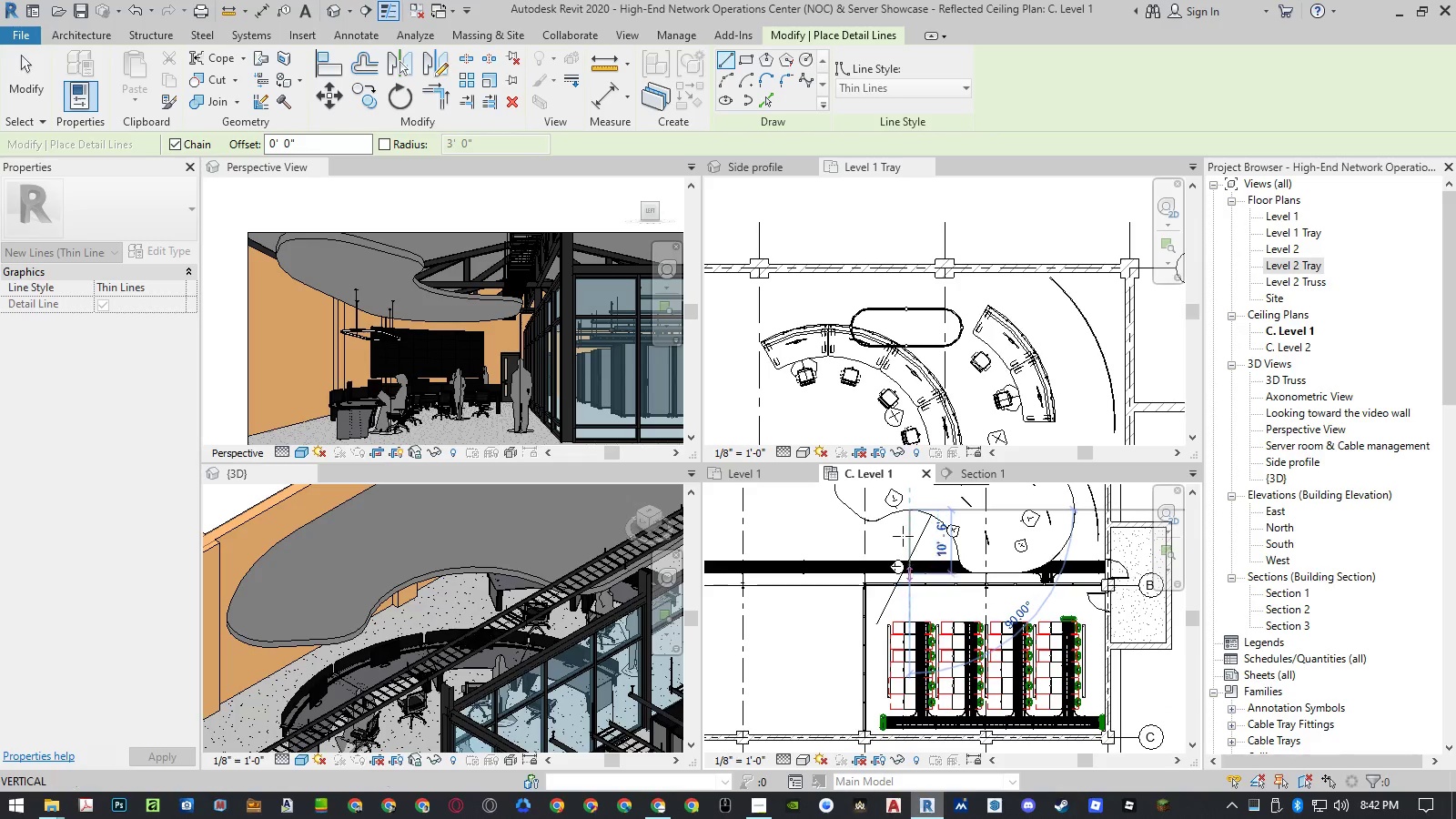 
scroll: coordinate [923, 500], scroll_direction: up, amount: 11.0
 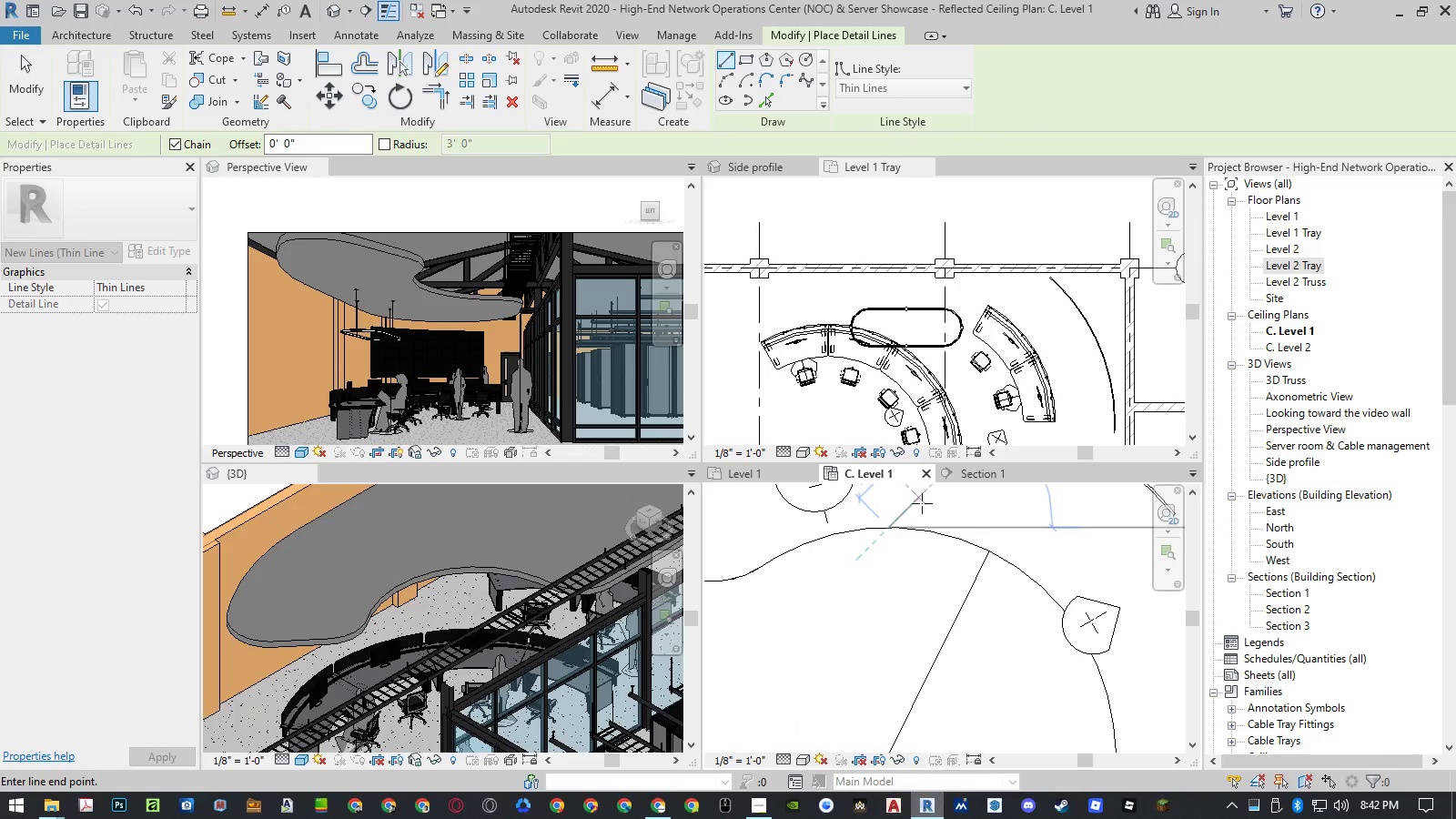 
key(Escape)
 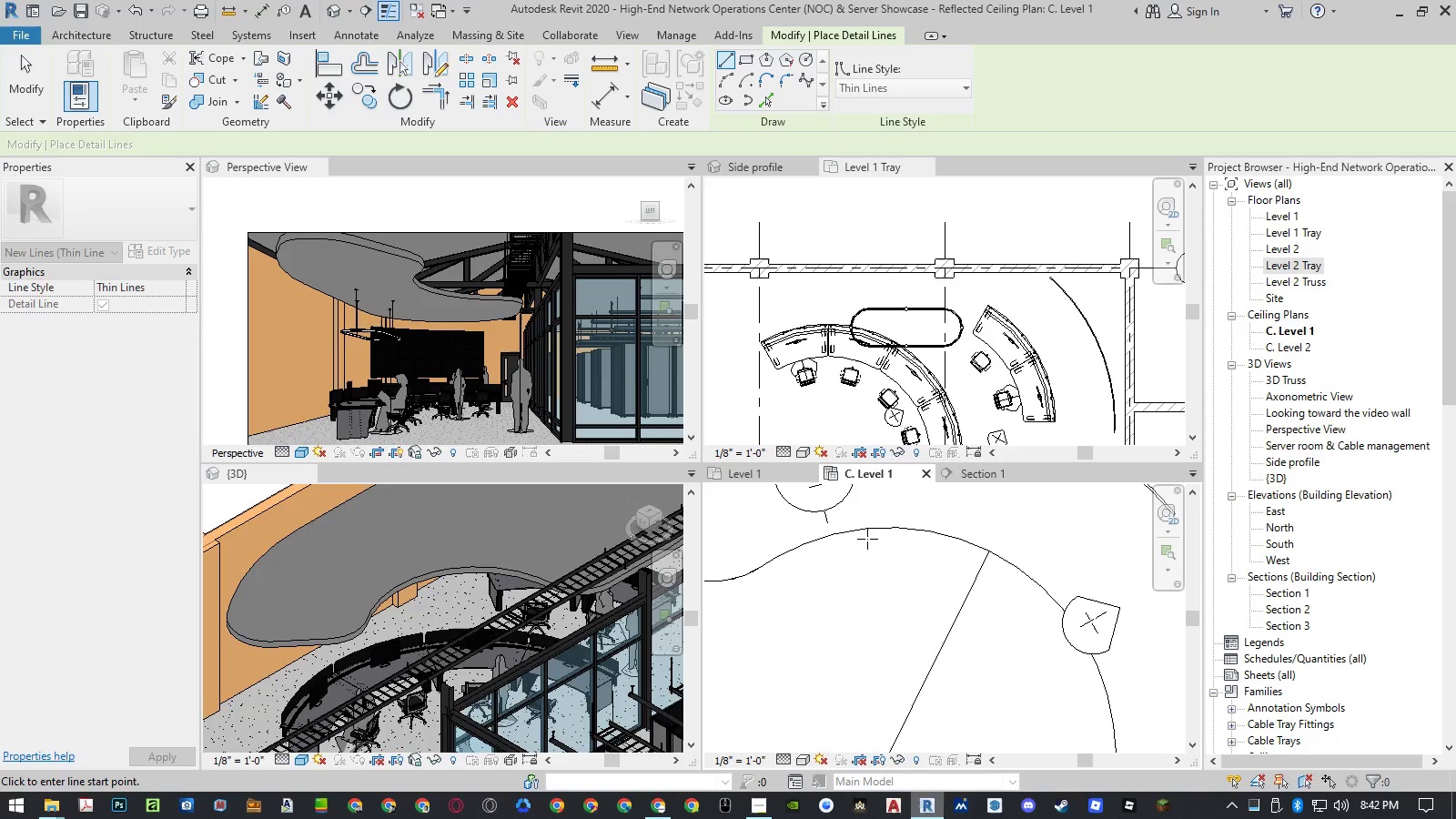 
scroll: coordinate [863, 537], scroll_direction: up, amount: 4.0
 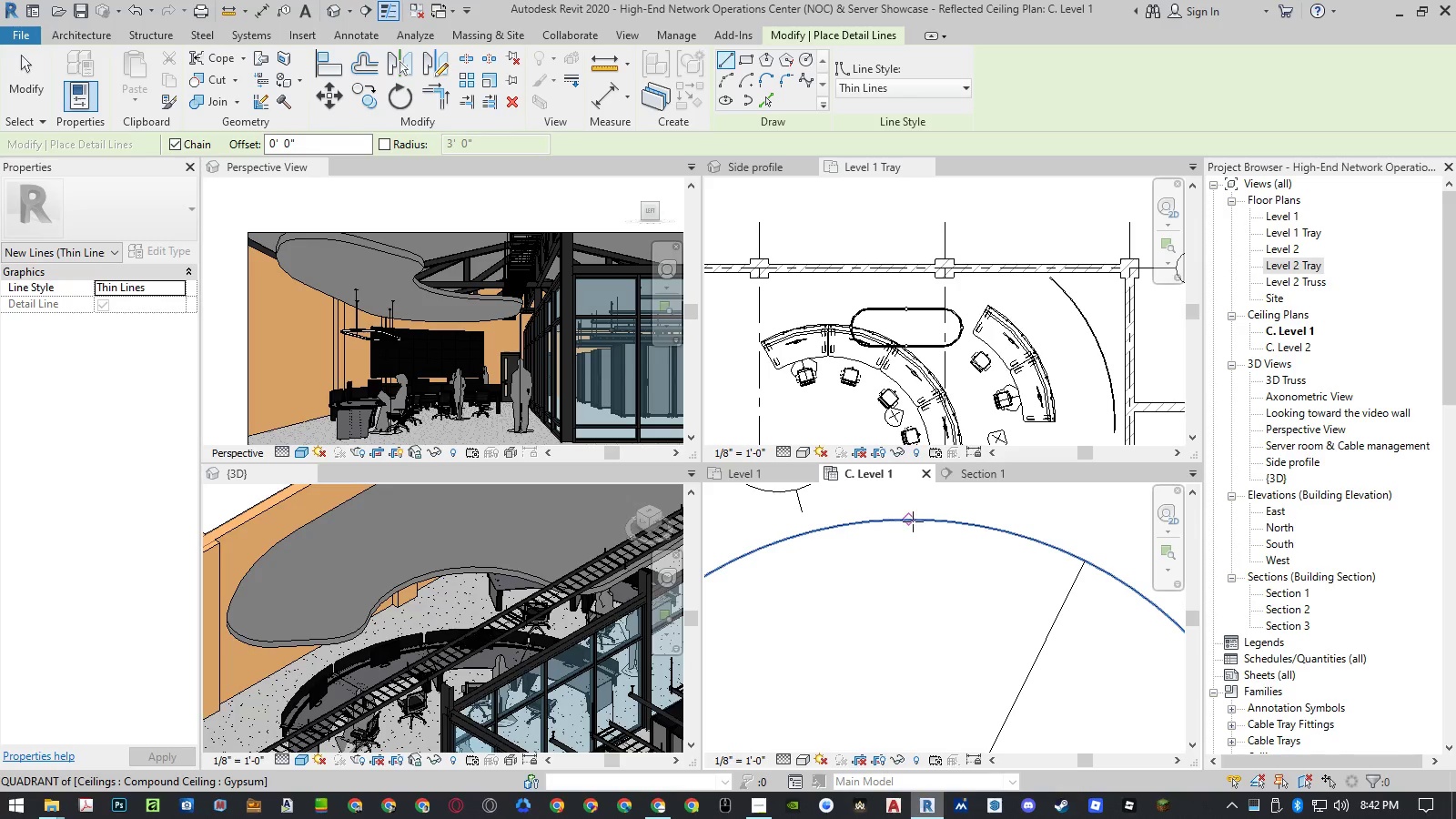 
left_click([912, 521])
 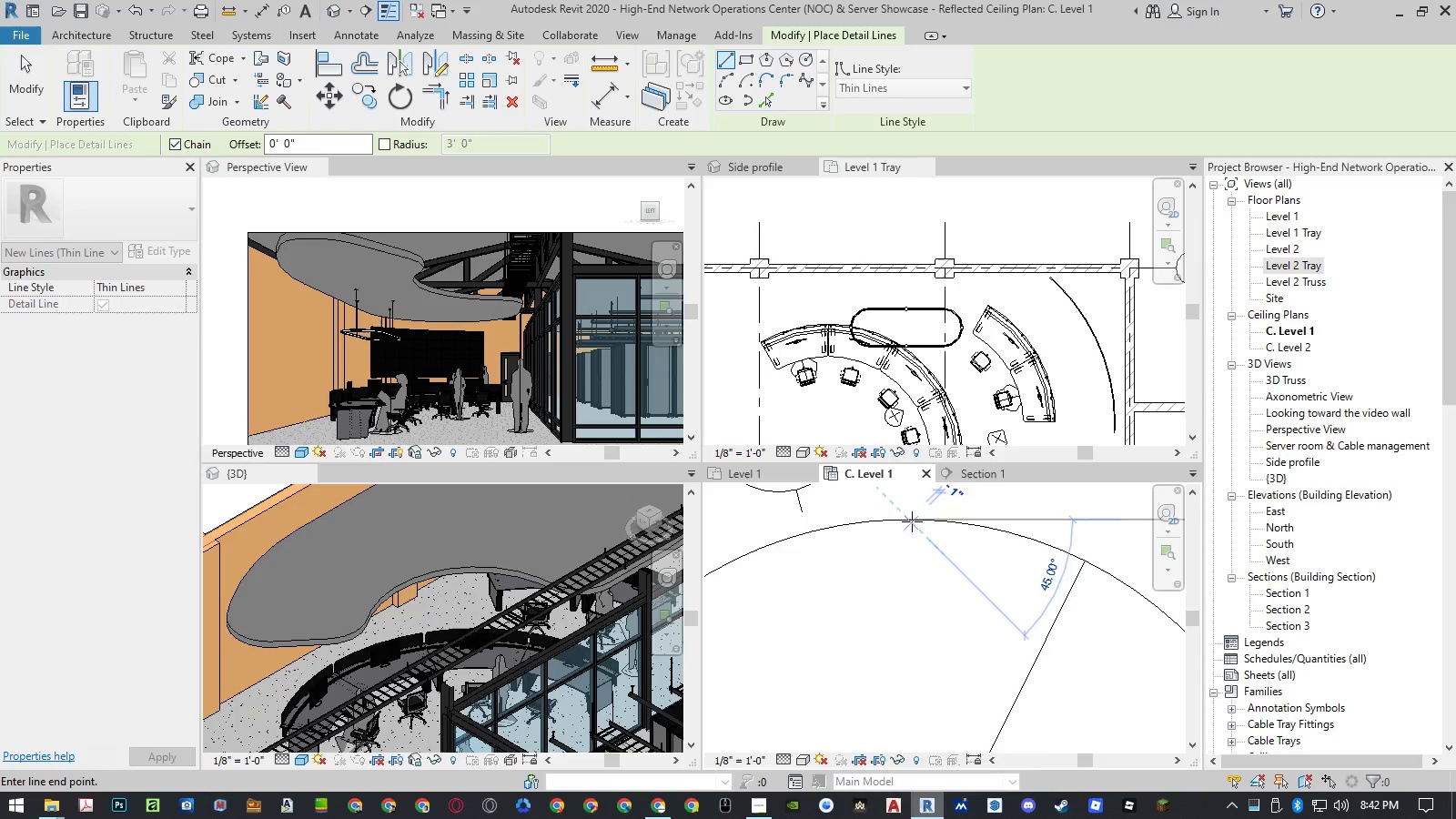 
scroll: coordinate [912, 522], scroll_direction: down, amount: 10.0
 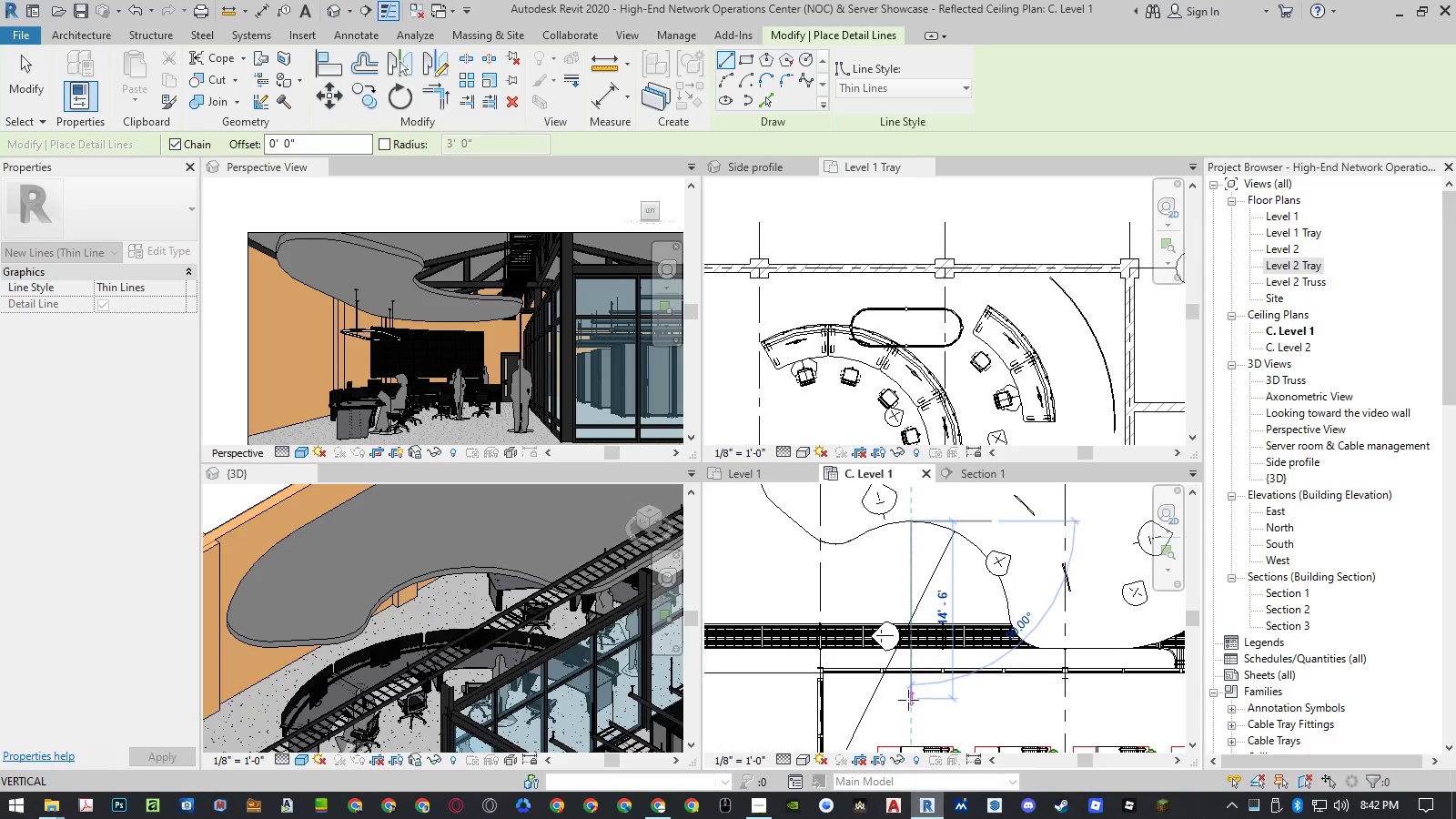 
left_click([908, 702])
 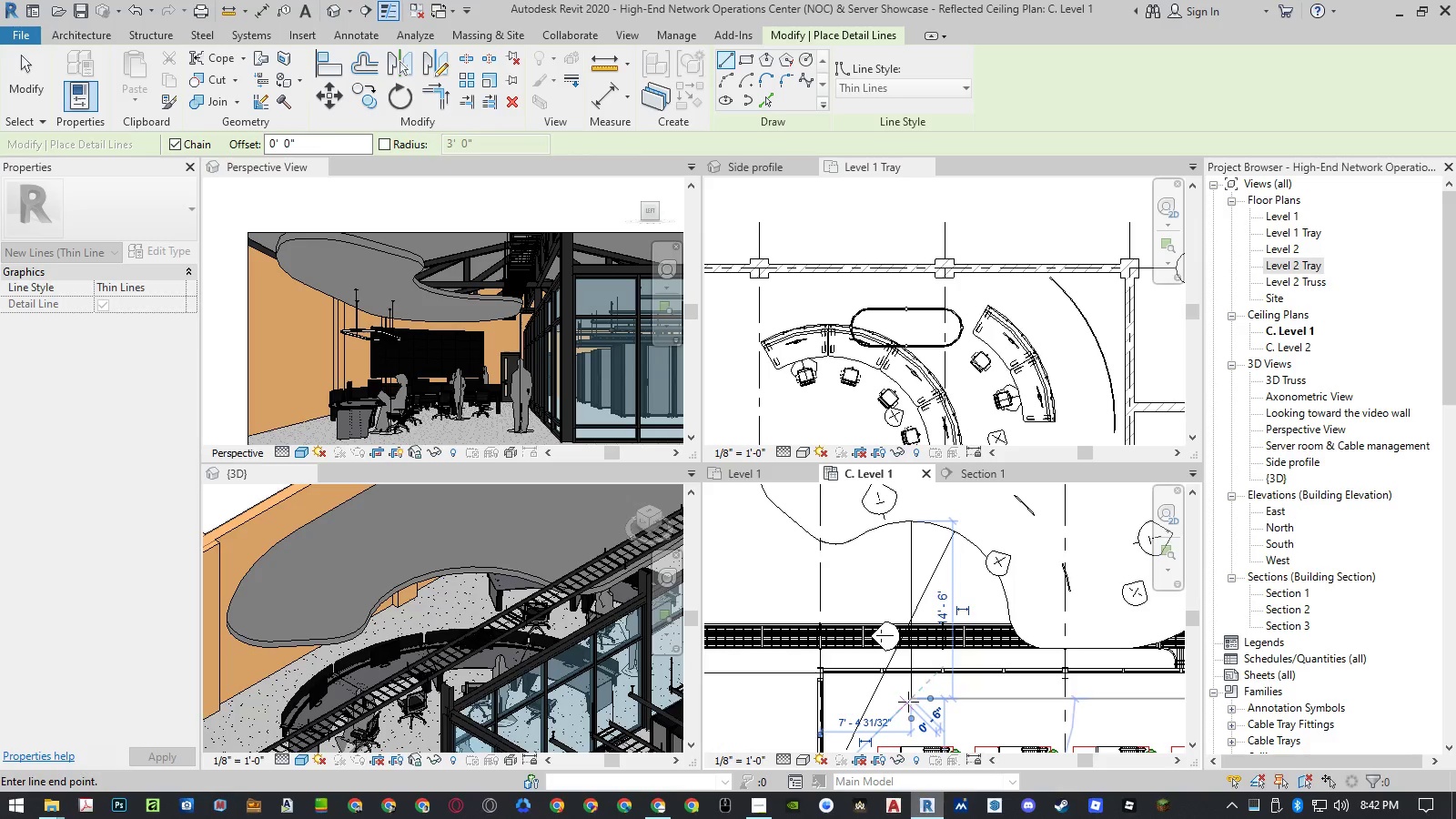 
key(Escape)
 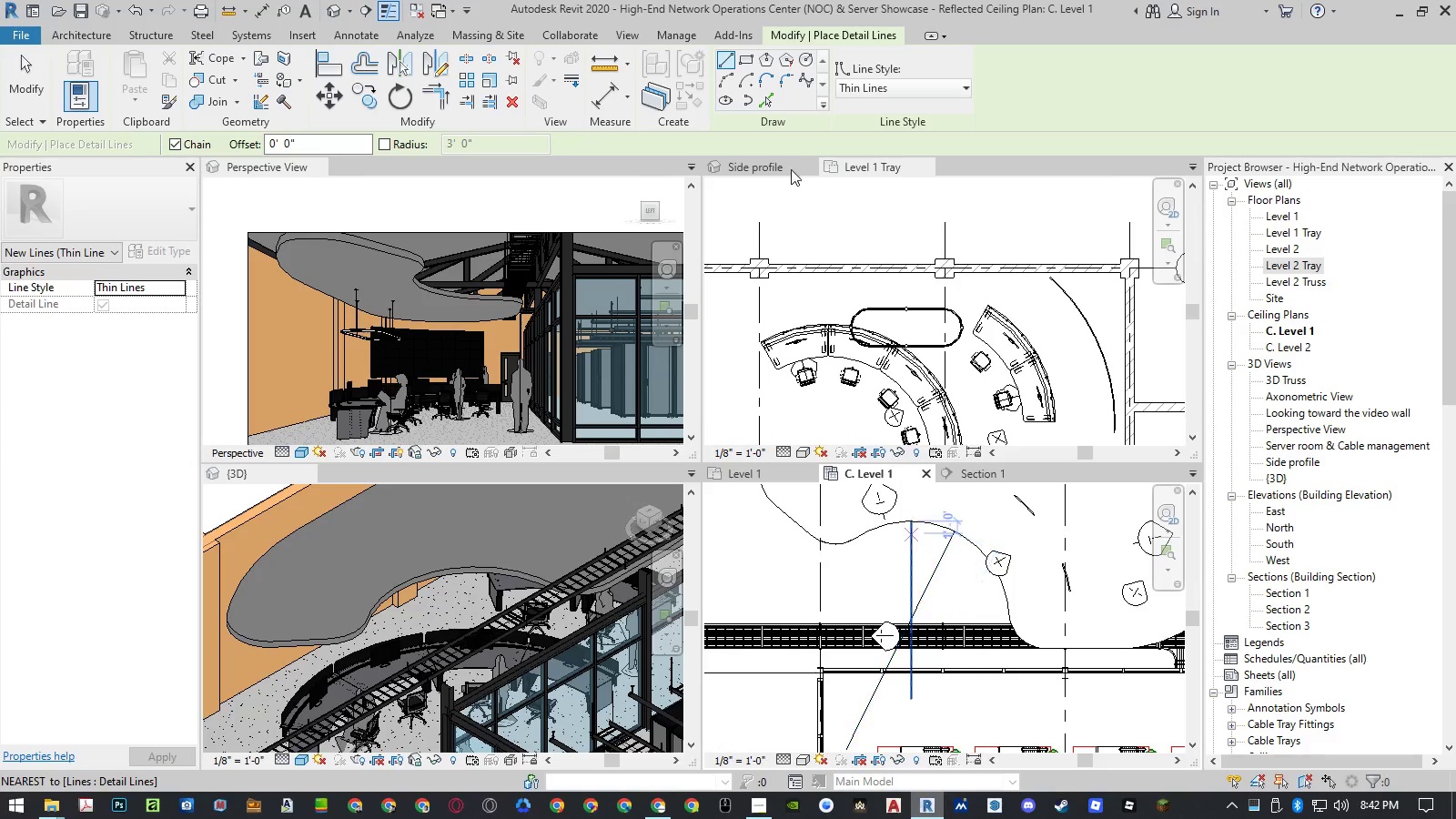 
left_click([800, 56])
 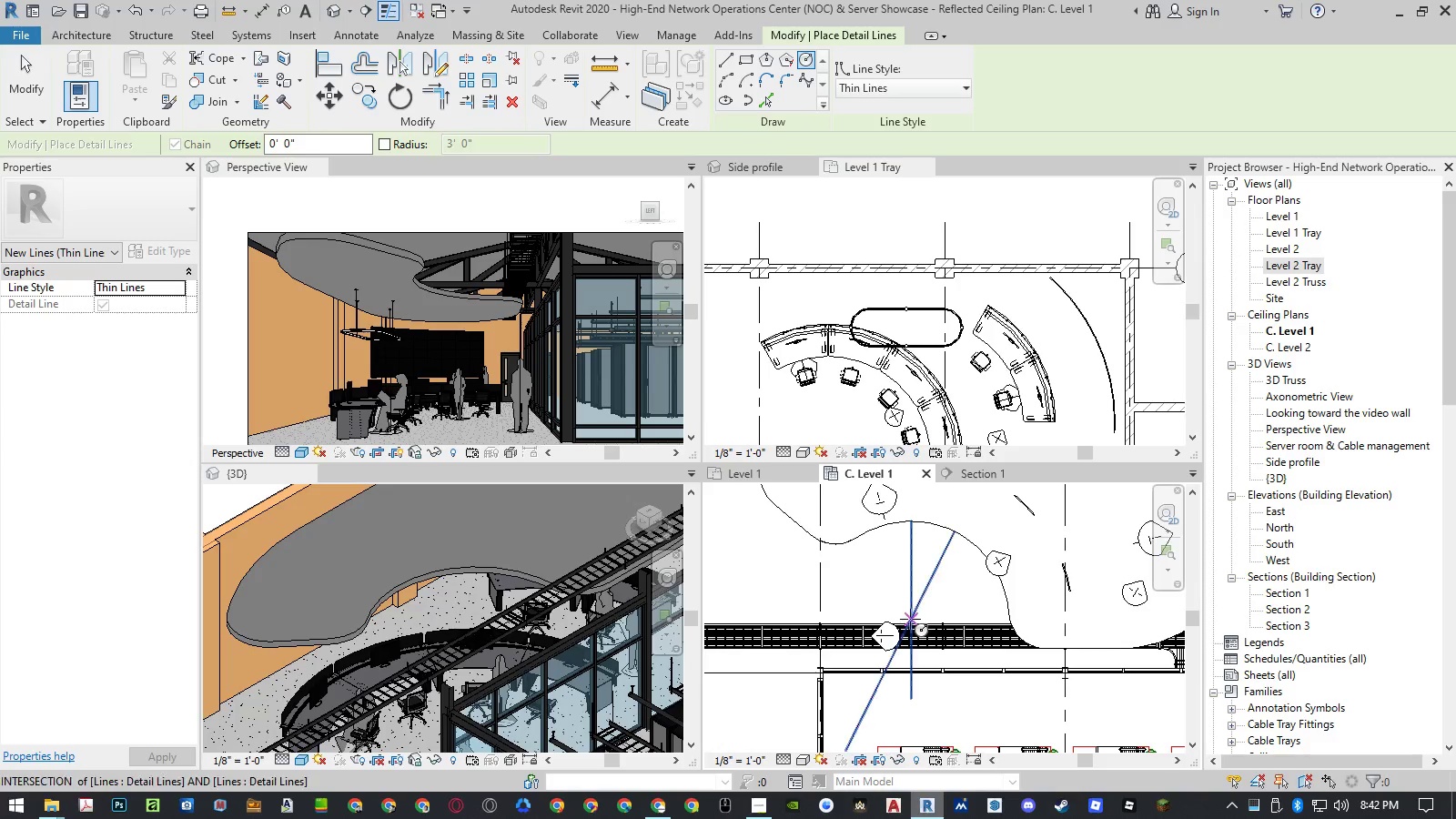 
left_click([910, 619])
 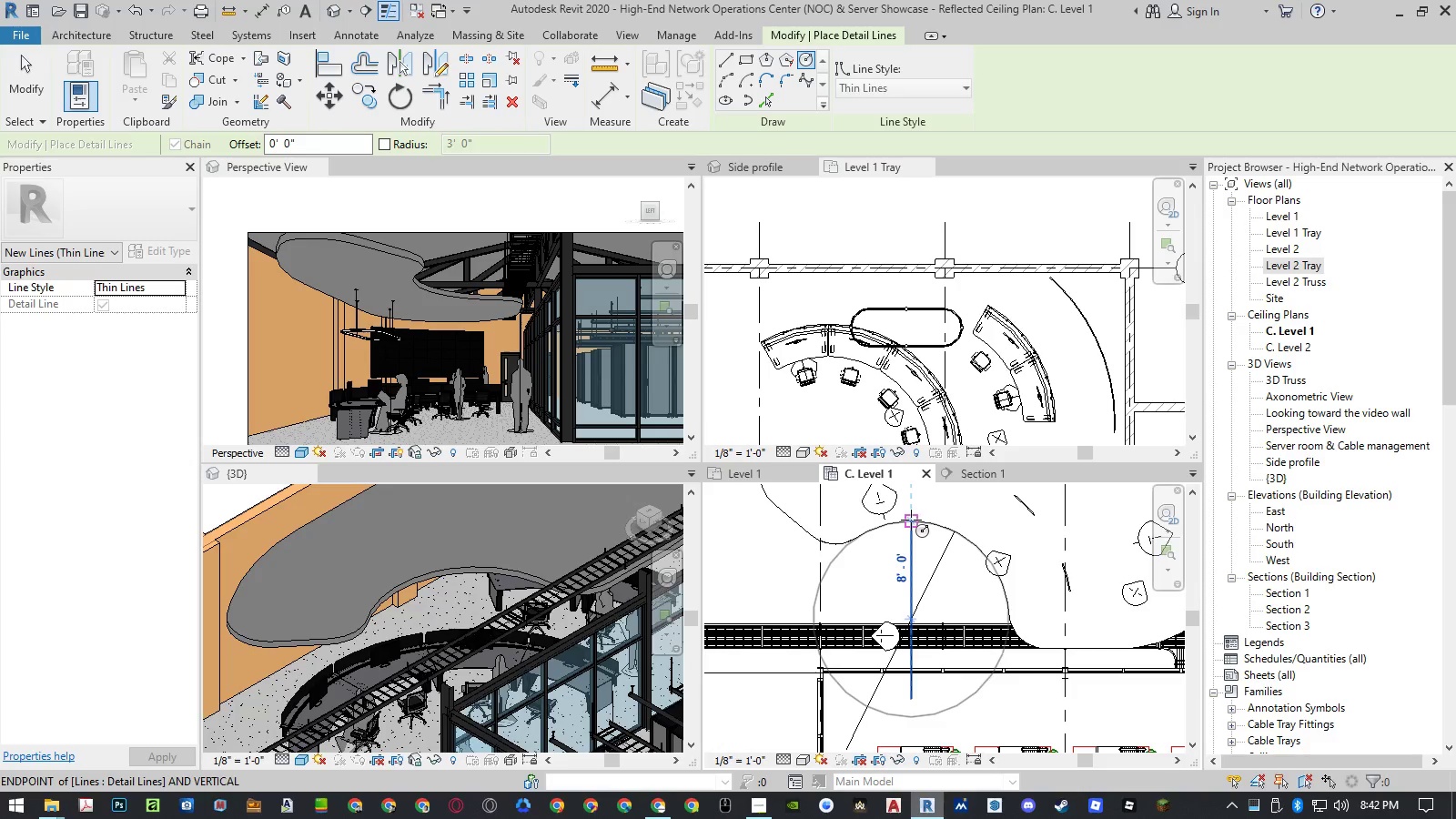 
key(Escape)
 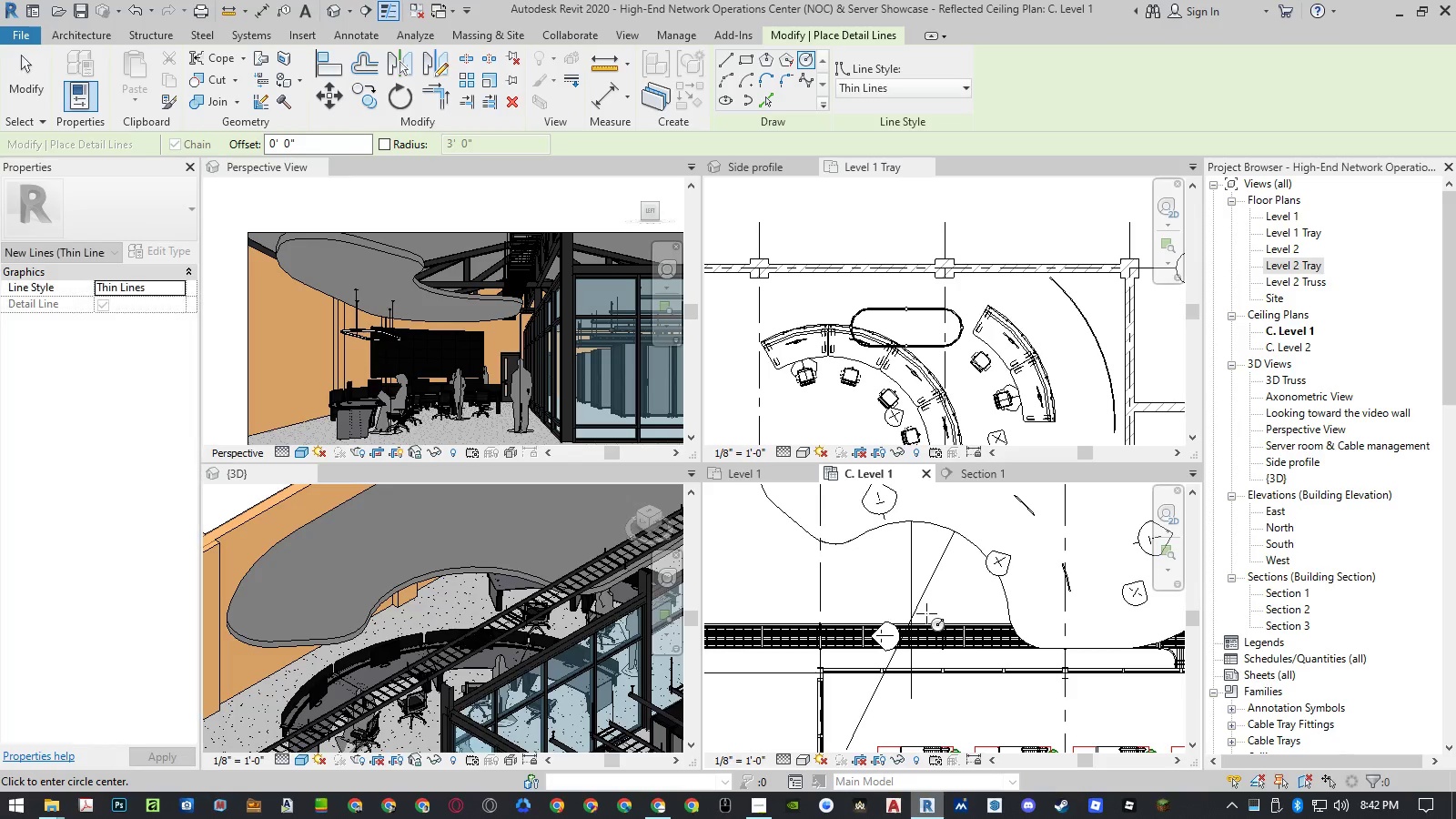 
key(Escape)
key(Escape)
type(tr)
 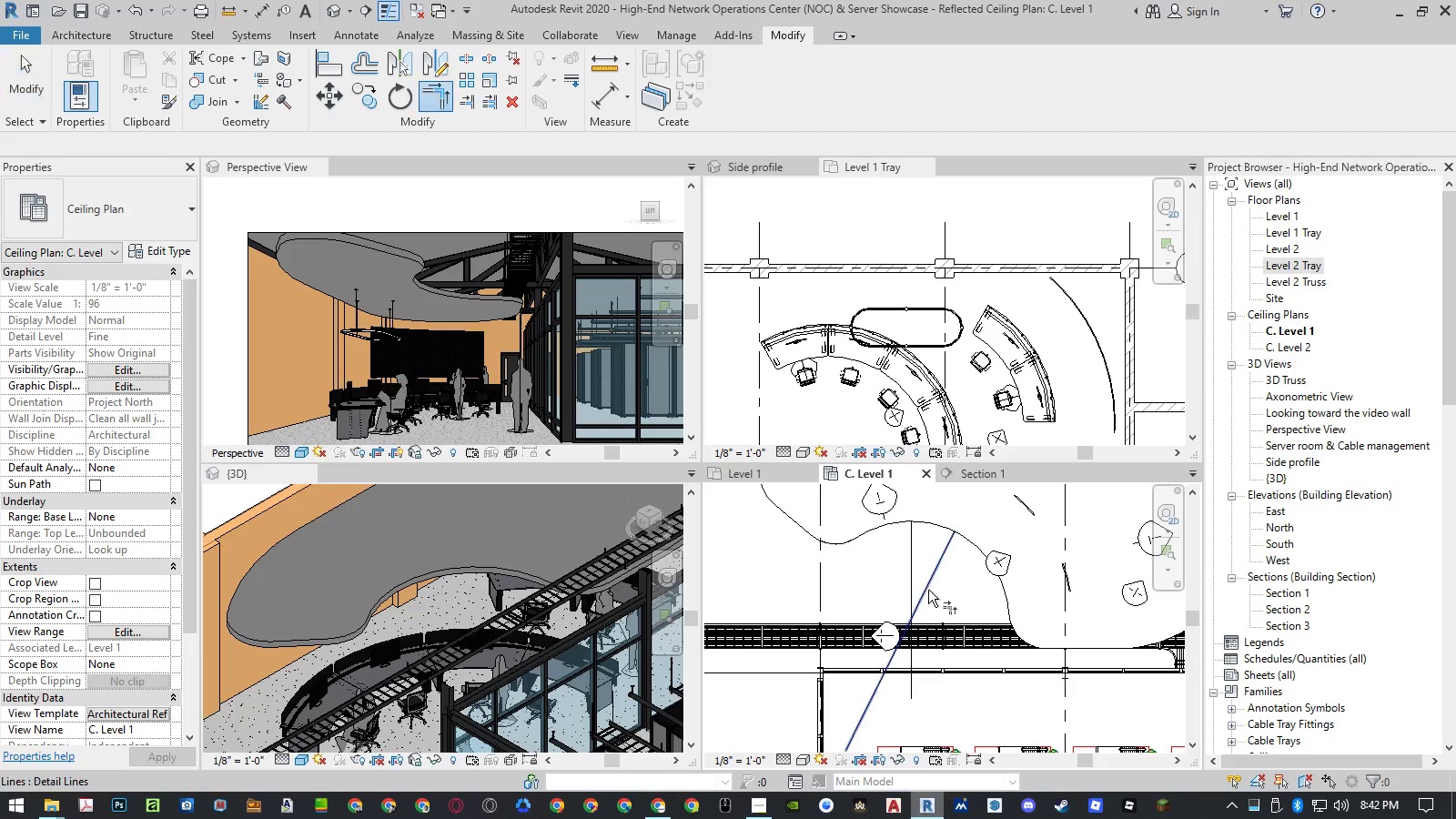 
left_click([928, 589])
 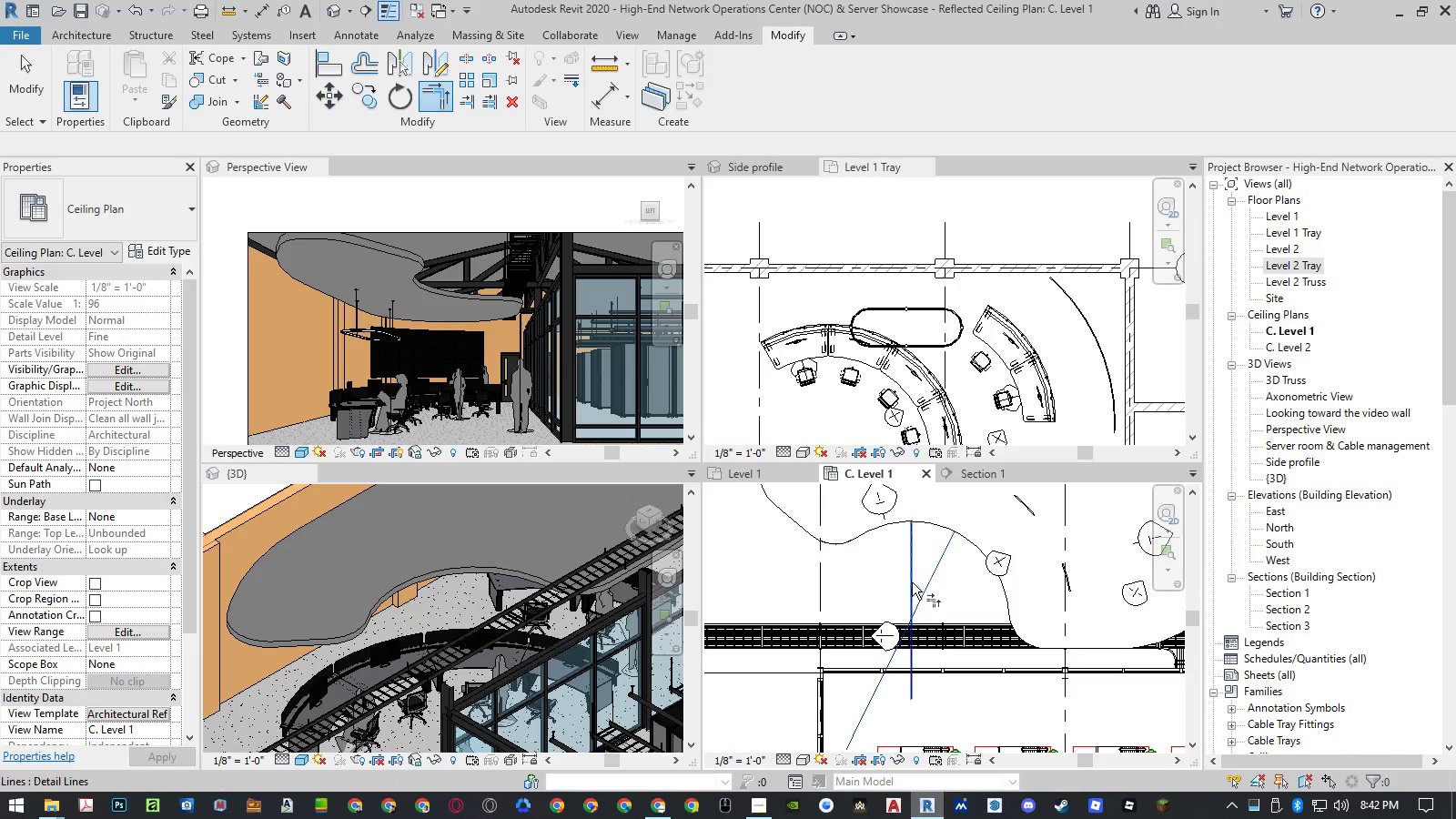 
double_click([912, 582])
 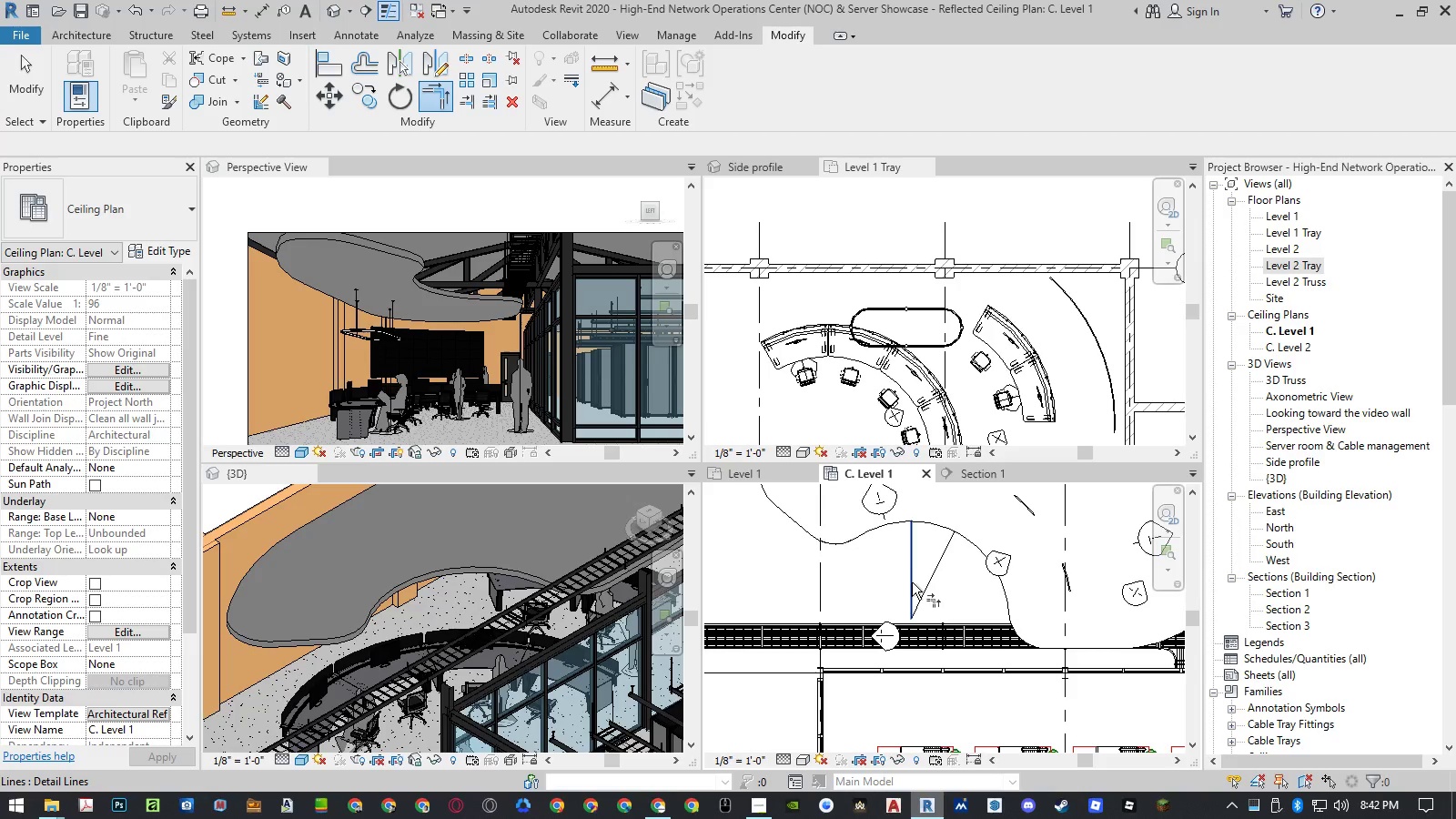 
key(Escape)
 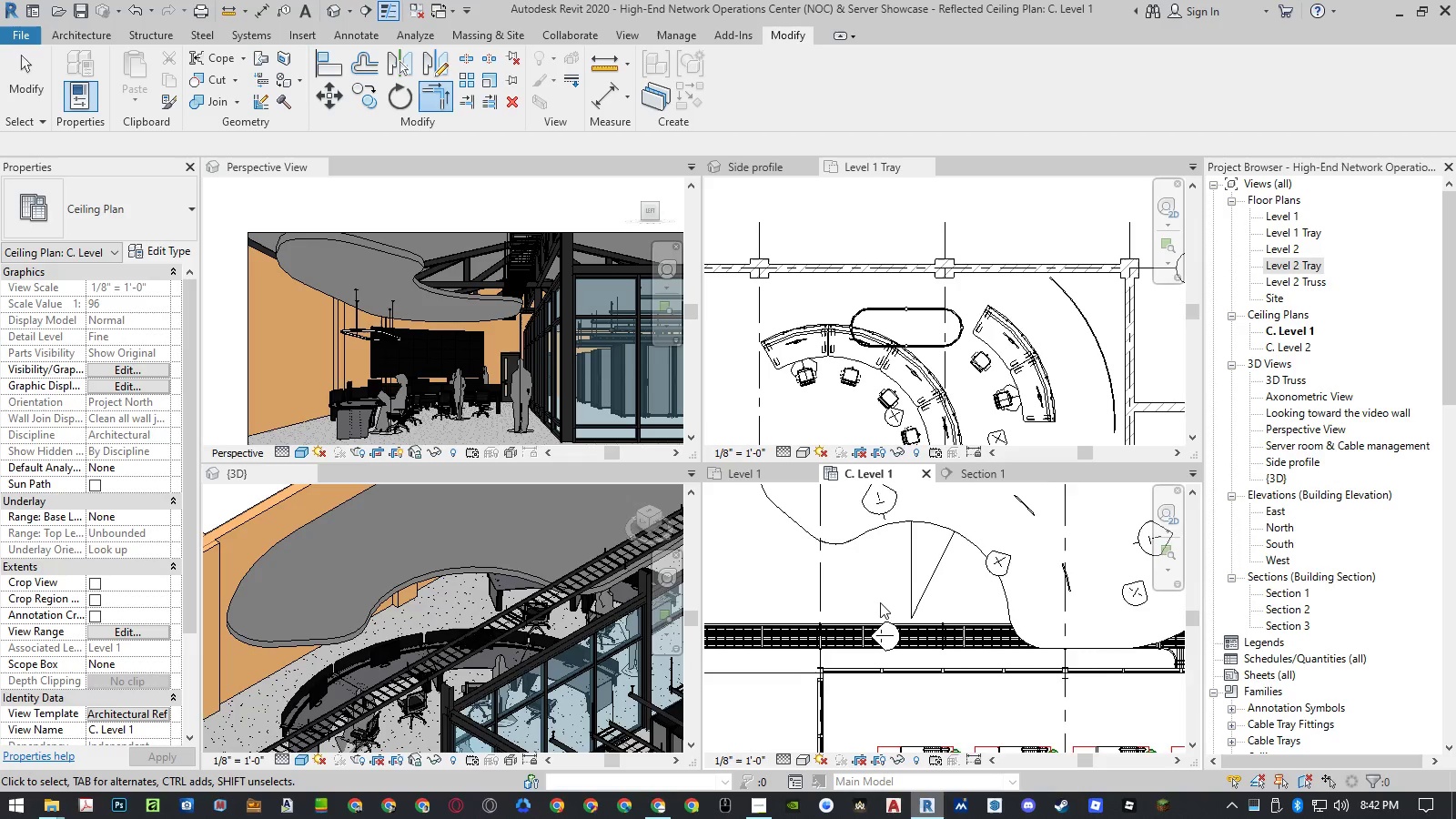 
scroll: coordinate [879, 601], scroll_direction: down, amount: 5.0
 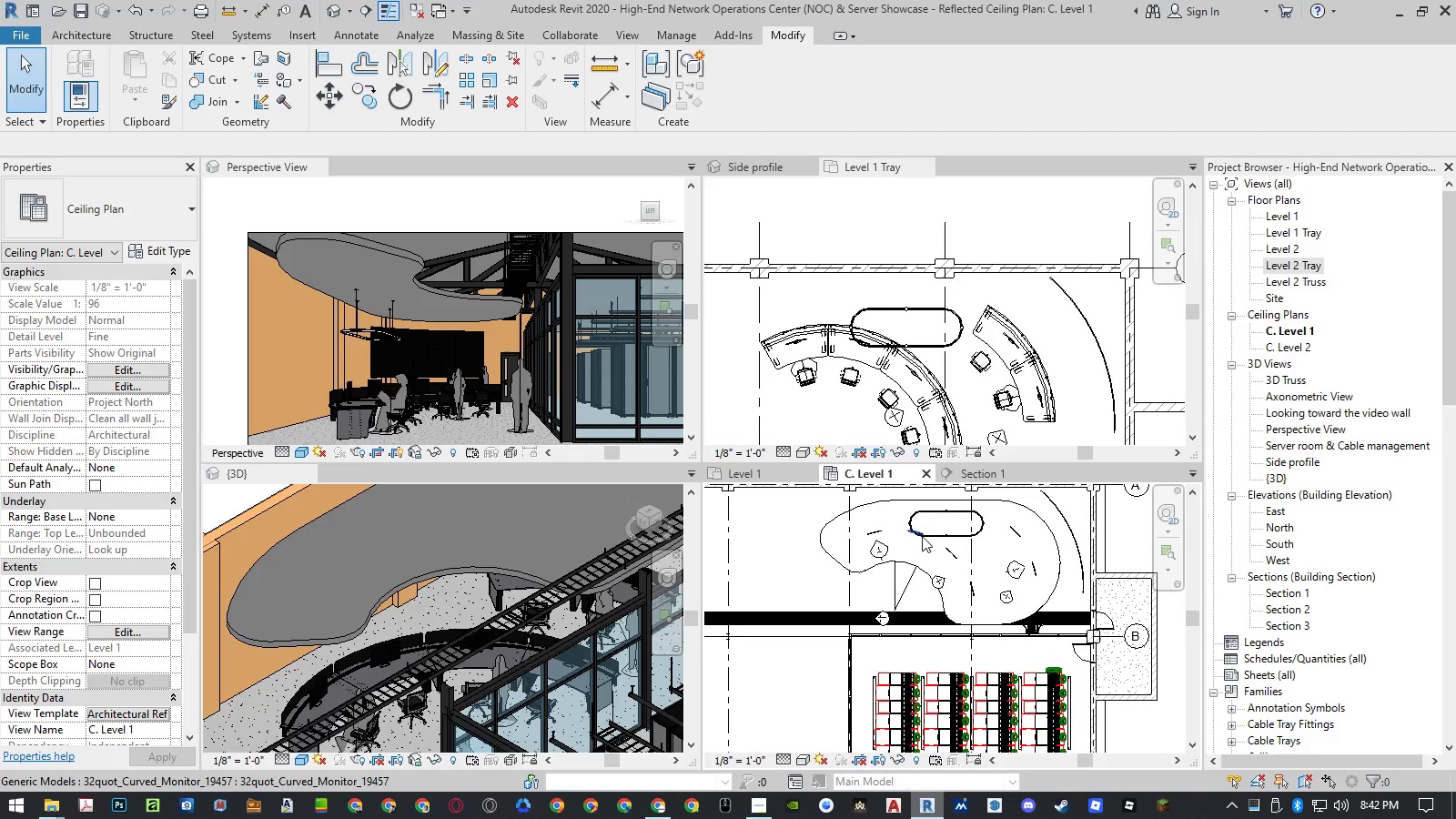 
key(Escape)
 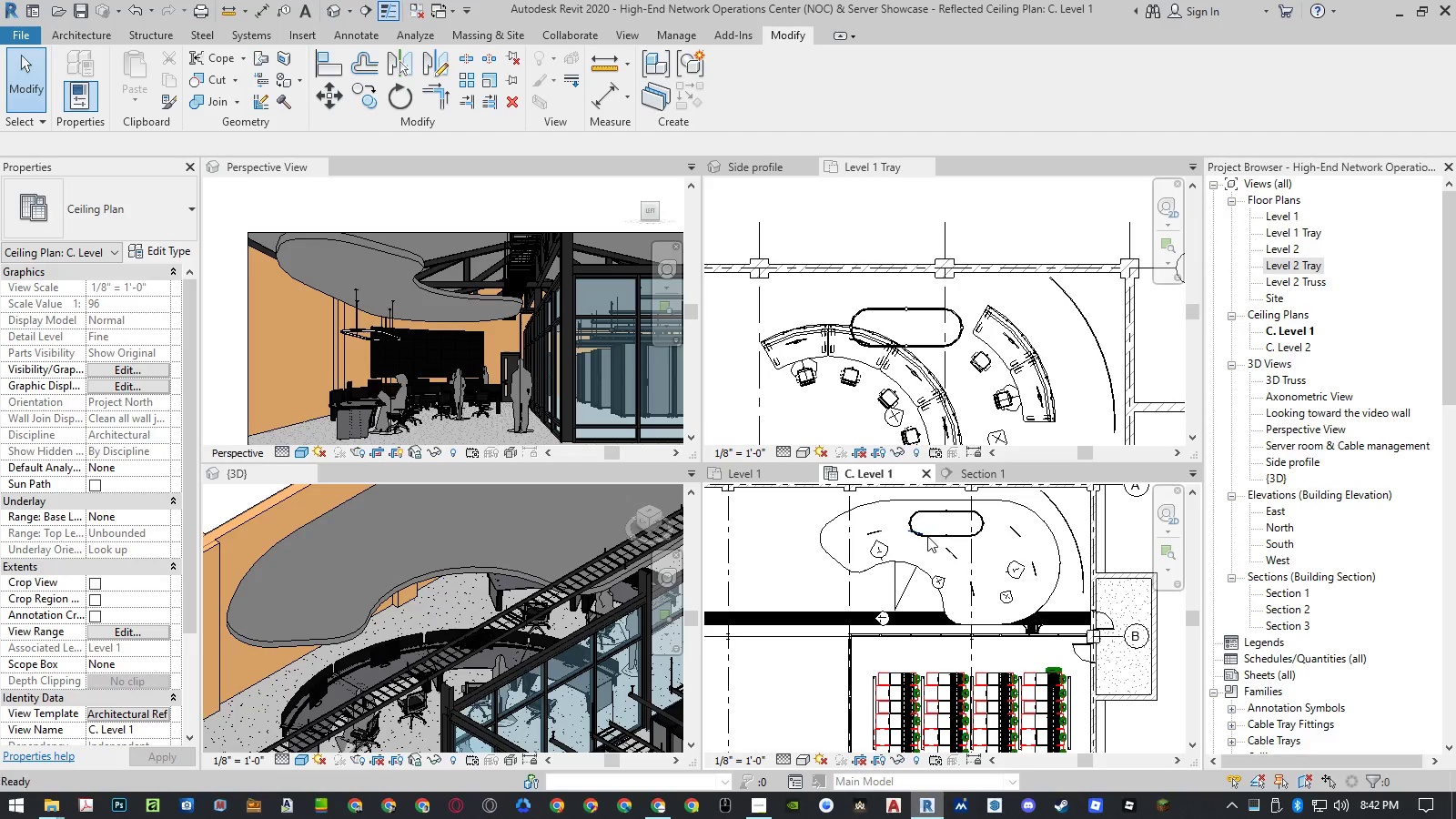 
key(Escape)
 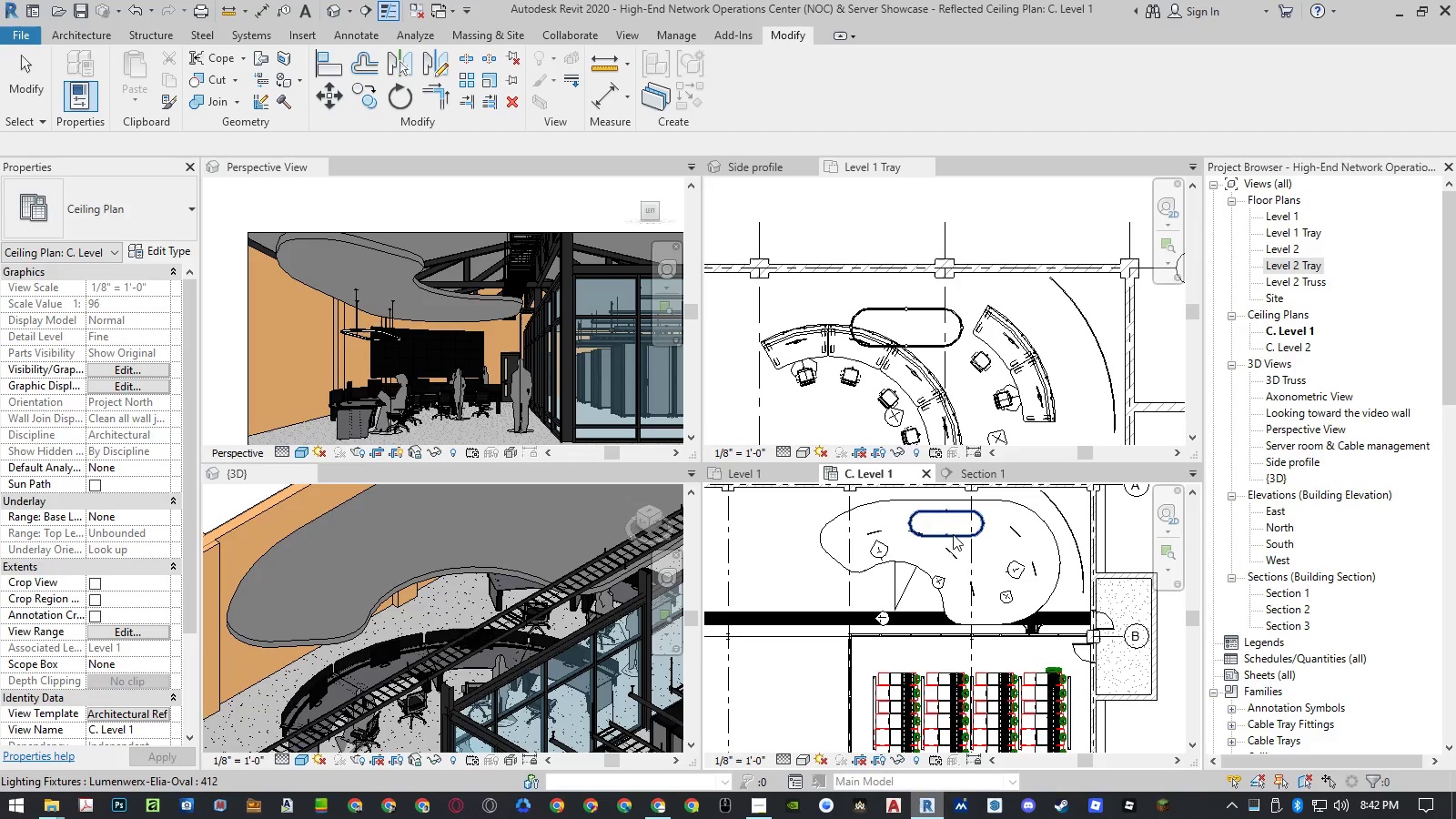 
left_click([953, 534])
 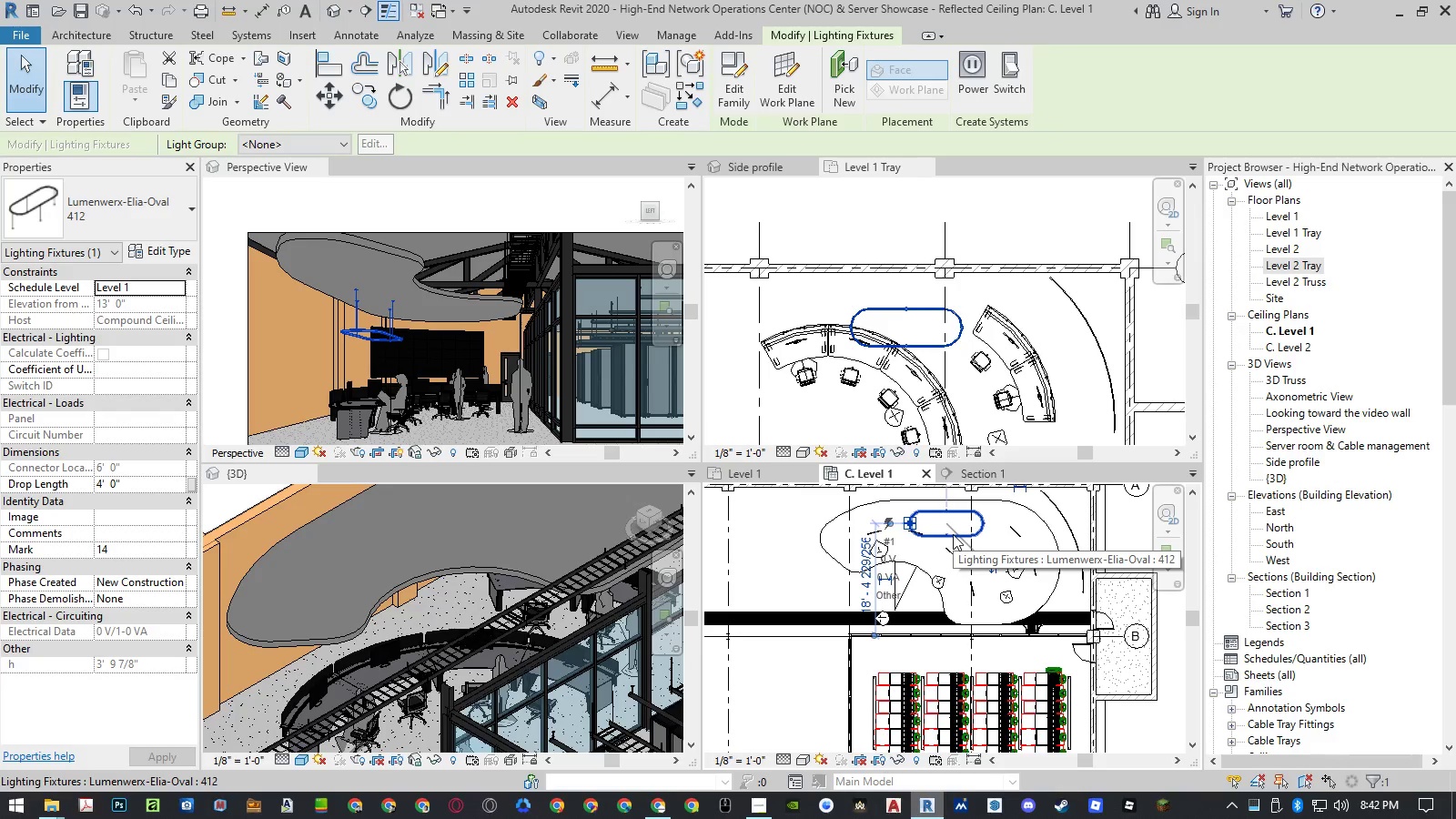 
type(mv)
 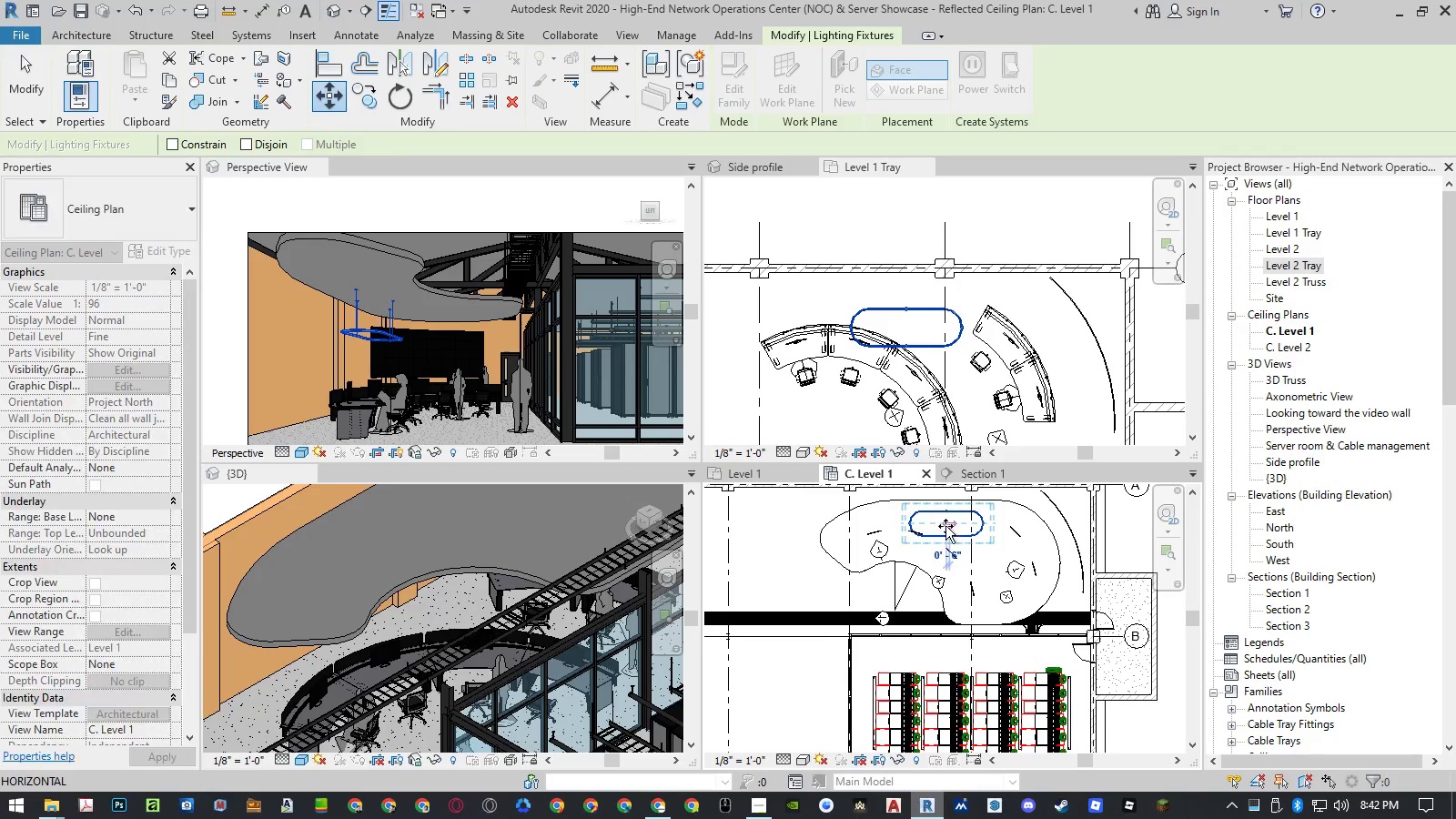 
scroll: coordinate [895, 608], scroll_direction: up, amount: 7.0
 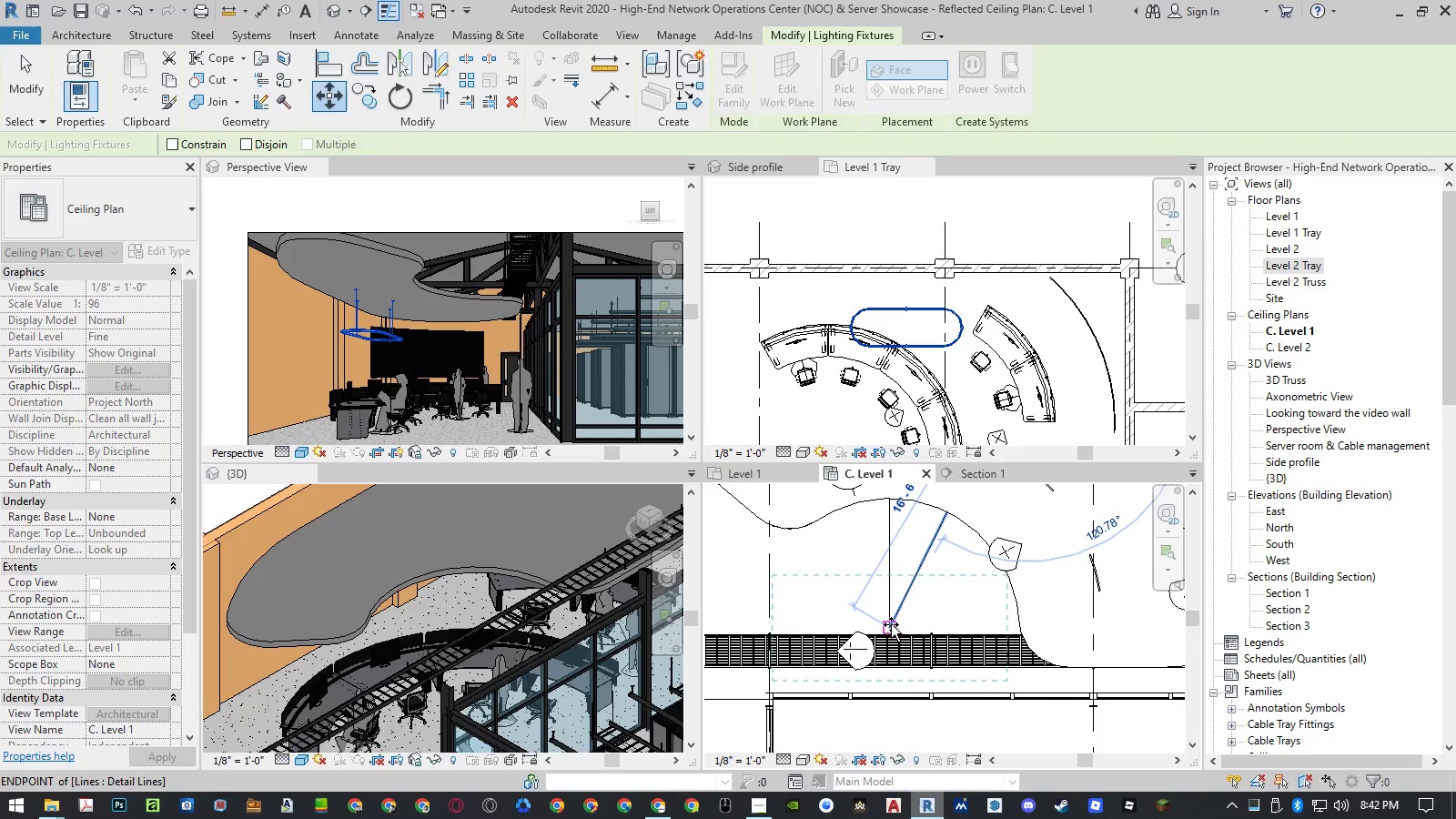 
left_click([891, 624])
 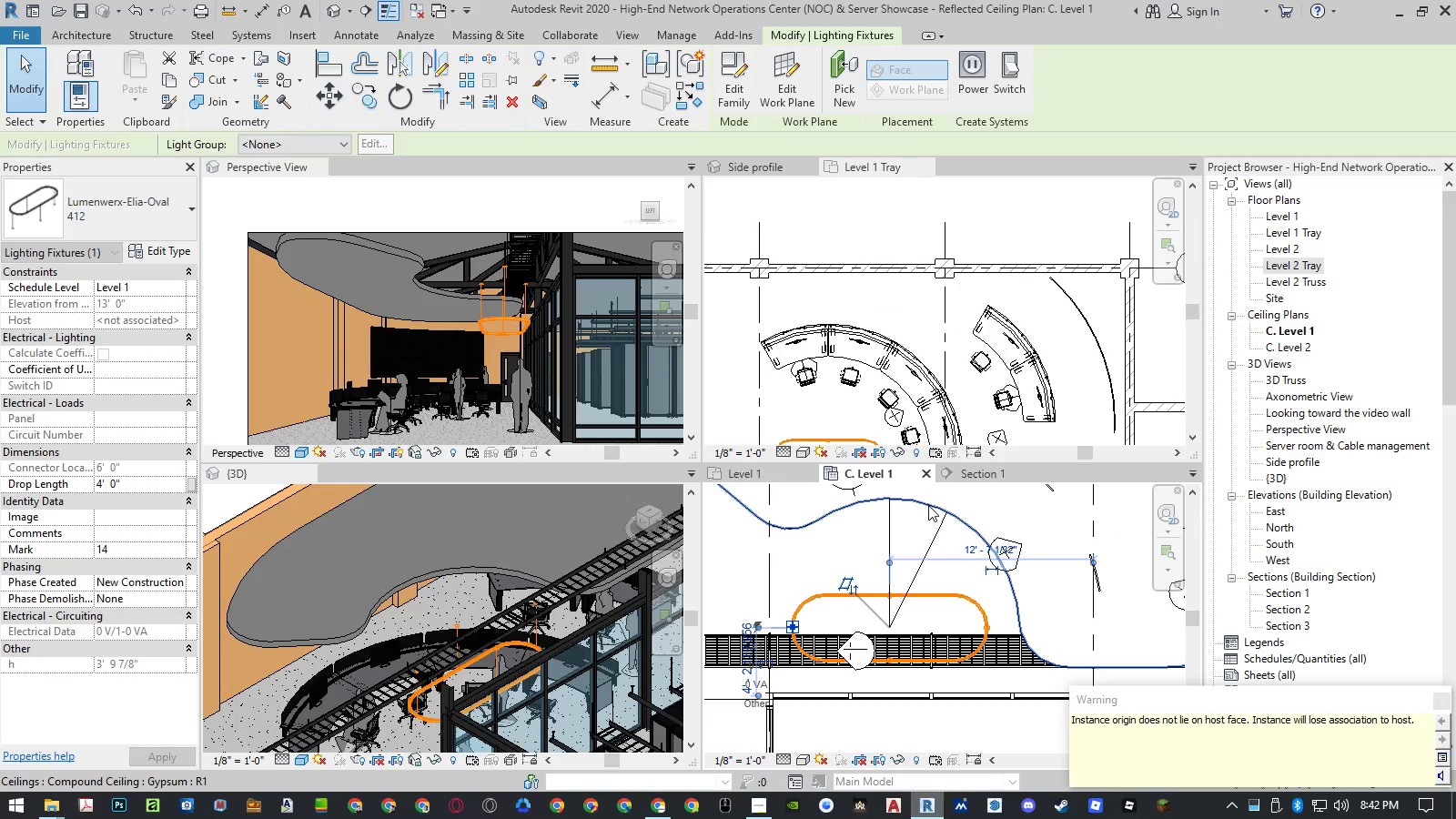 
type(mv)
 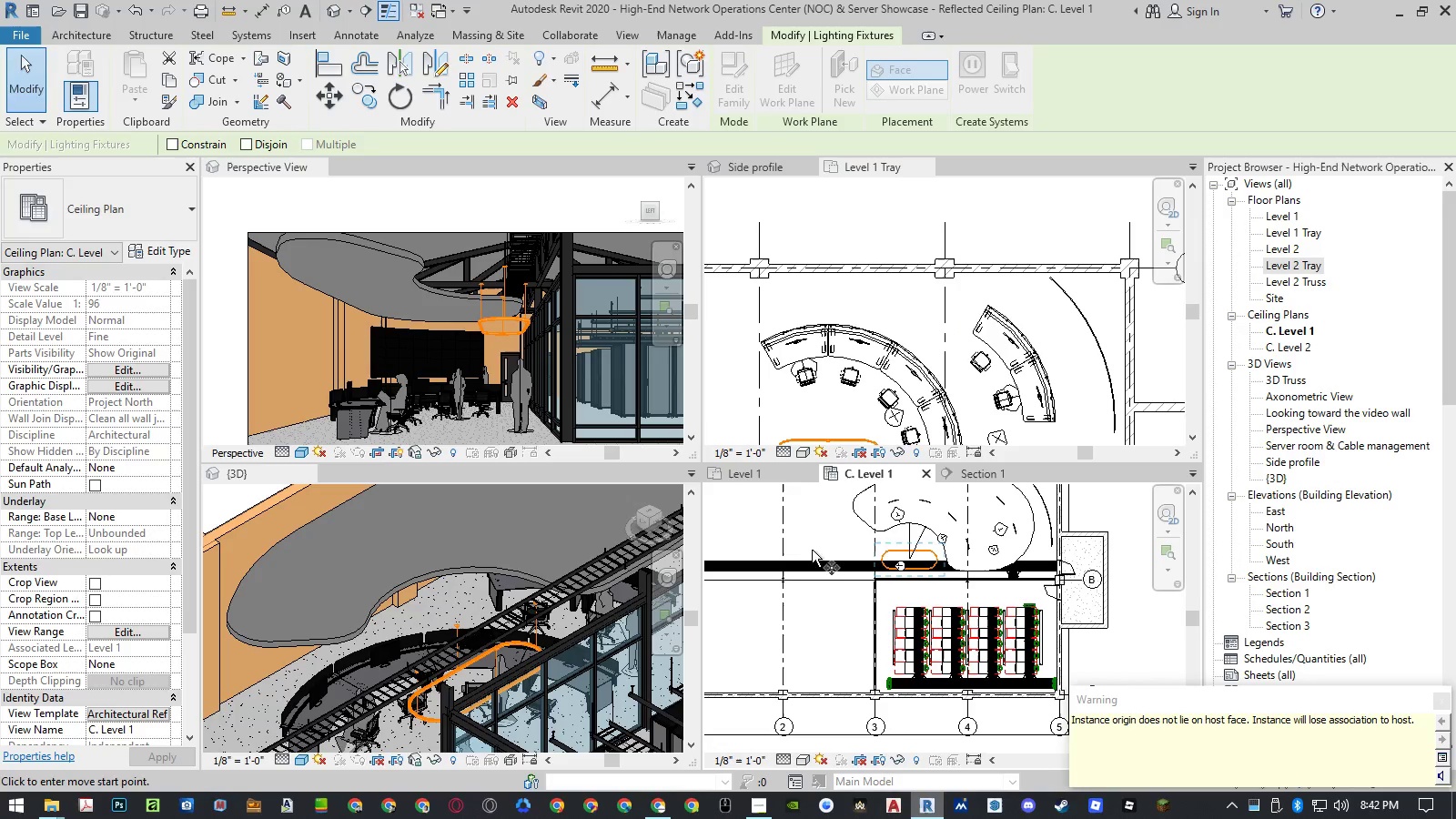 
scroll: coordinate [814, 619], scroll_direction: down, amount: 12.0
 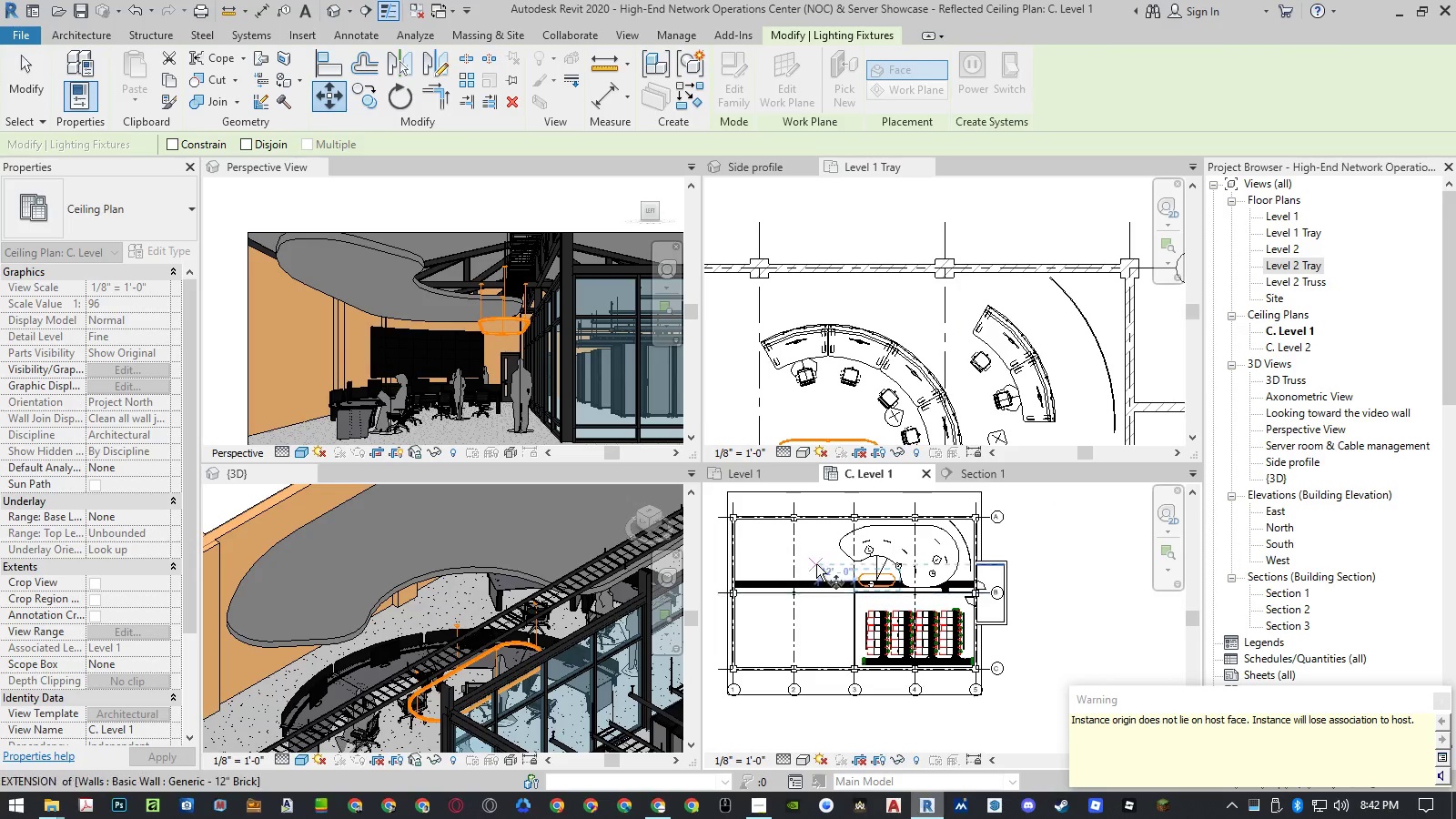 
scroll: coordinate [816, 553], scroll_direction: up, amount: 3.0
 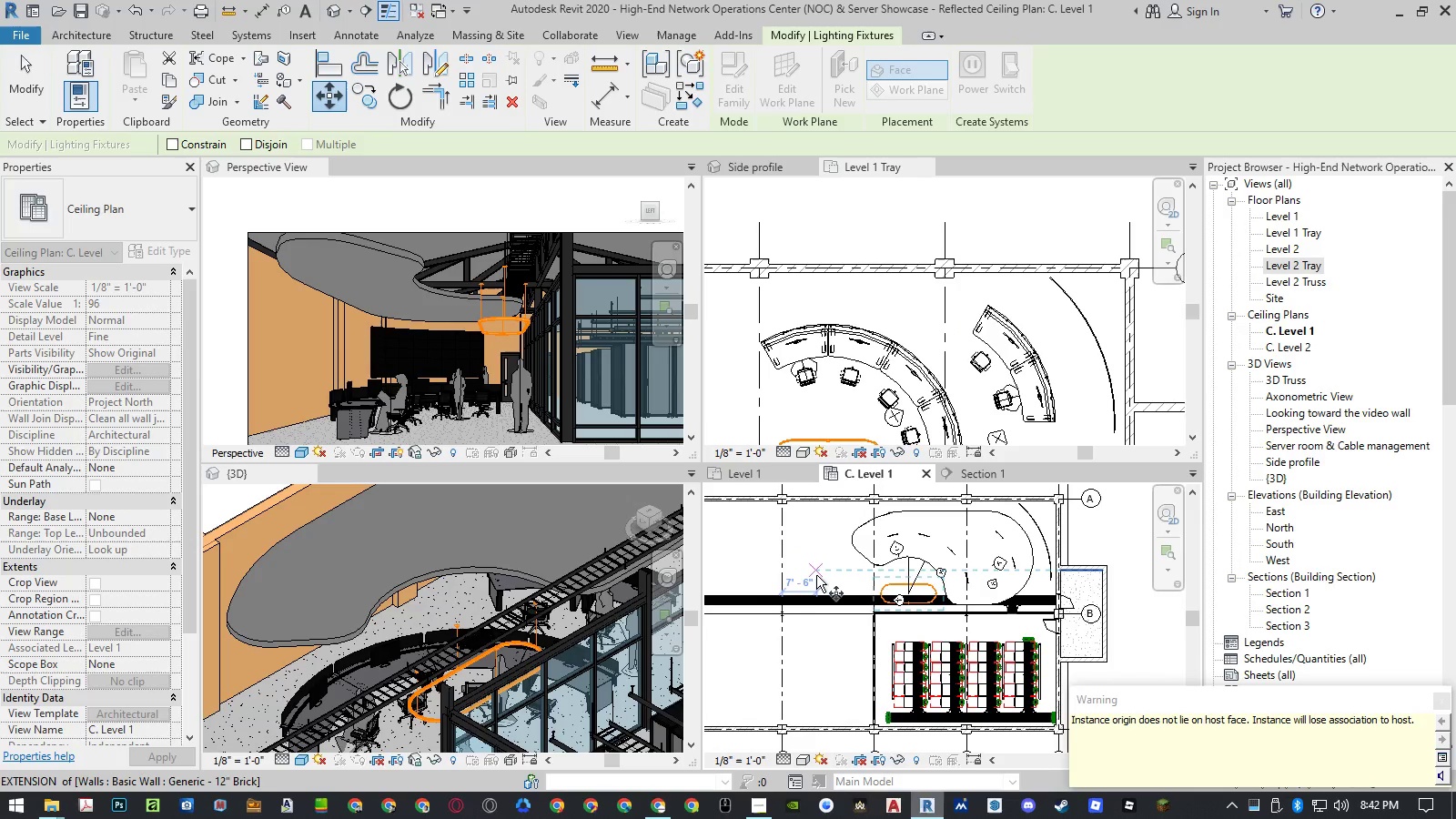 
left_click([816, 575])
 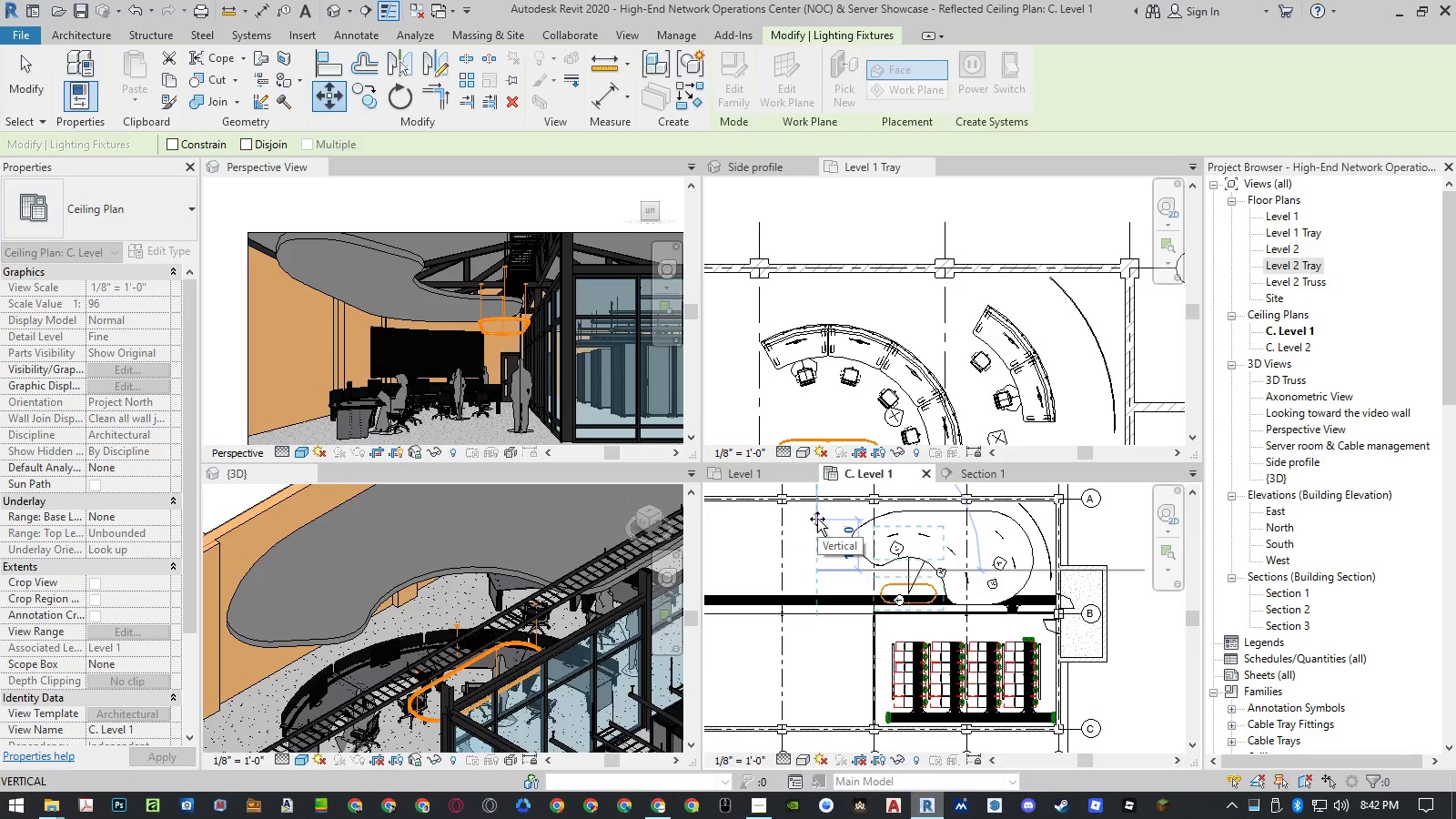 
key(Numpad1)
 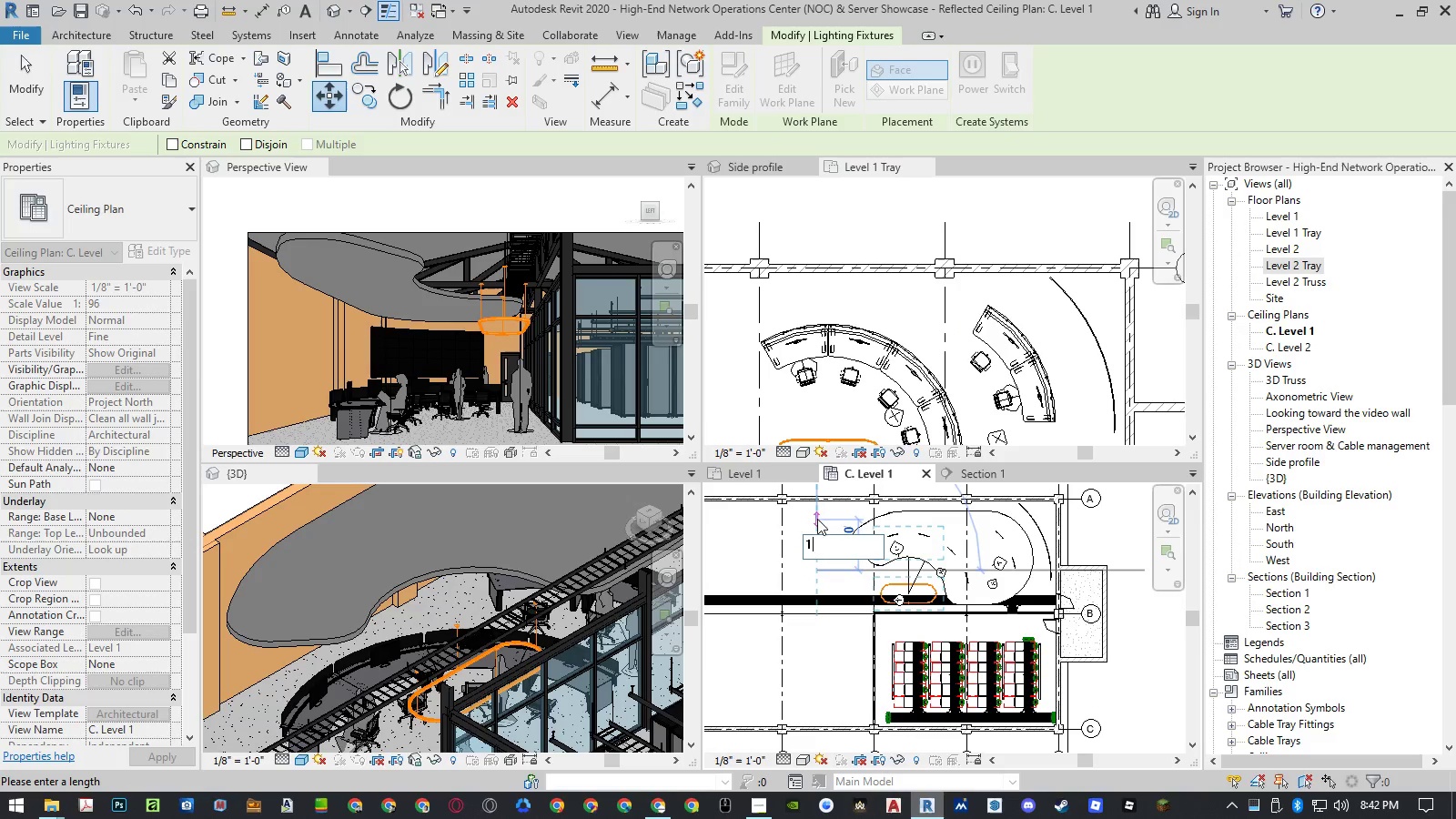 
key(Numpad0)
 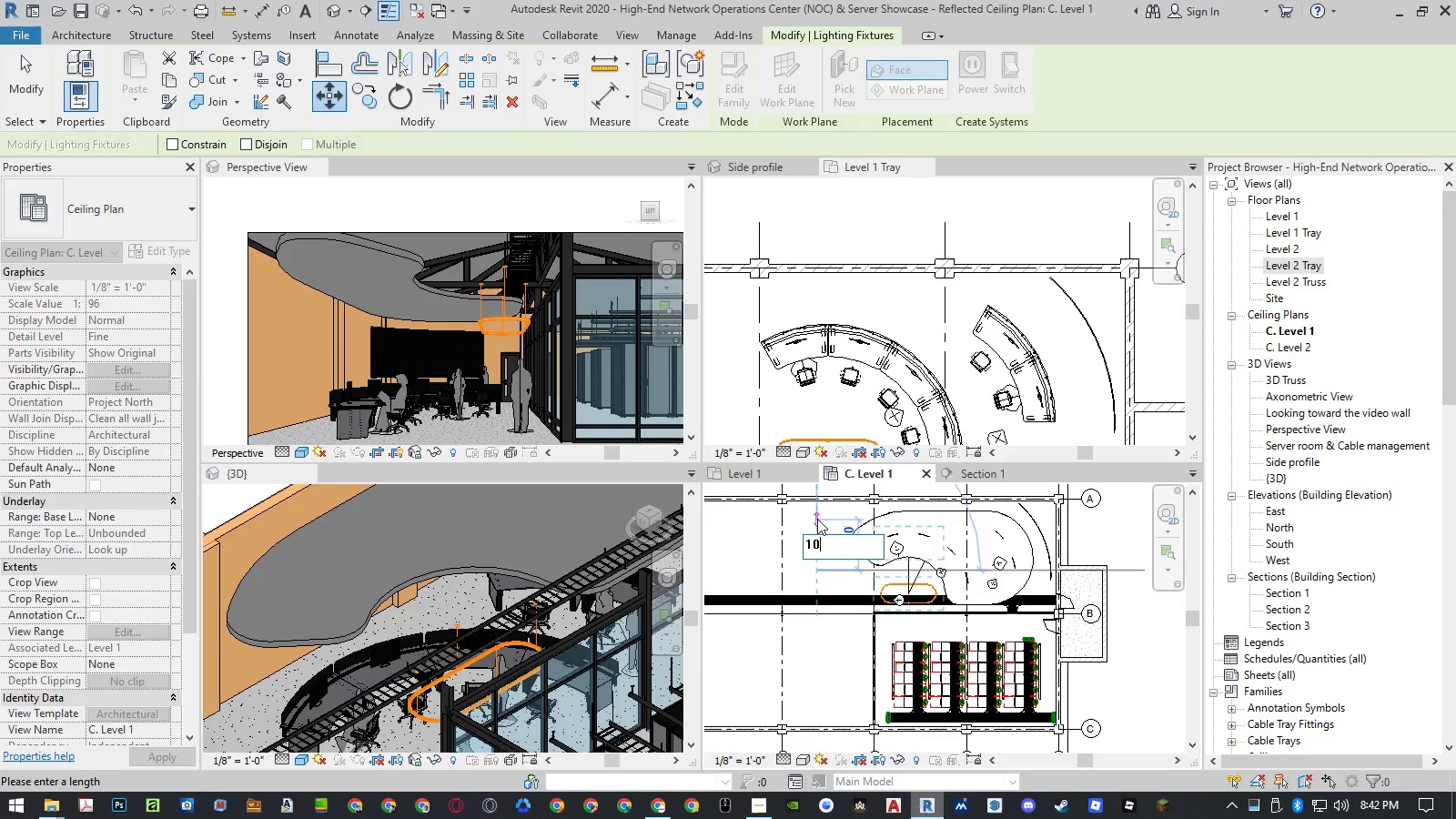 
key(NumpadEnter)
 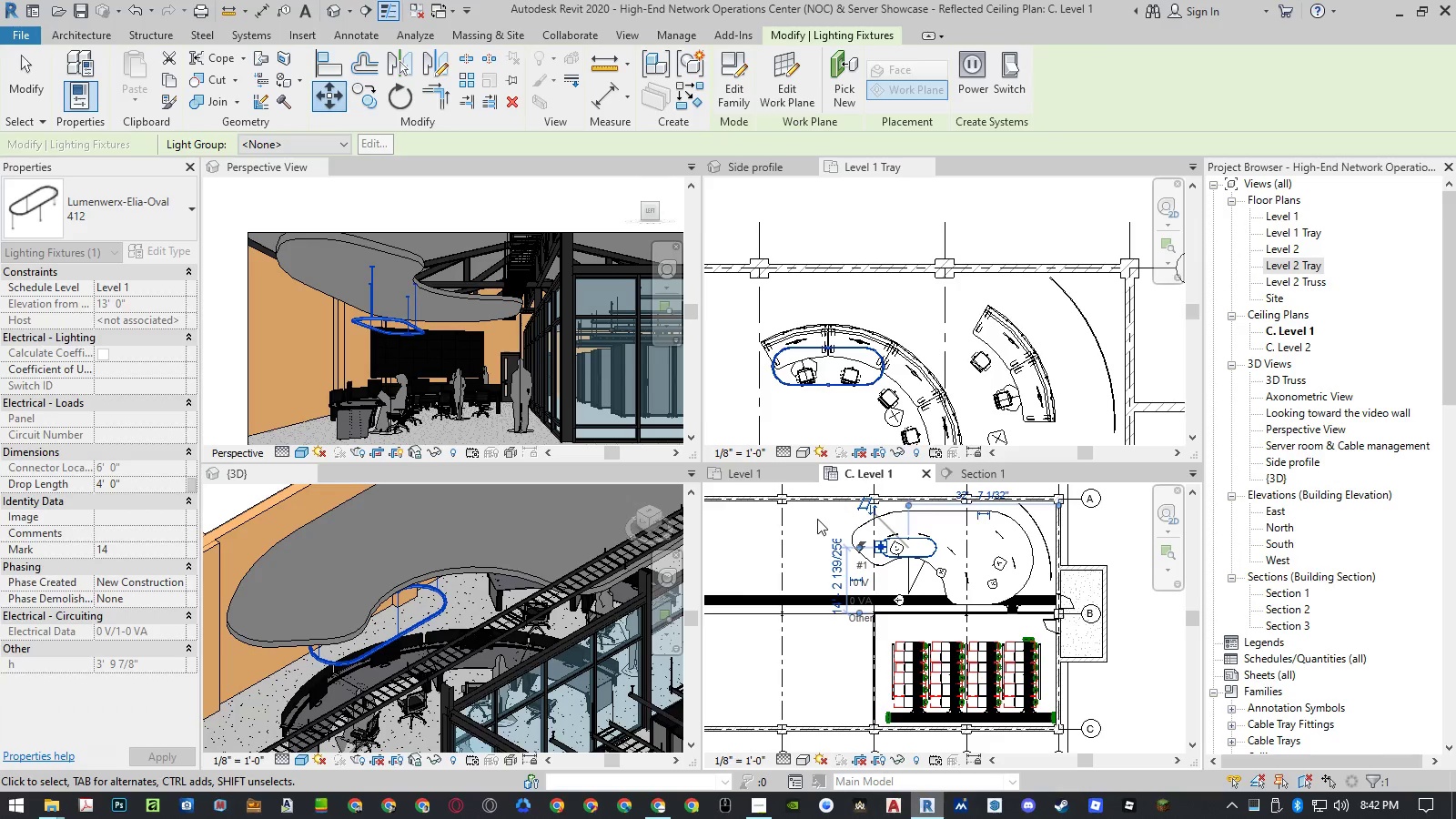 
key(Escape)
 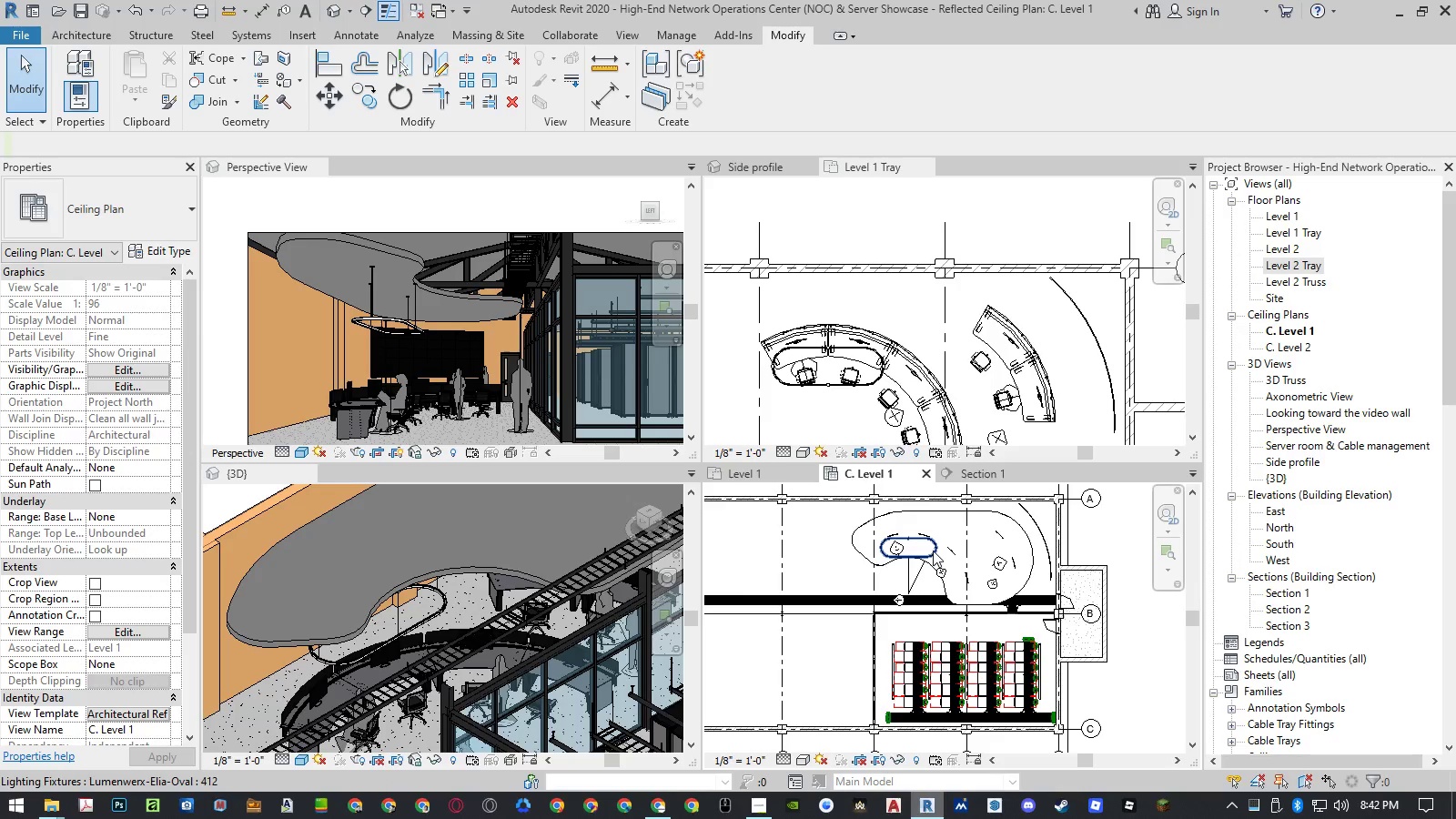 
wait(7.01)
 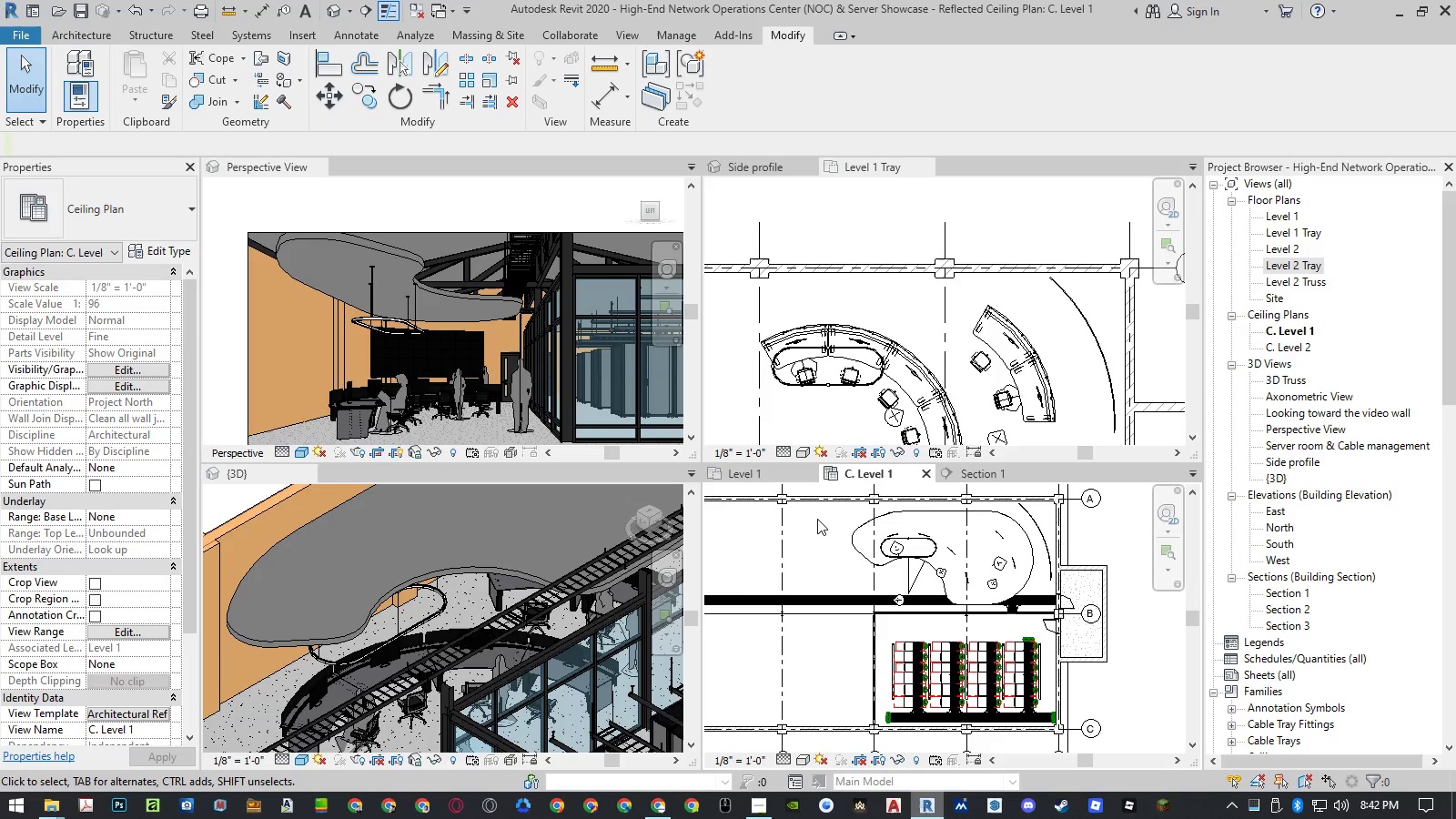 
left_click([933, 551])
 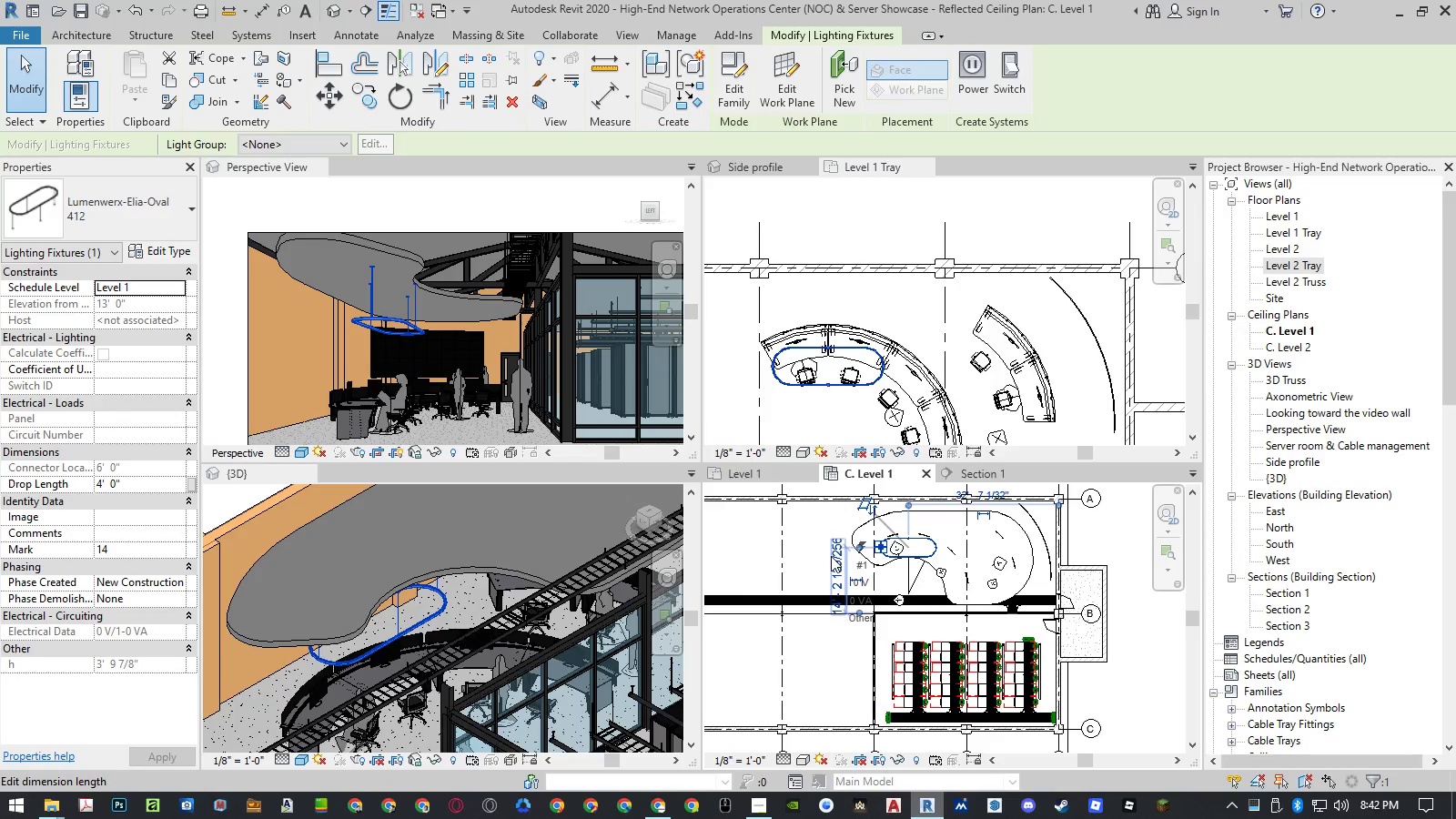 
type(mv)
 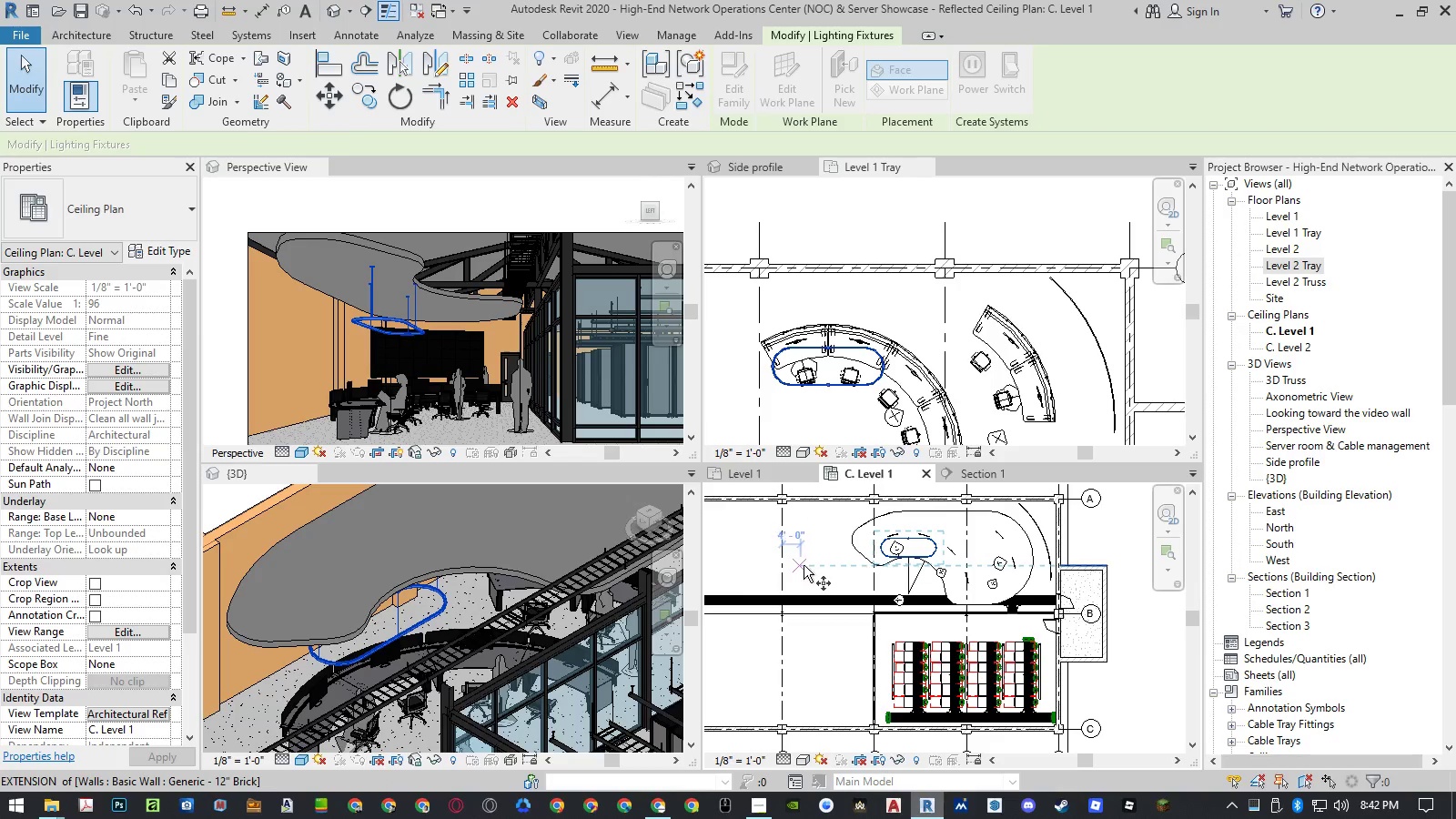 
left_click([804, 566])
 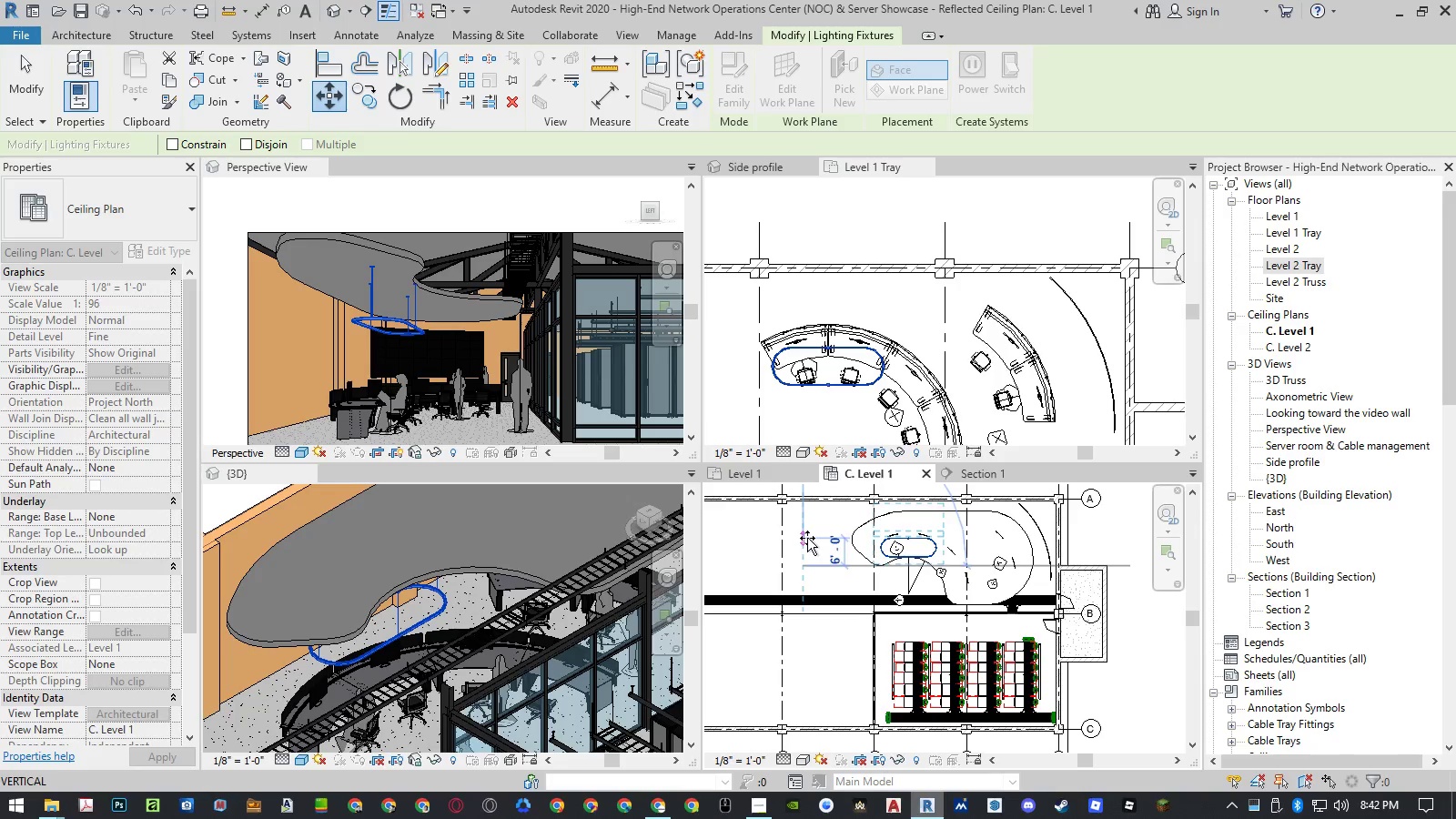 
key(Numpad2)
 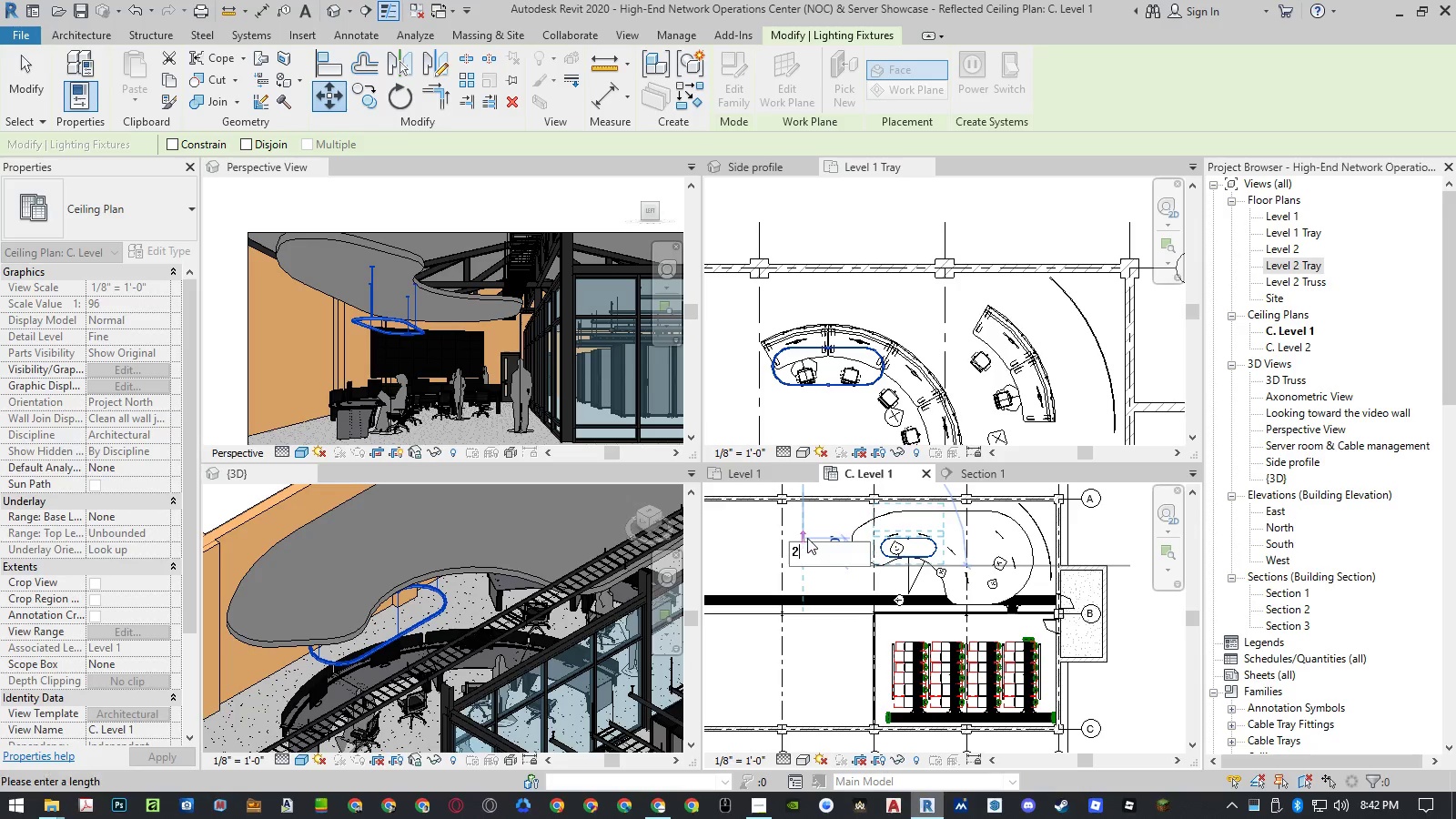 
key(NumpadEnter)
 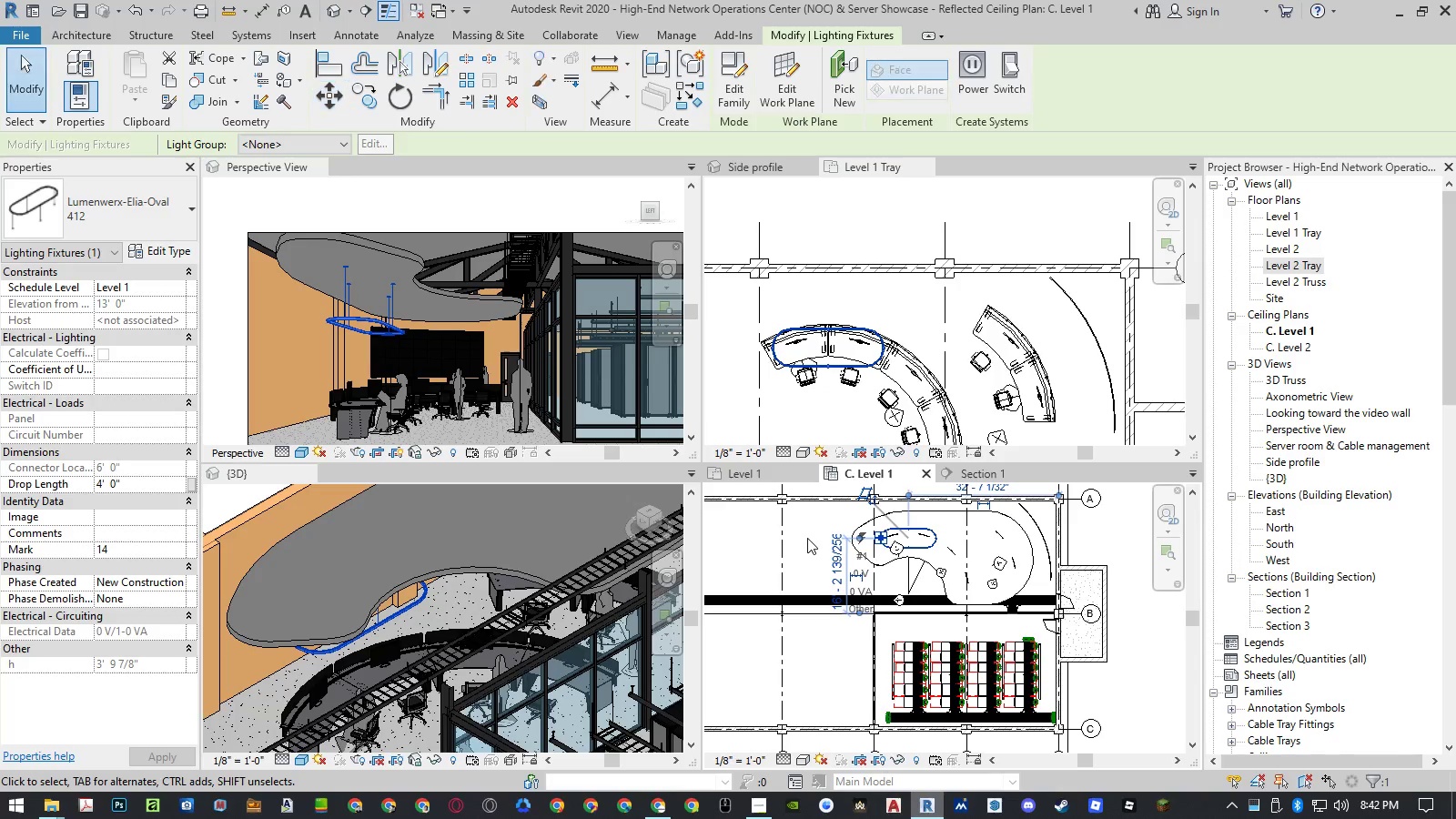 
key(Escape)
 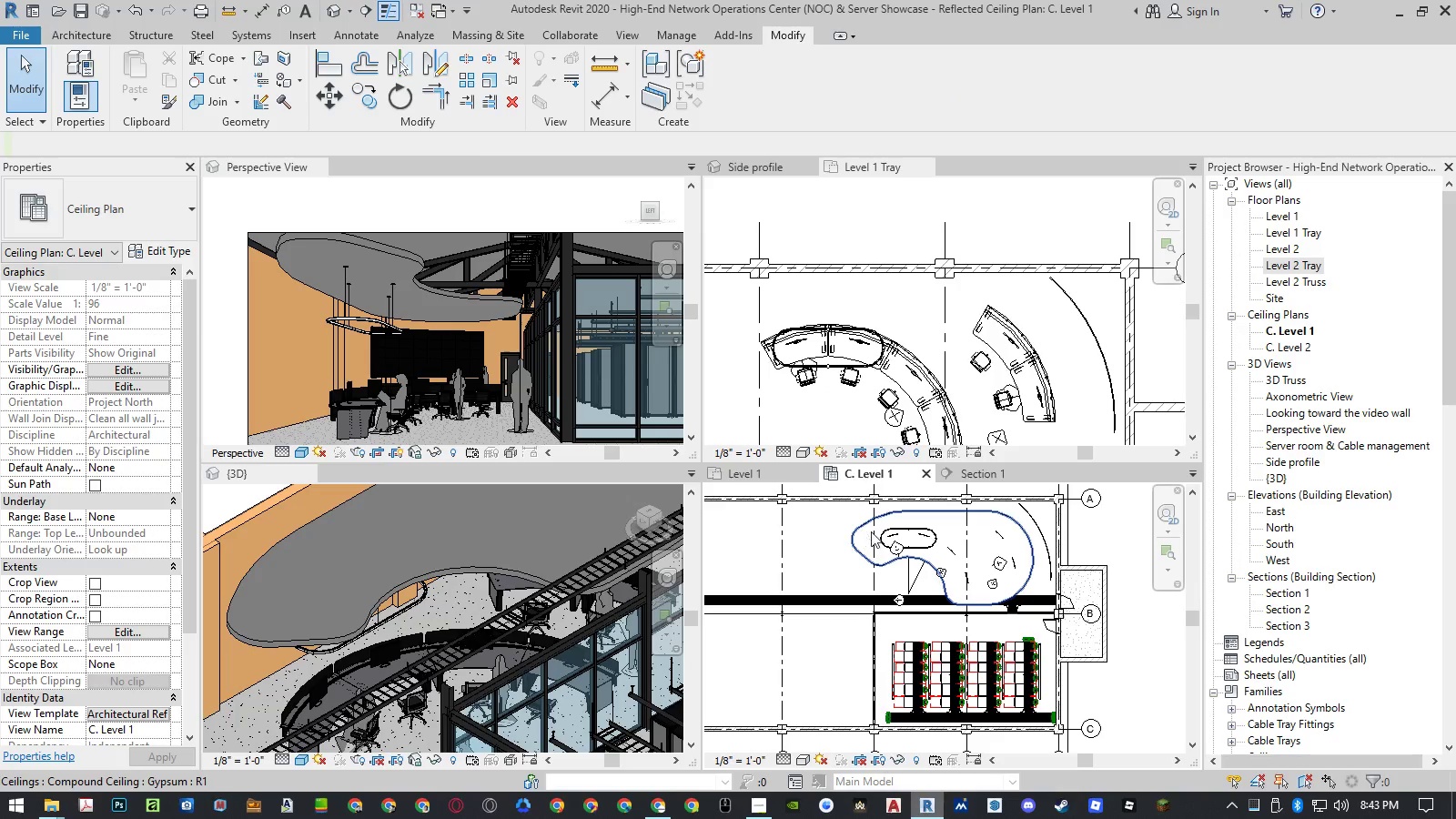 
wait(5.03)
 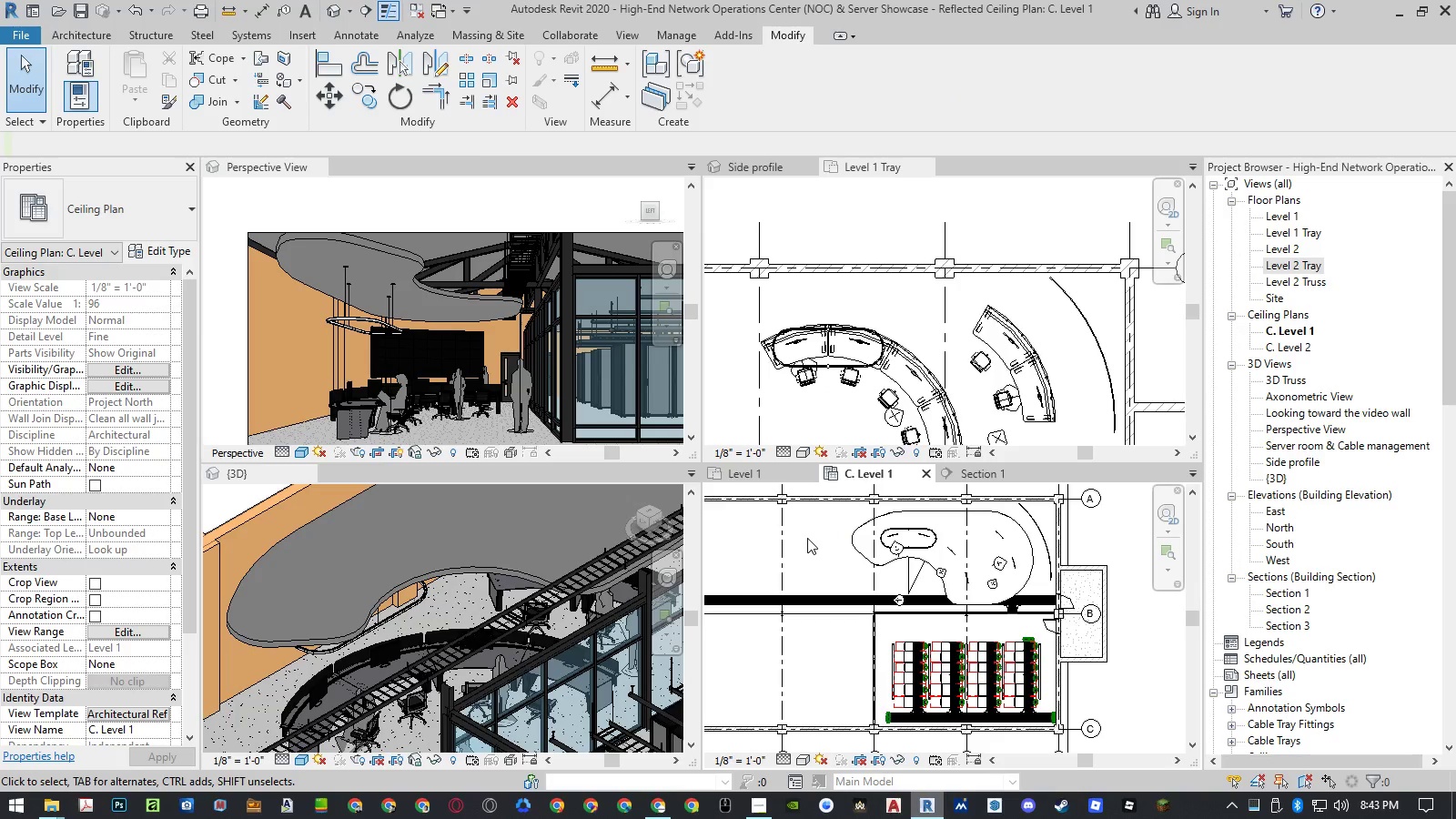 
left_click([912, 527])
 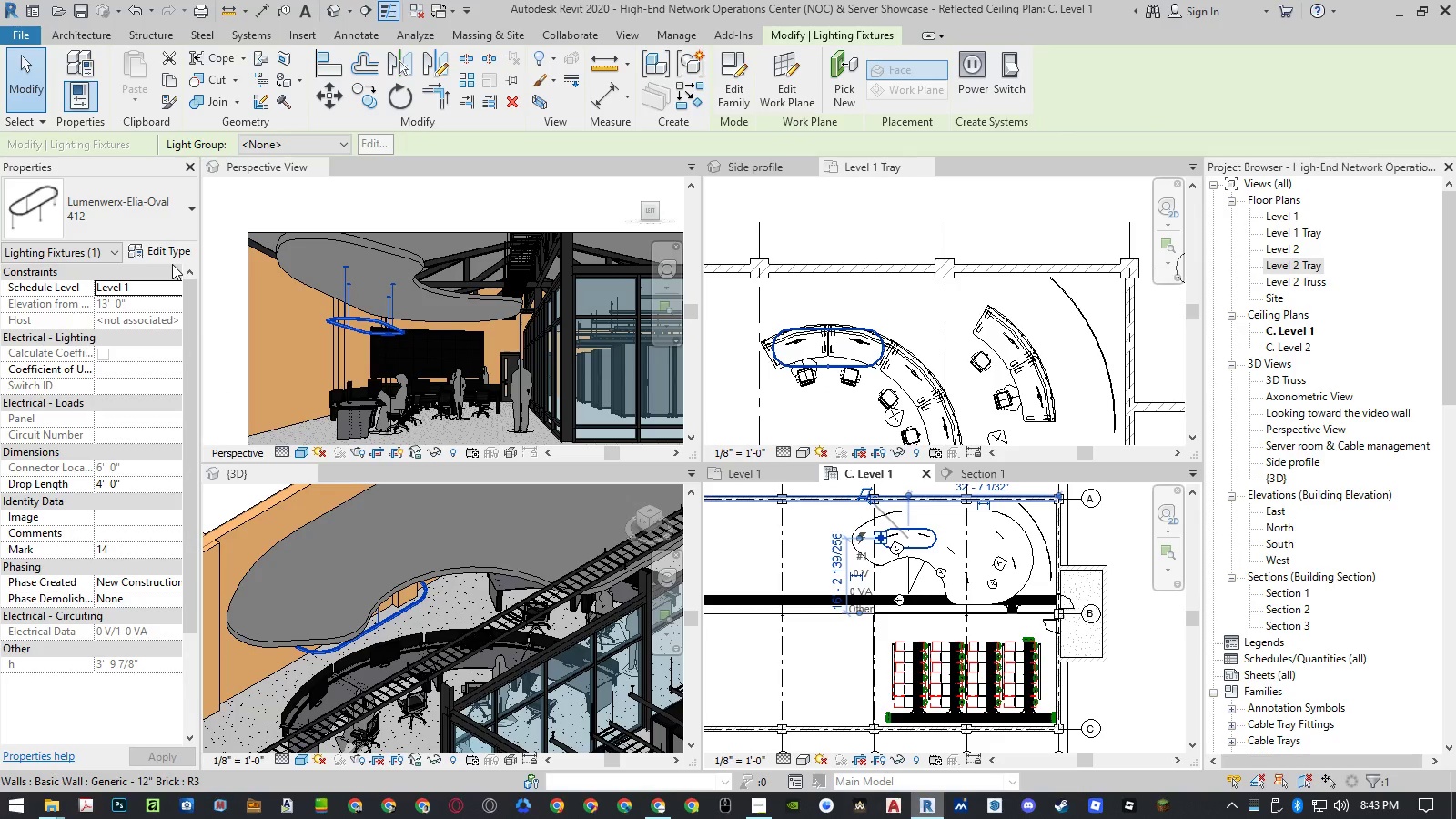 
left_click([167, 251])
 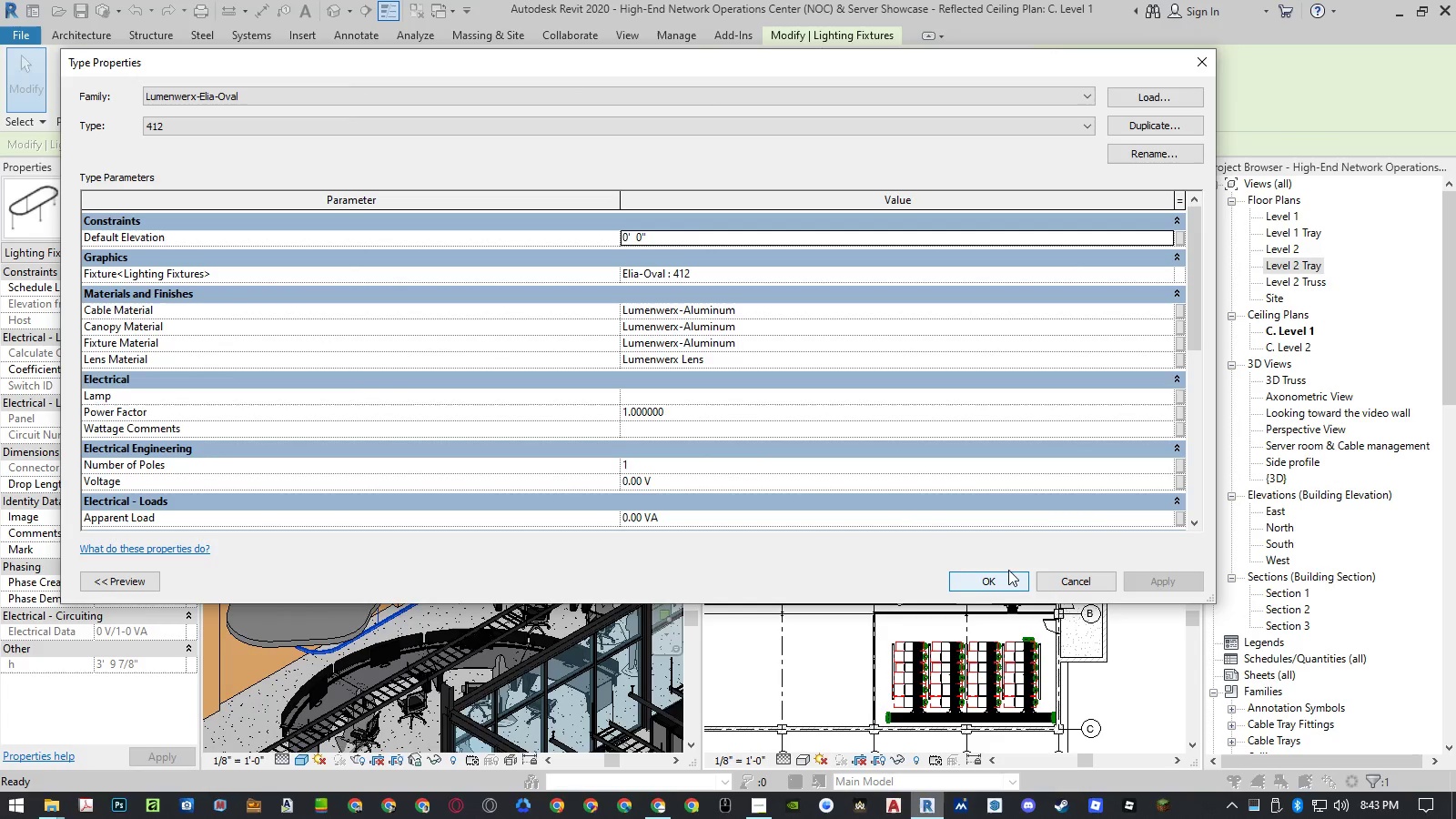 
scroll: coordinate [882, 365], scroll_direction: down, amount: 11.0
 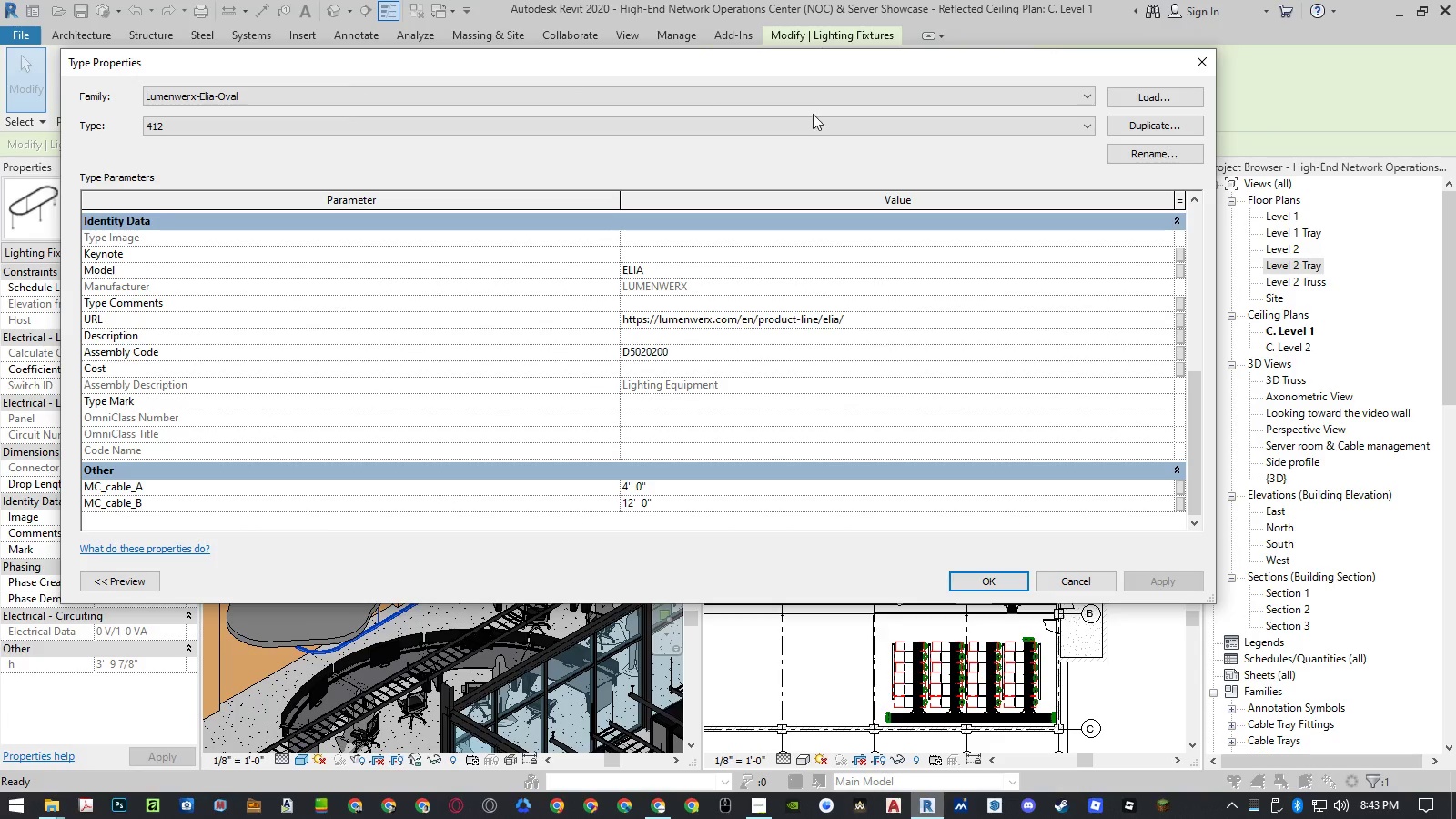 
left_click_drag(start_coordinate=[804, 76], to_coordinate=[615, 160])
 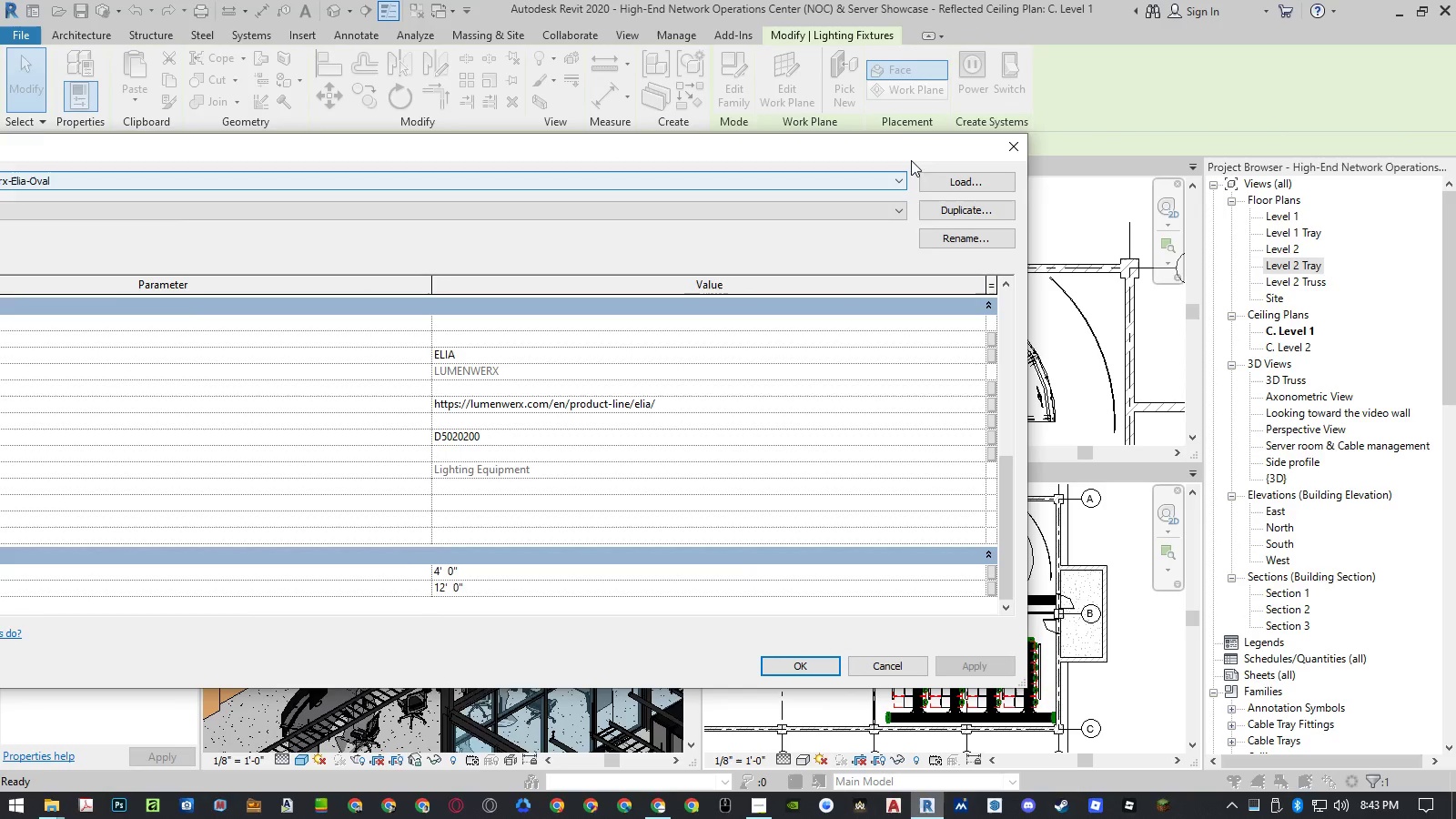 
left_click_drag(start_coordinate=[901, 145], to_coordinate=[645, 61])
 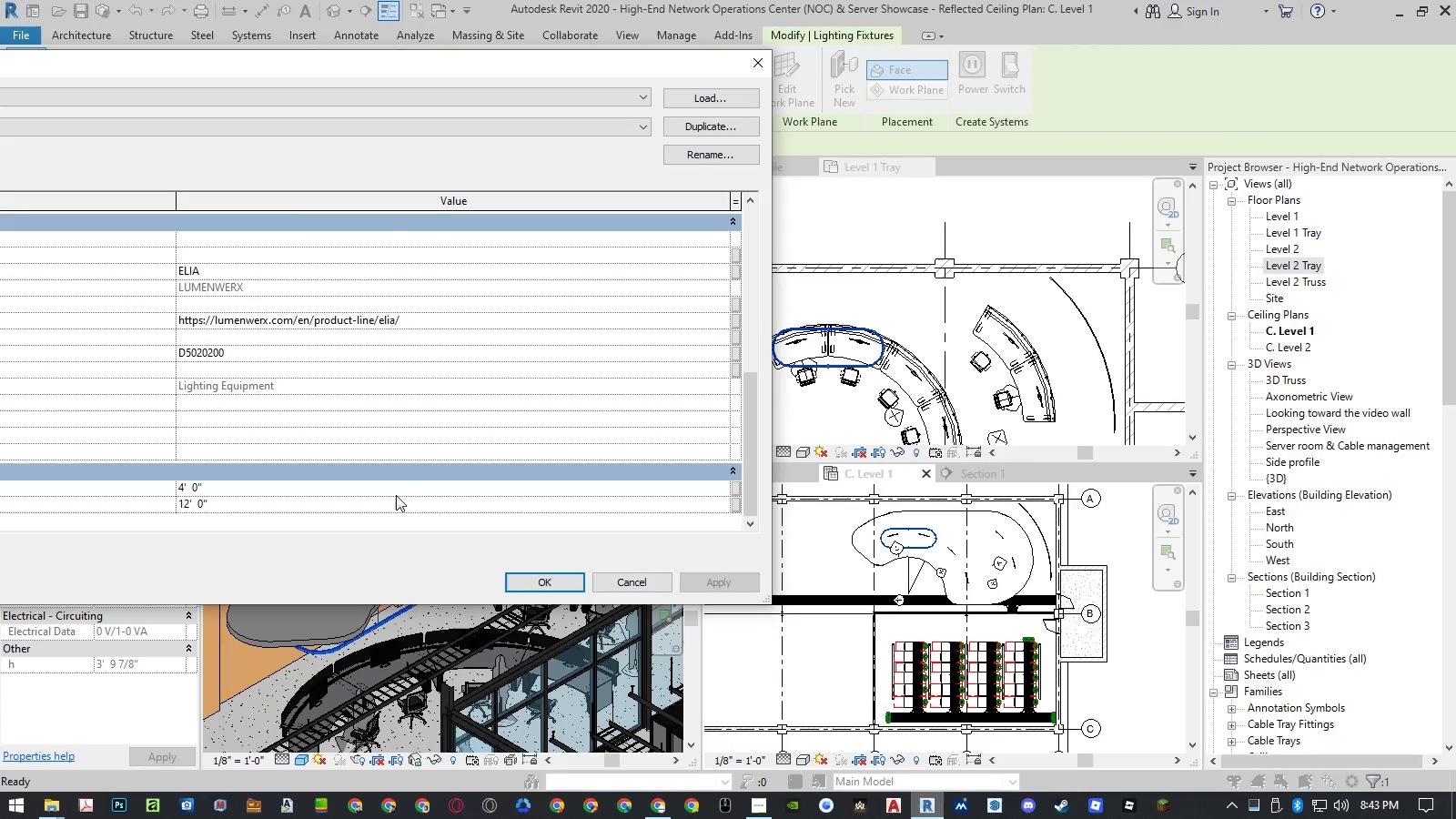 
left_click([394, 502])
 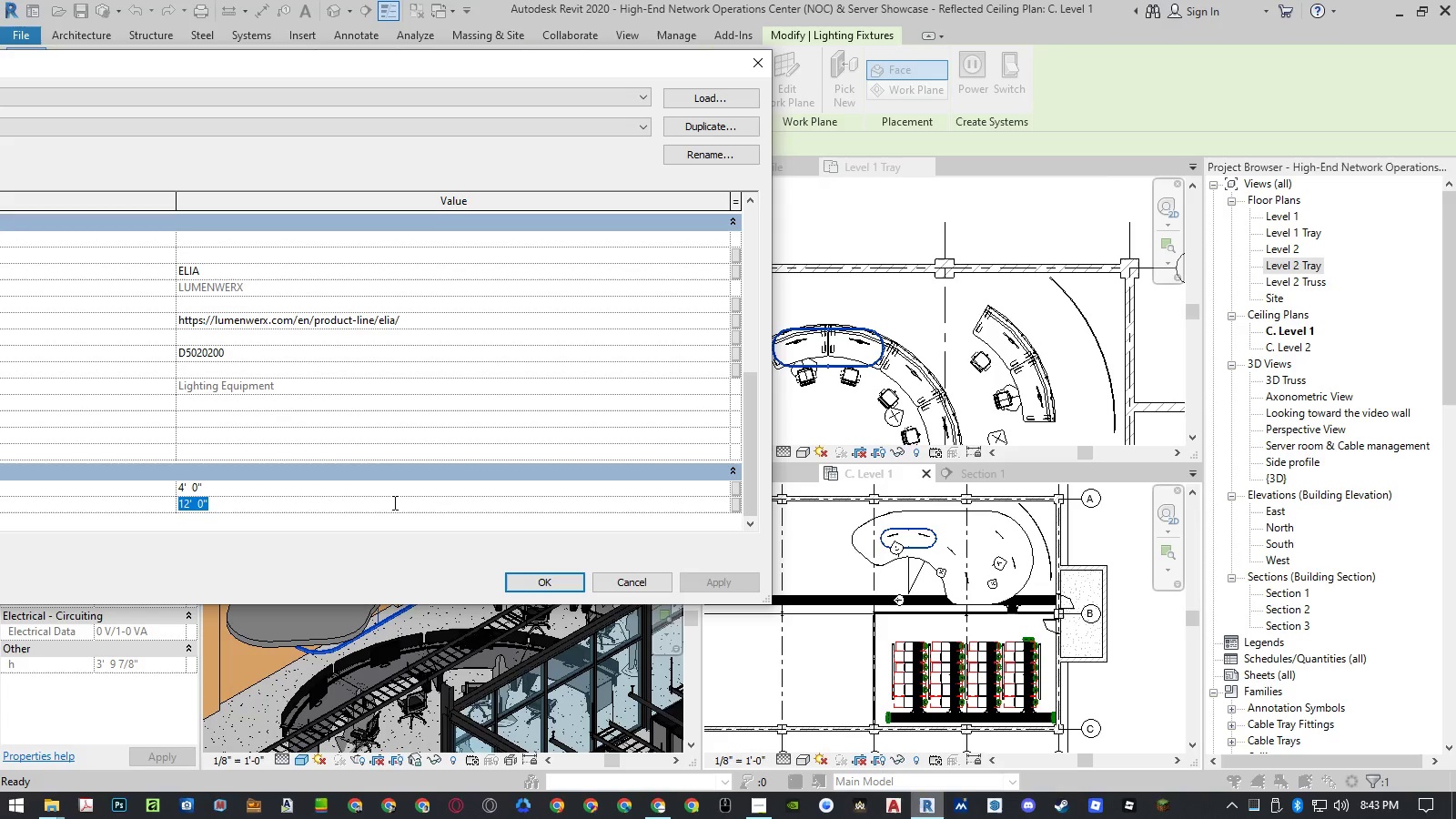 
key(Numpad2)
 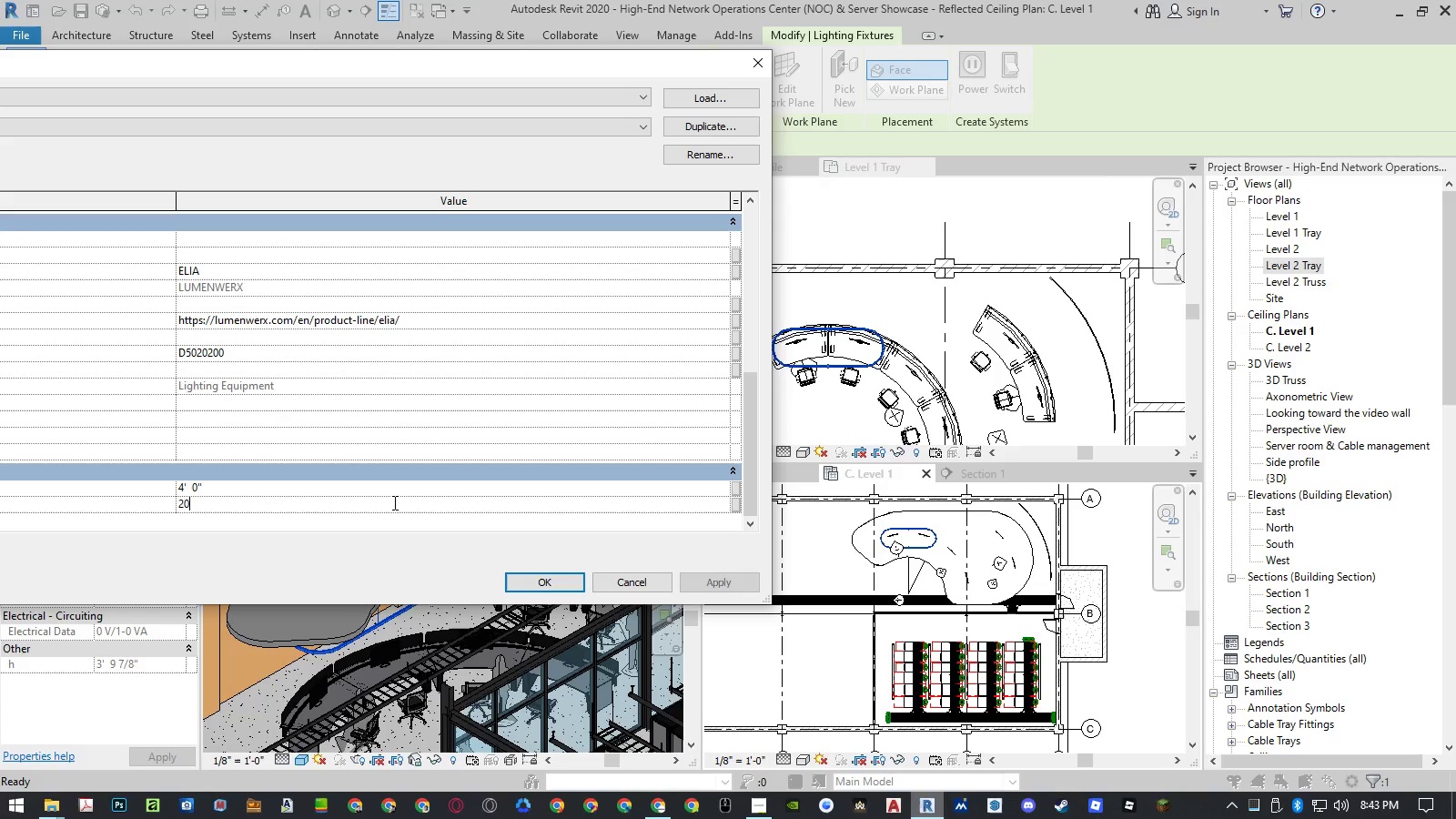 
key(Numpad0)
 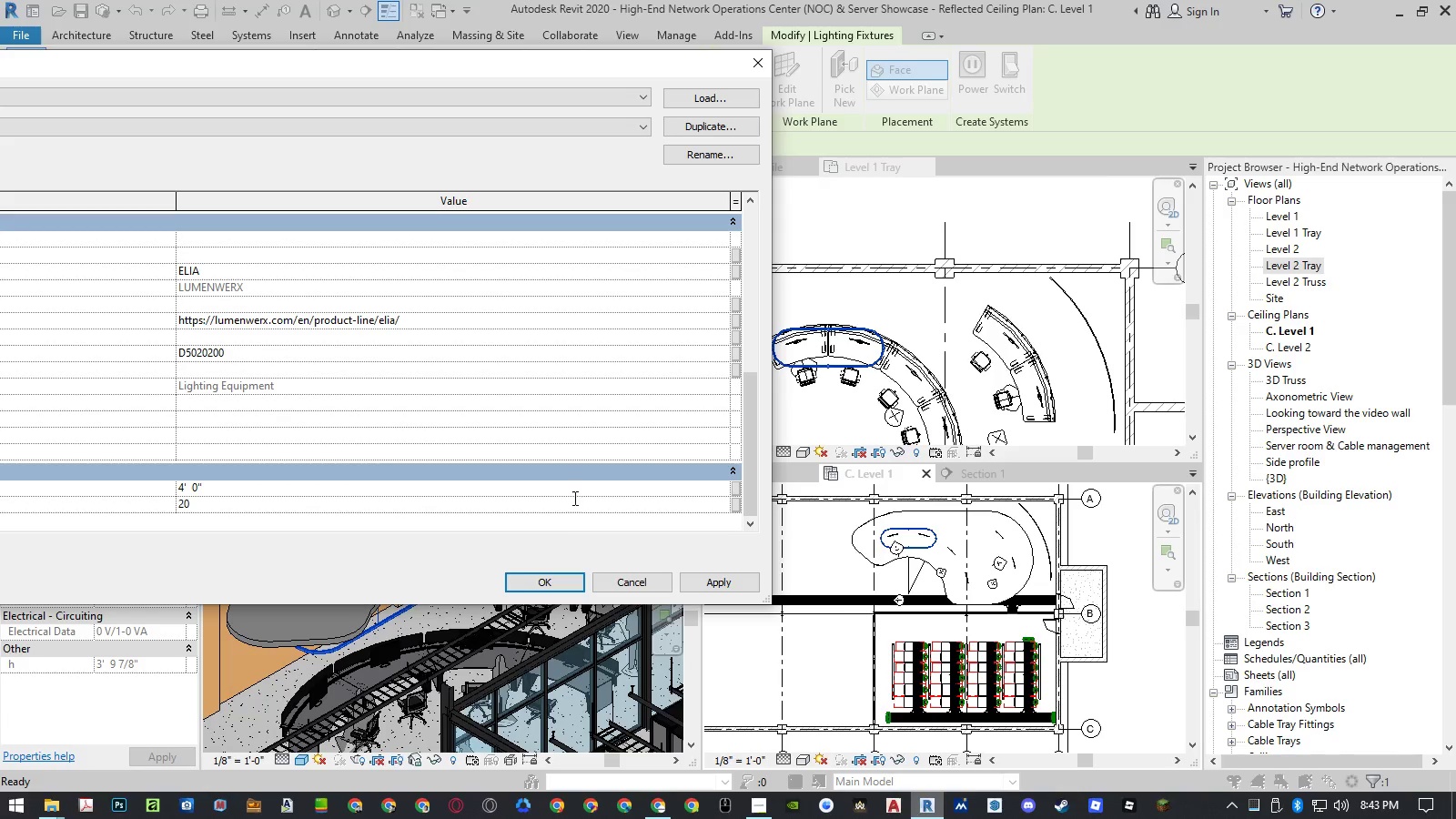 
left_click([574, 492])
 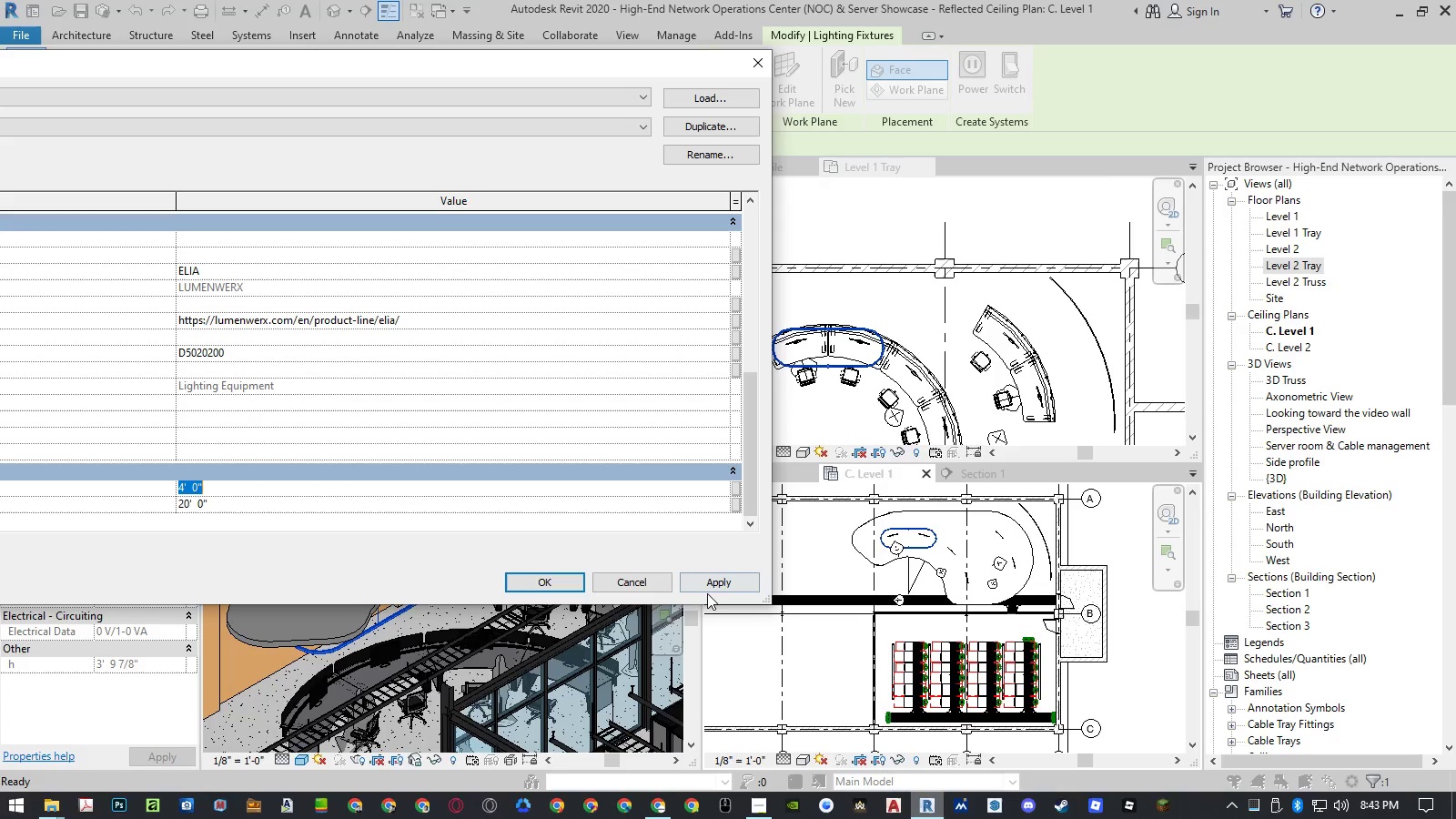 
left_click([713, 581])
 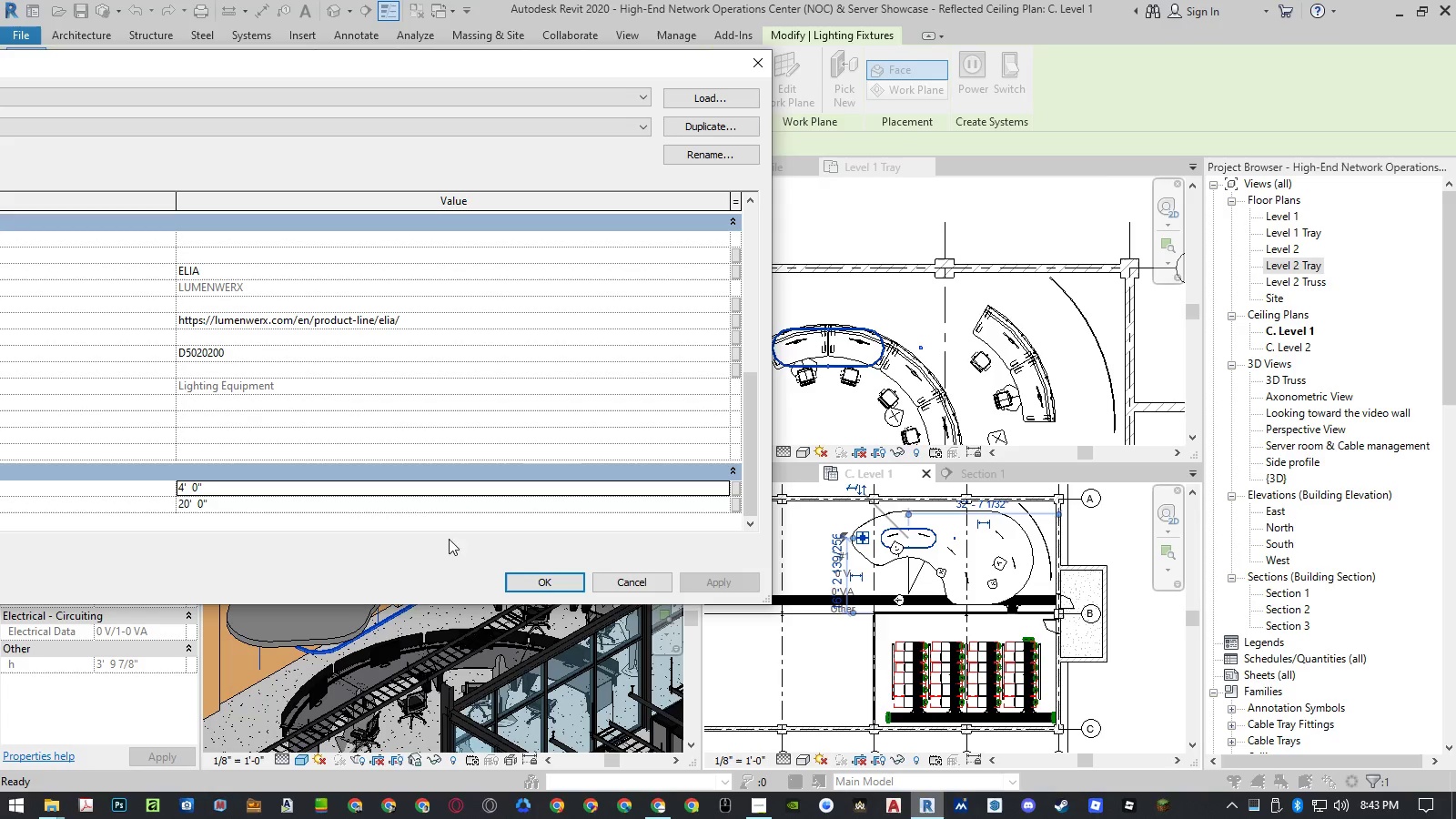 
left_click([422, 505])
 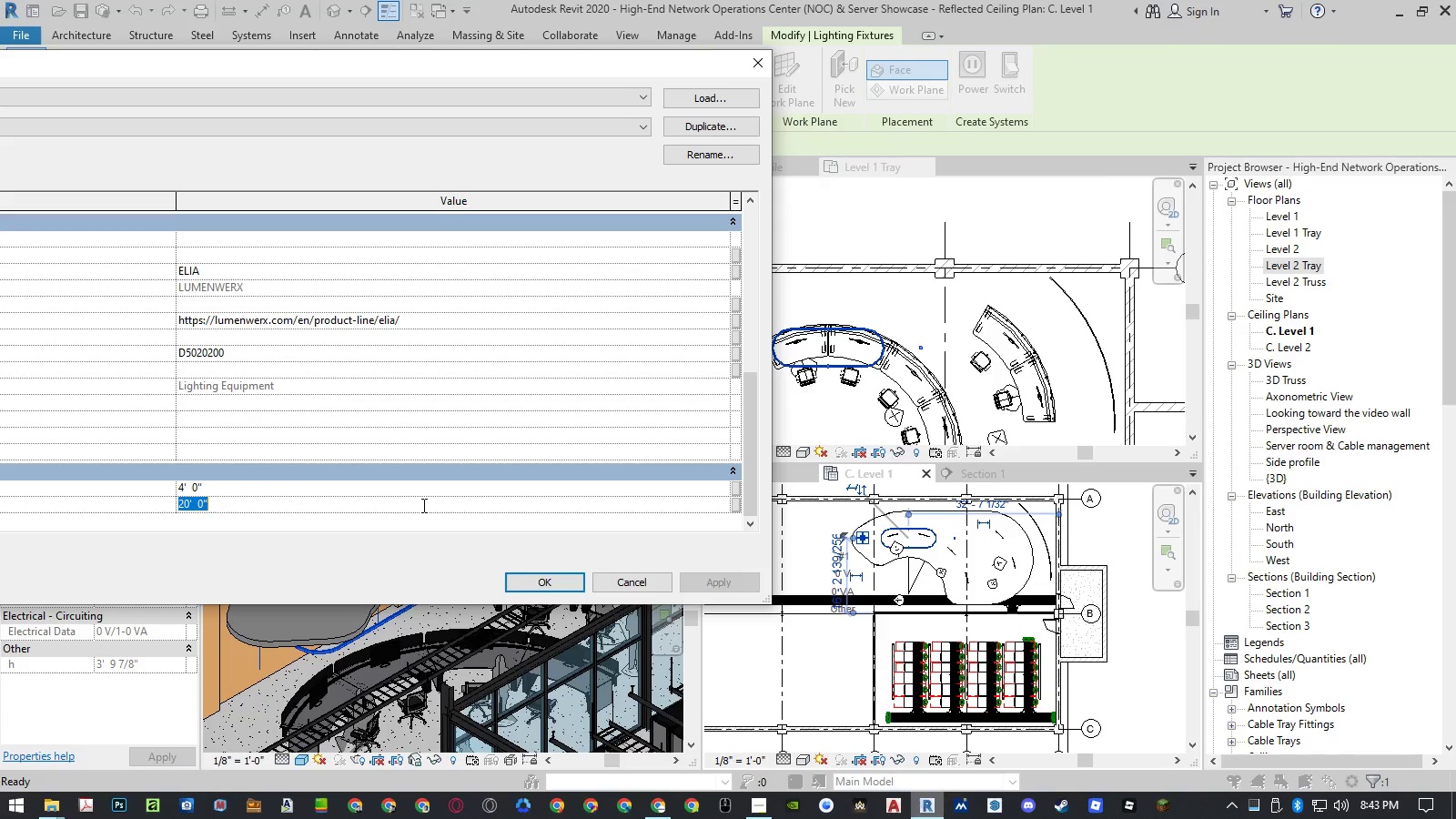 
key(Numpad1)
 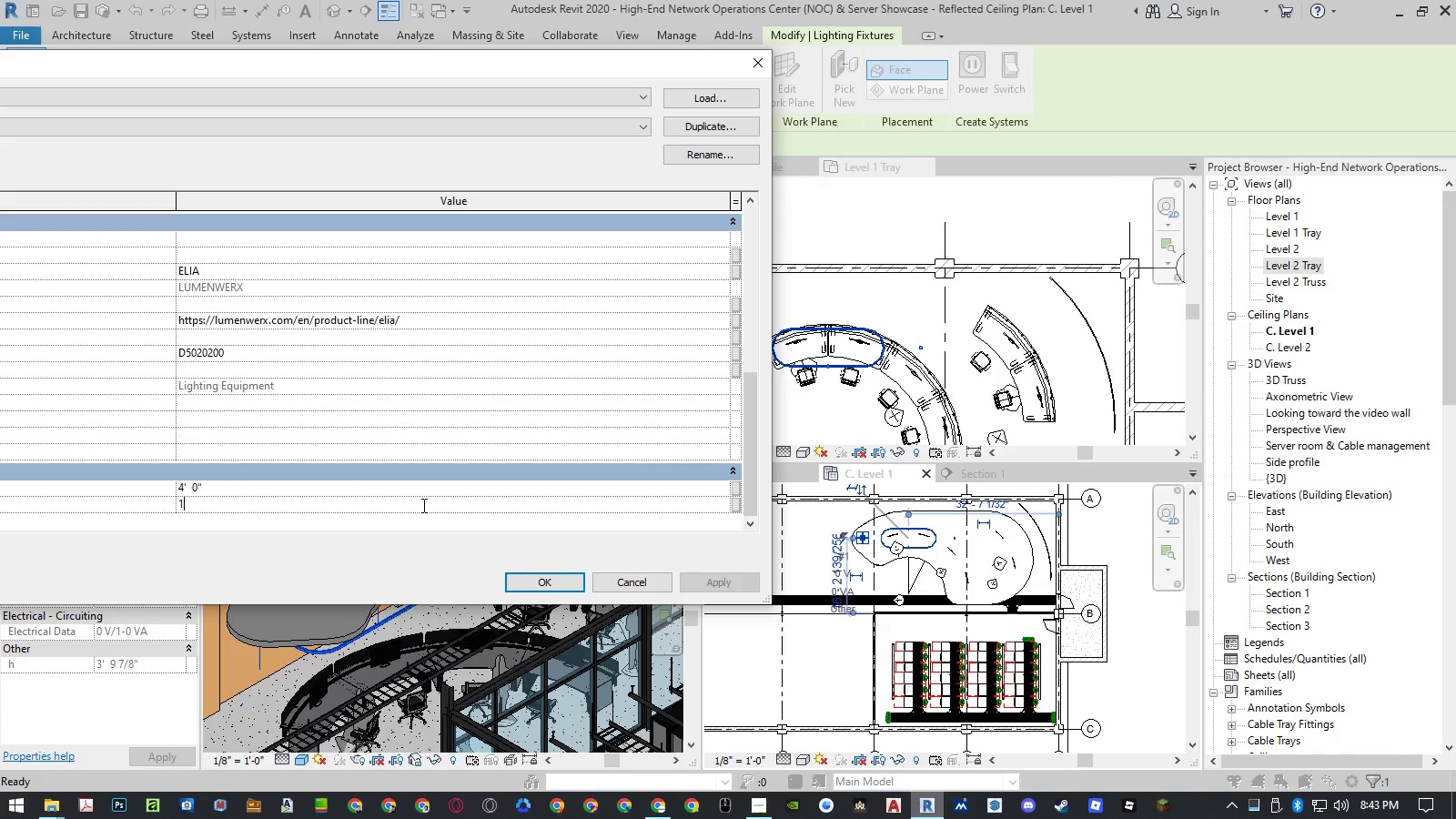 
key(Numpad2)
 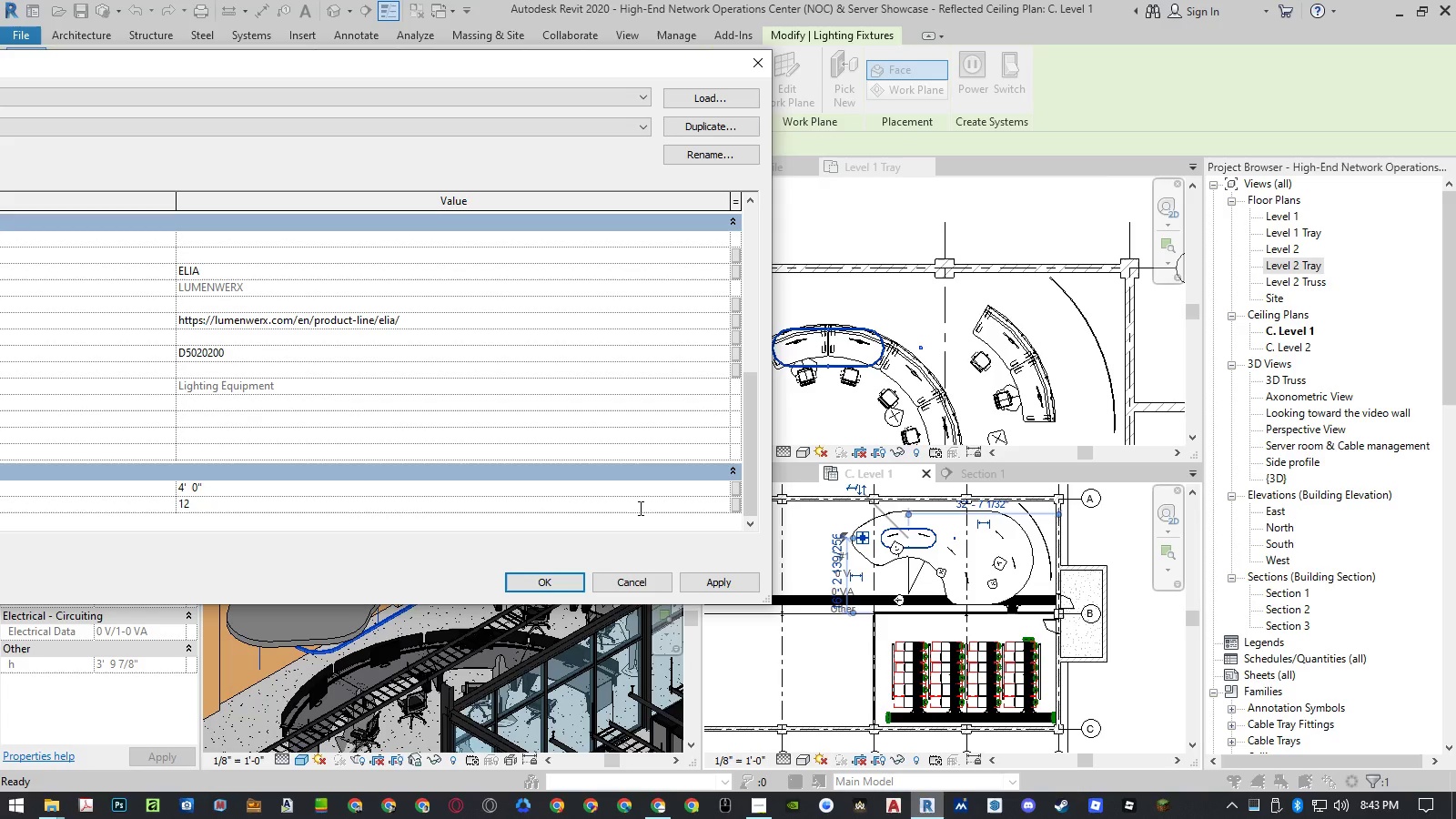 
left_click([642, 495])
 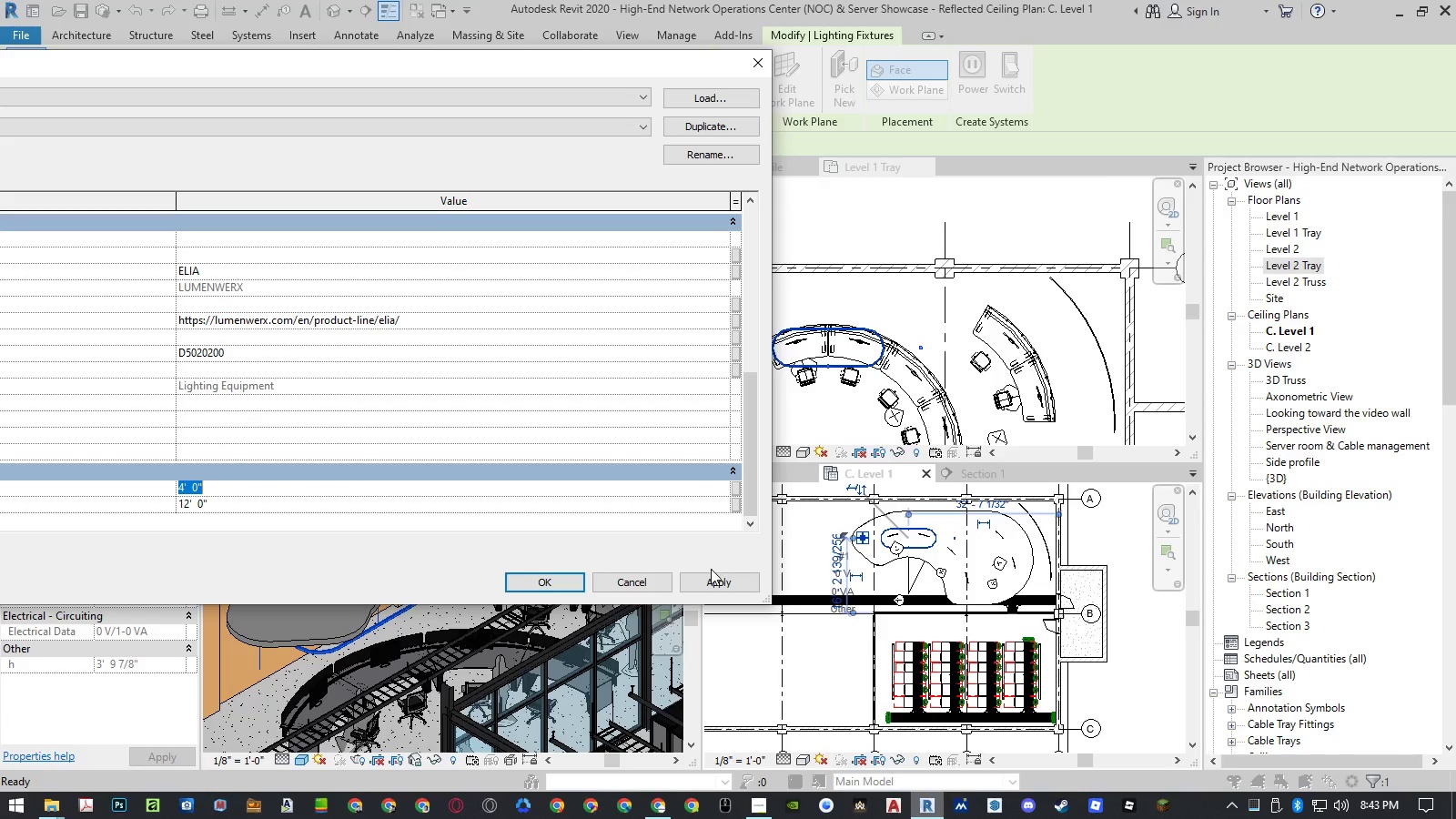 
left_click([717, 576])
 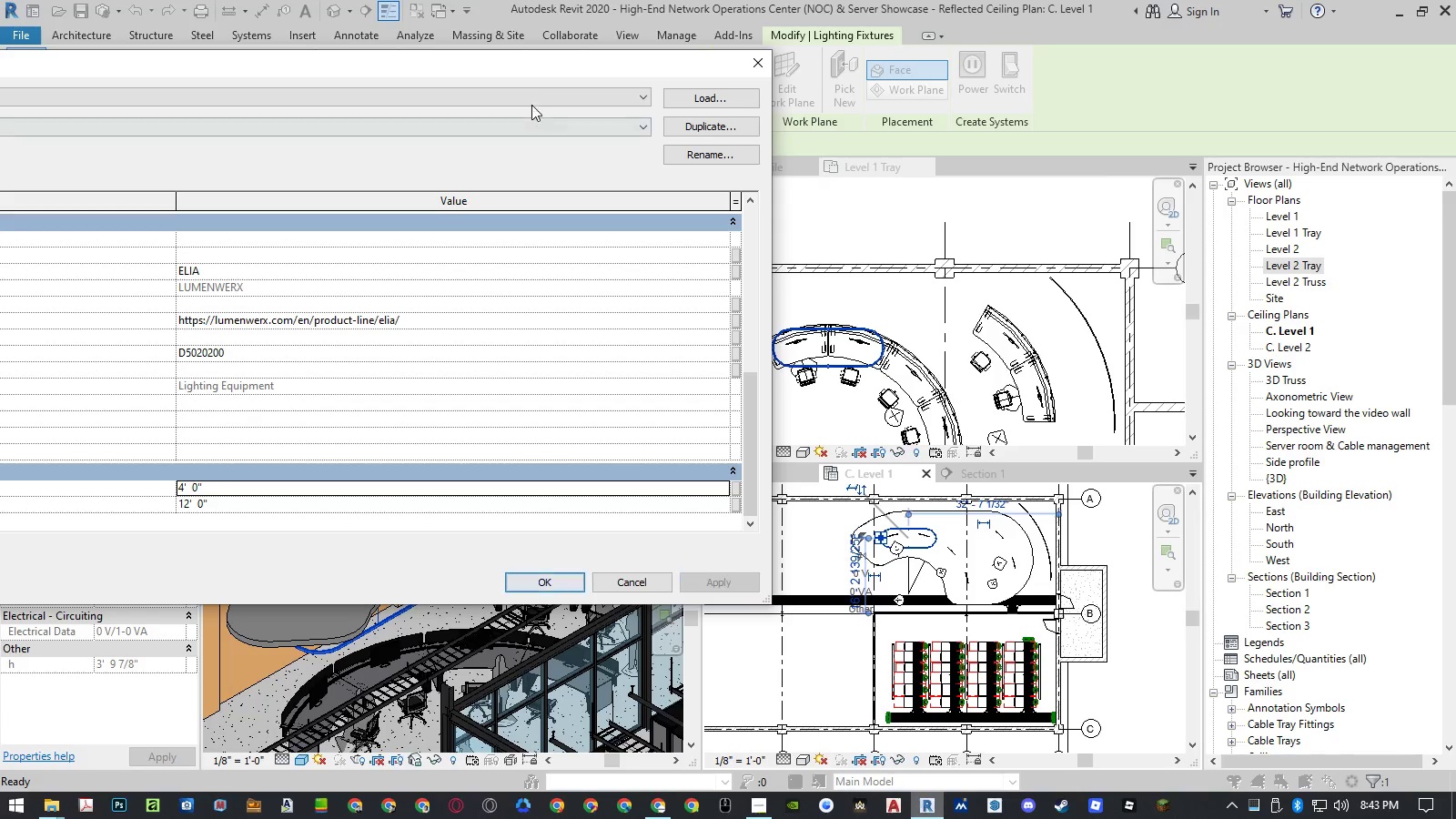 
left_click_drag(start_coordinate=[534, 66], to_coordinate=[823, 74])
 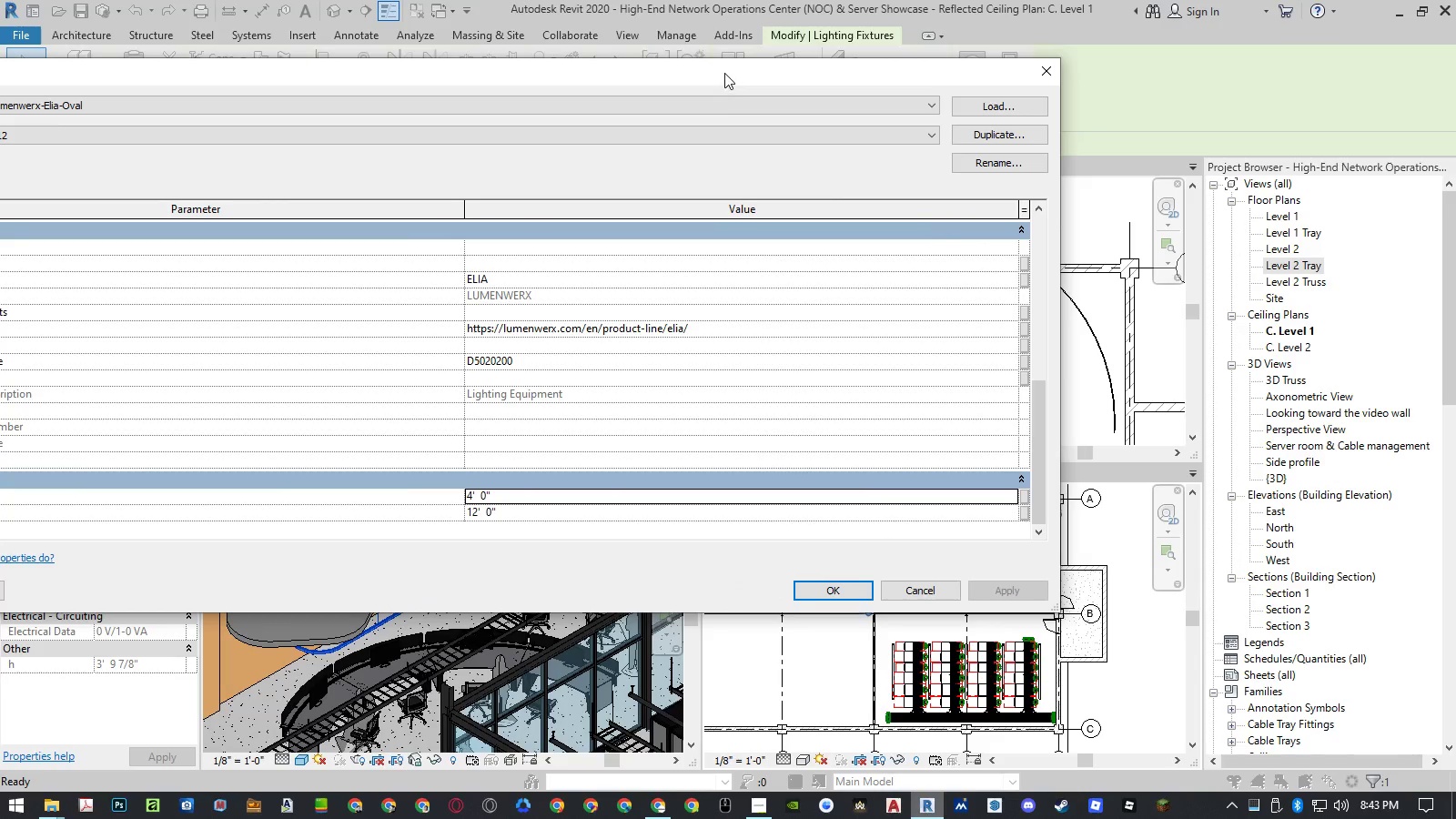 
left_click_drag(start_coordinate=[724, 73], to_coordinate=[877, 67])
 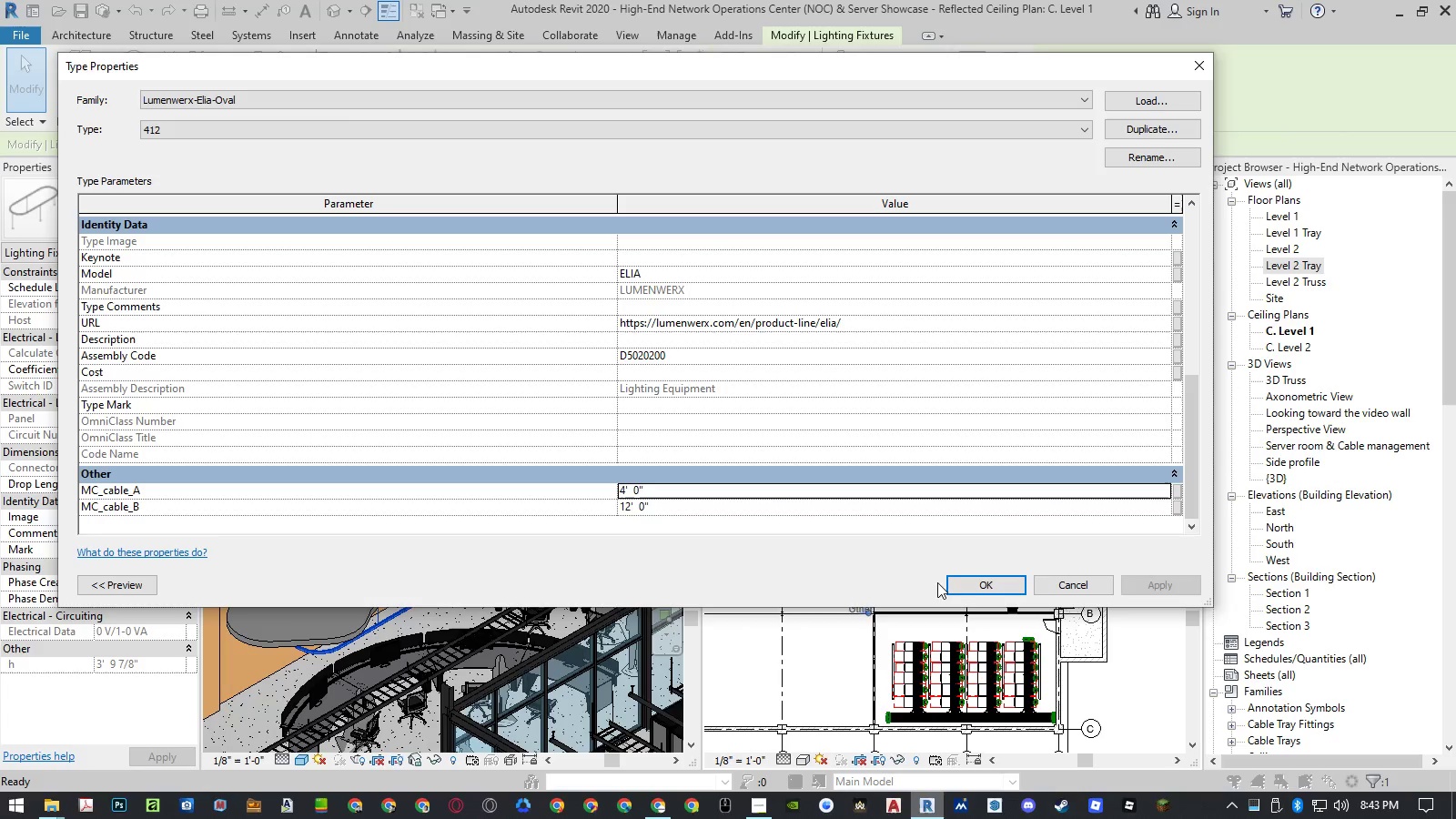 
left_click([970, 584])
 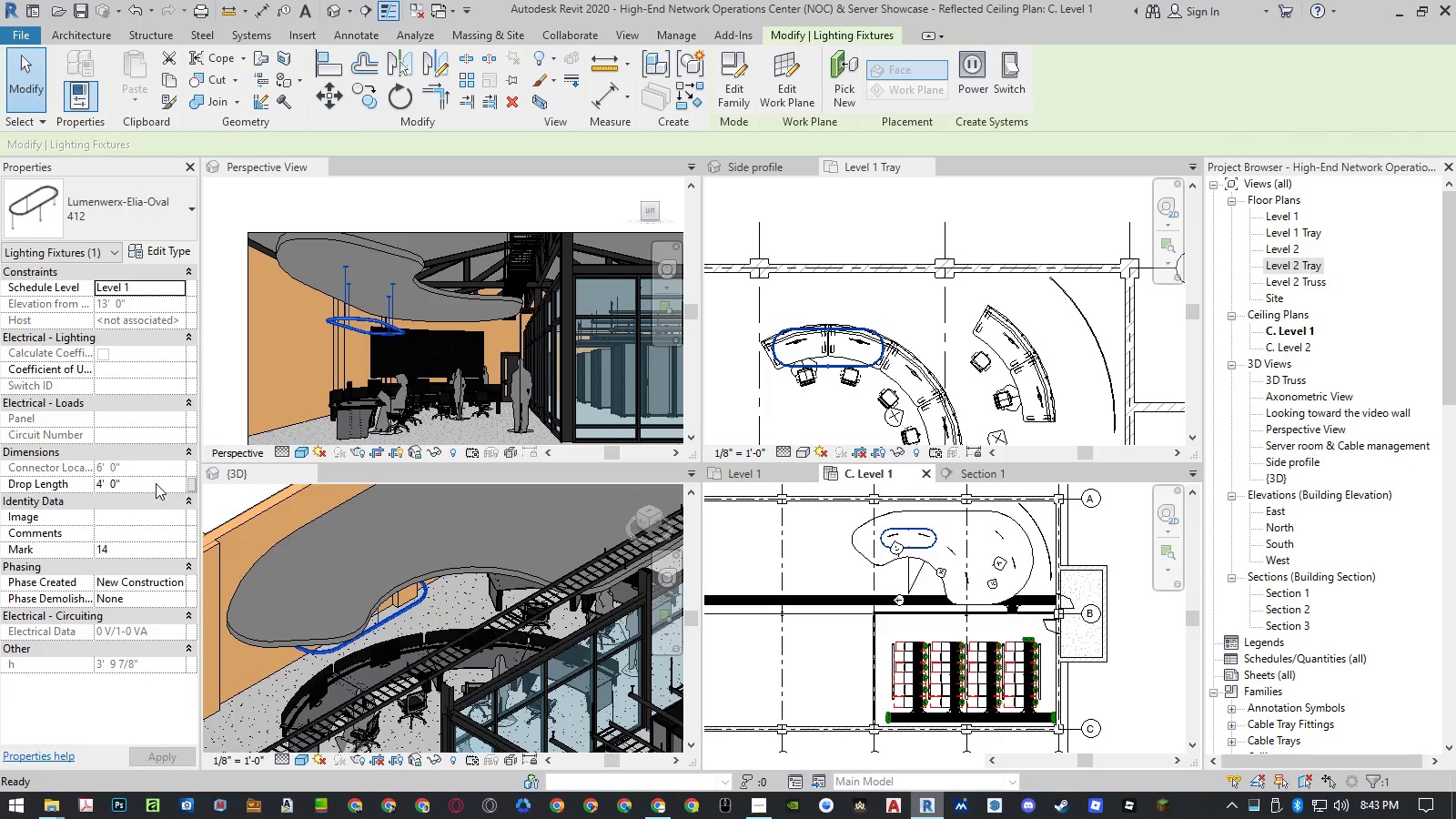 
left_click_drag(start_coordinate=[156, 482], to_coordinate=[134, 481])
 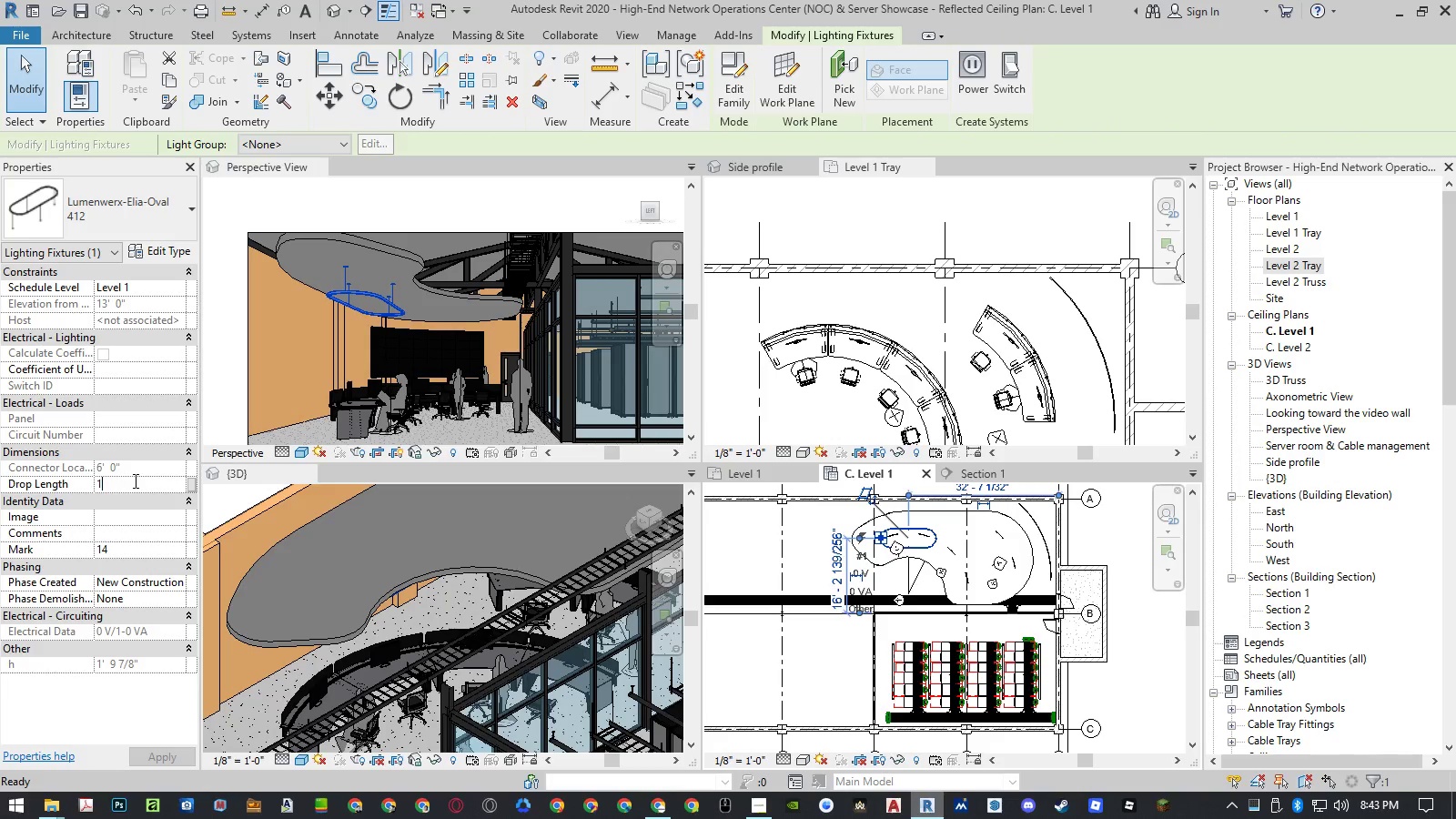 
key(Numpad2)
 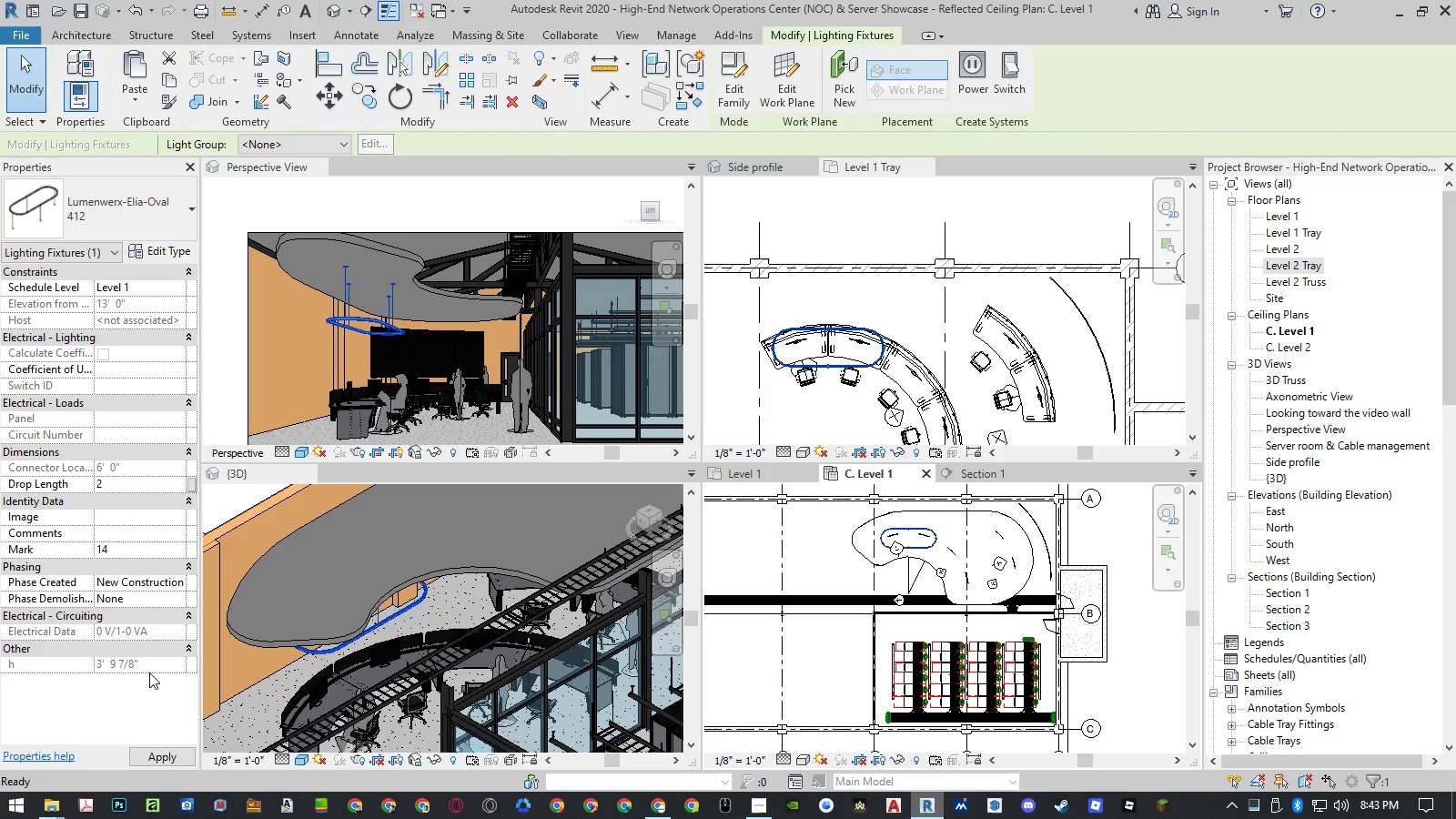 
key(NumpadEnter)
 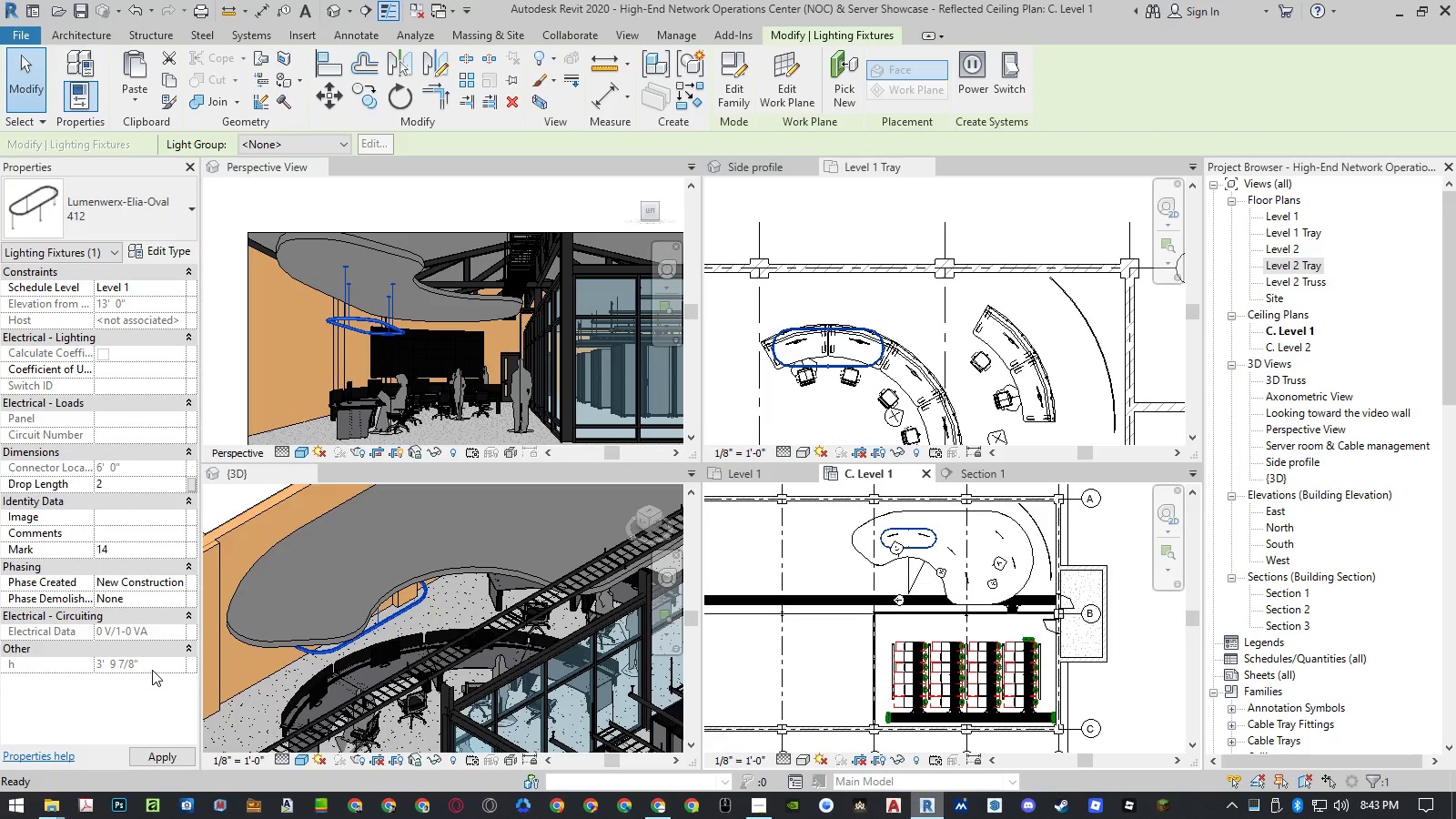 
key(NumpadEnter)
 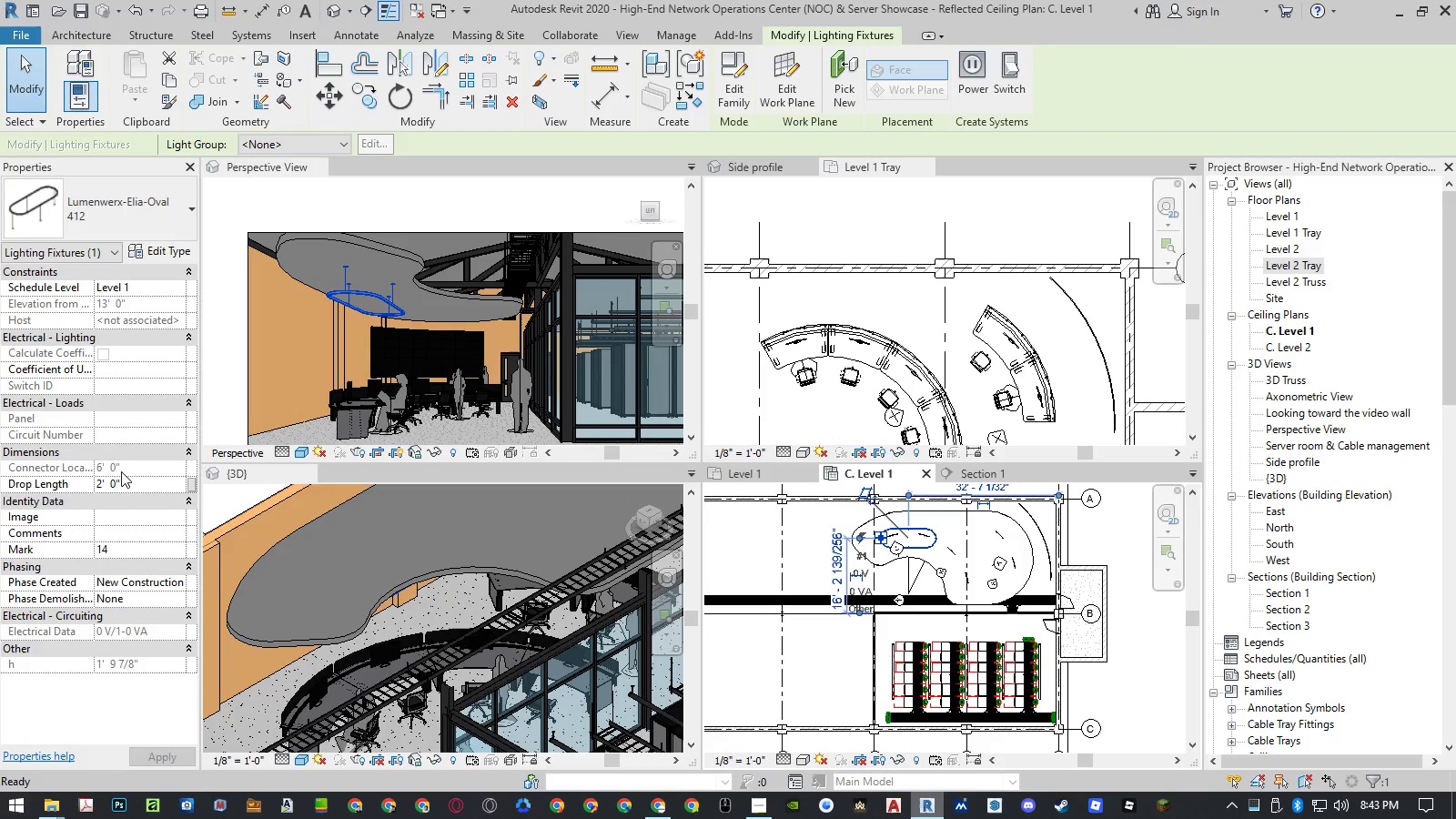 
left_click([134, 481])
 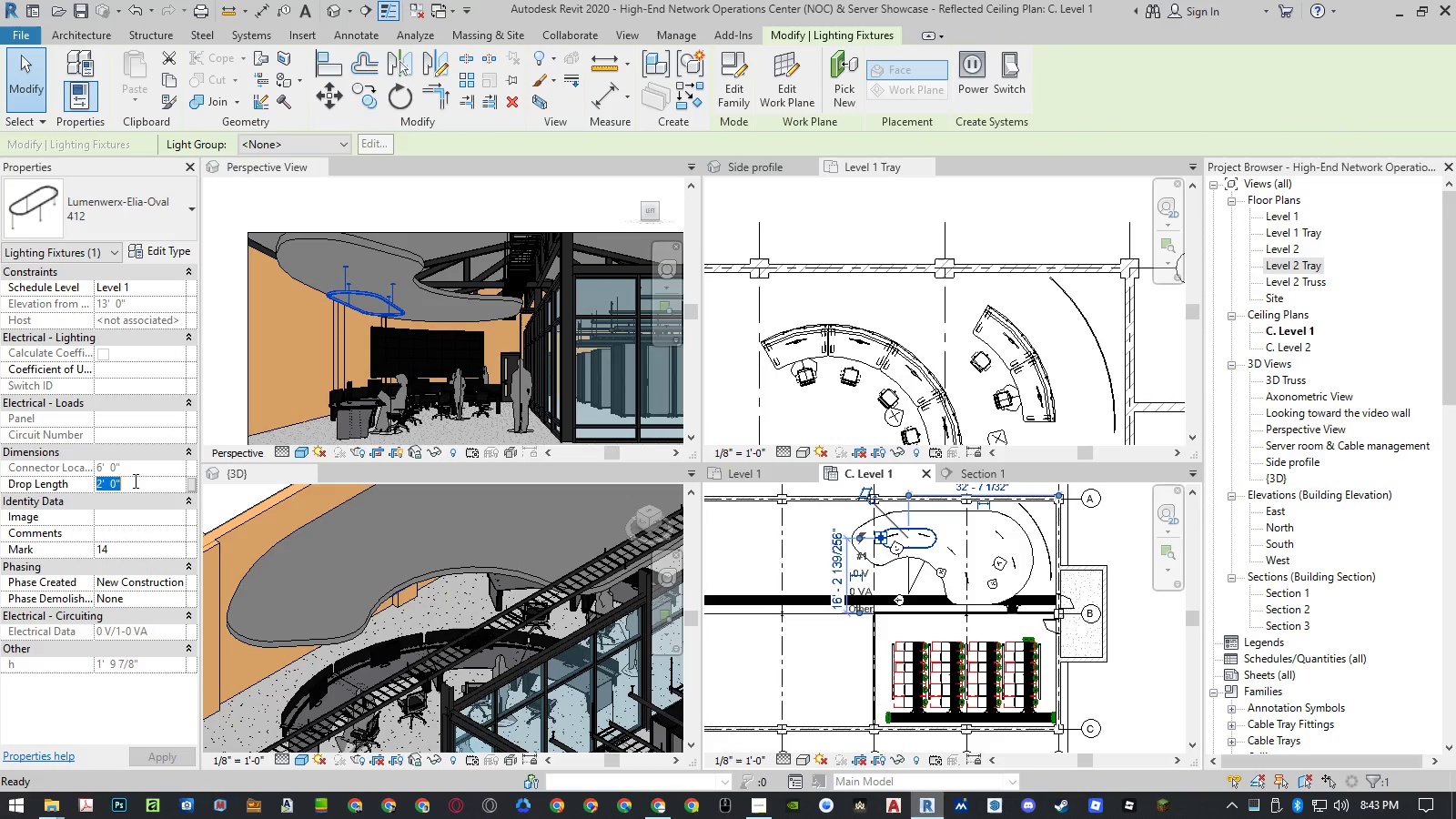 
key(Numpad1)
 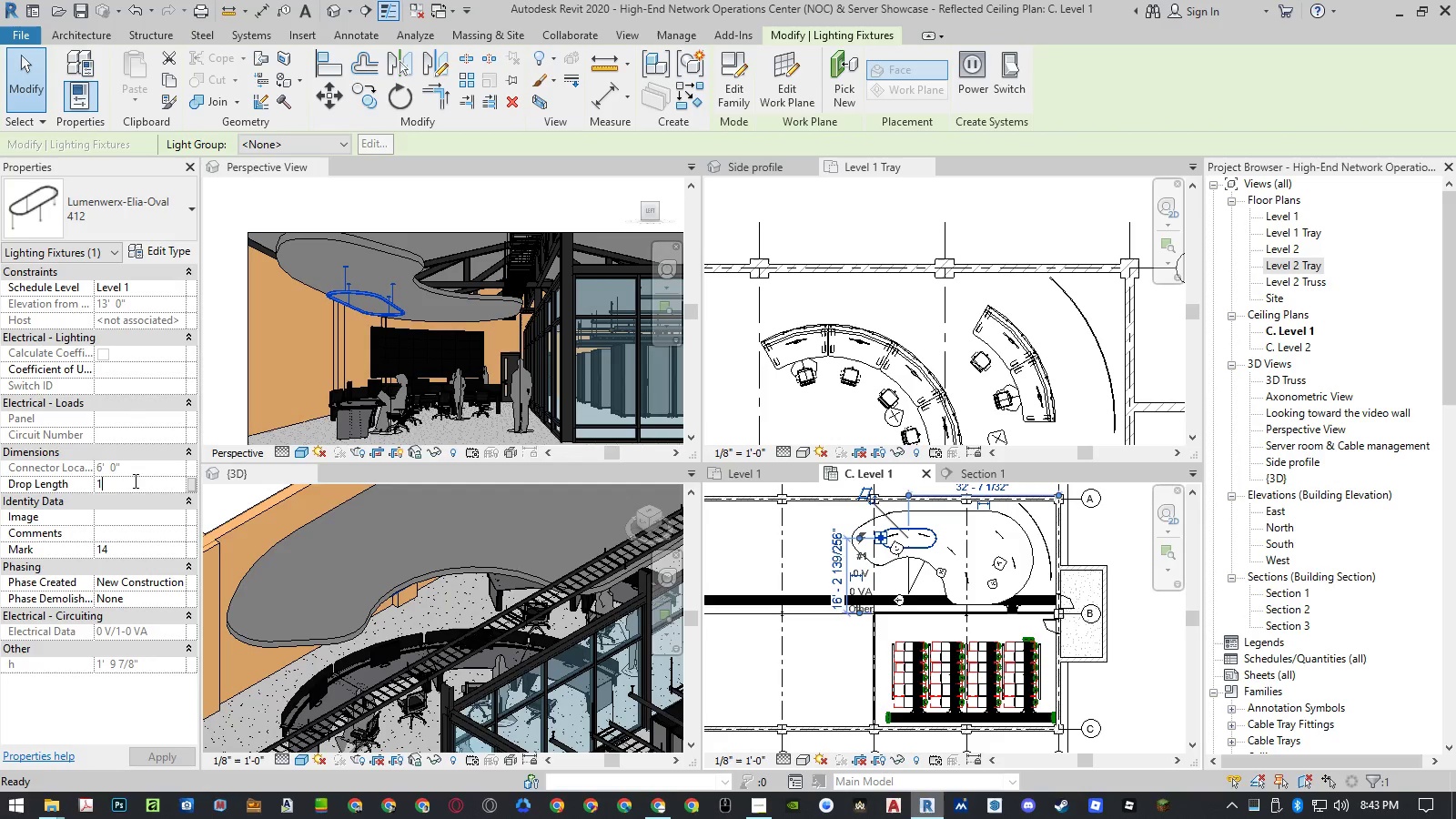 
key(NumpadEnter)
 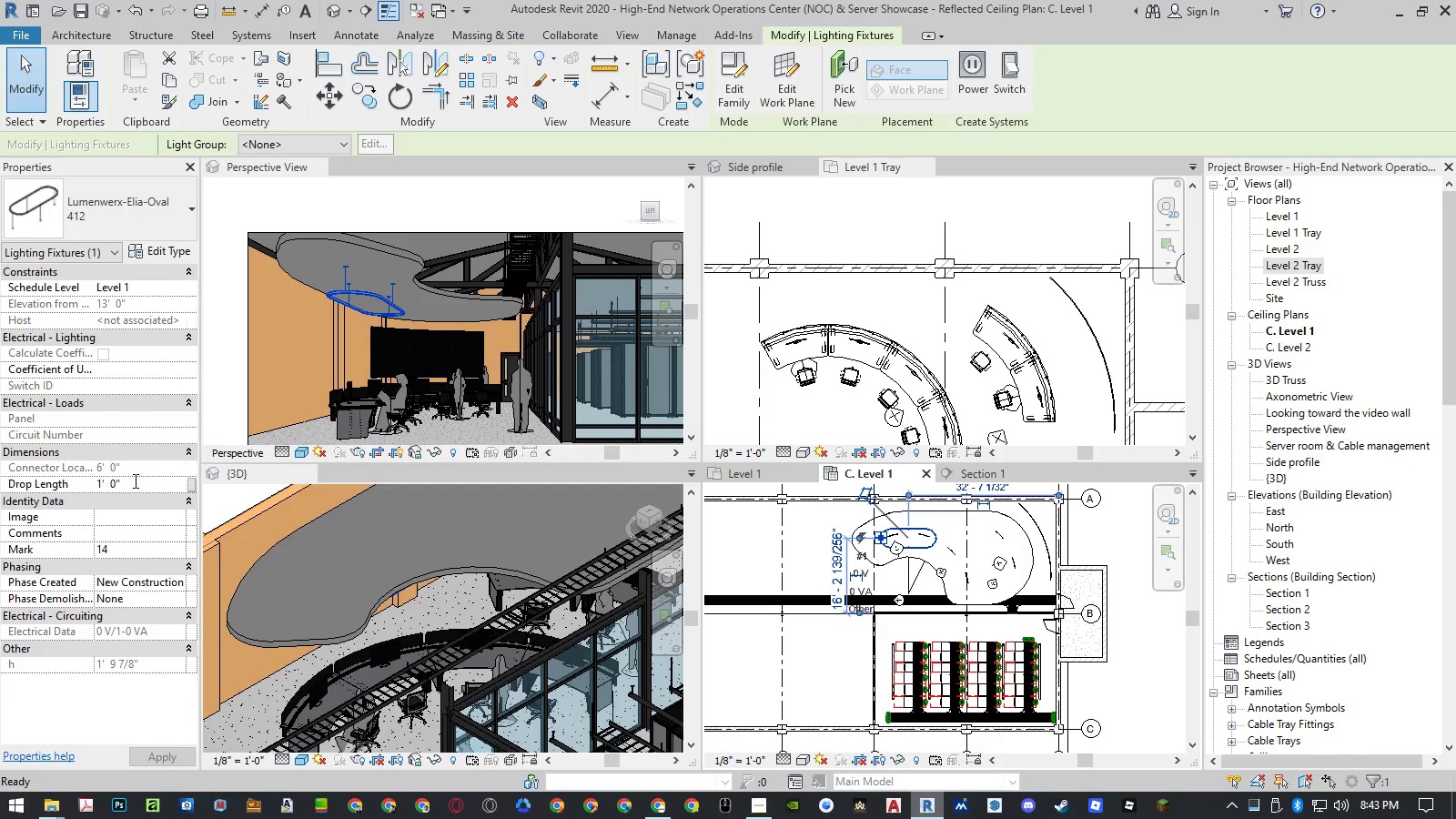 
key(NumpadEnter)
 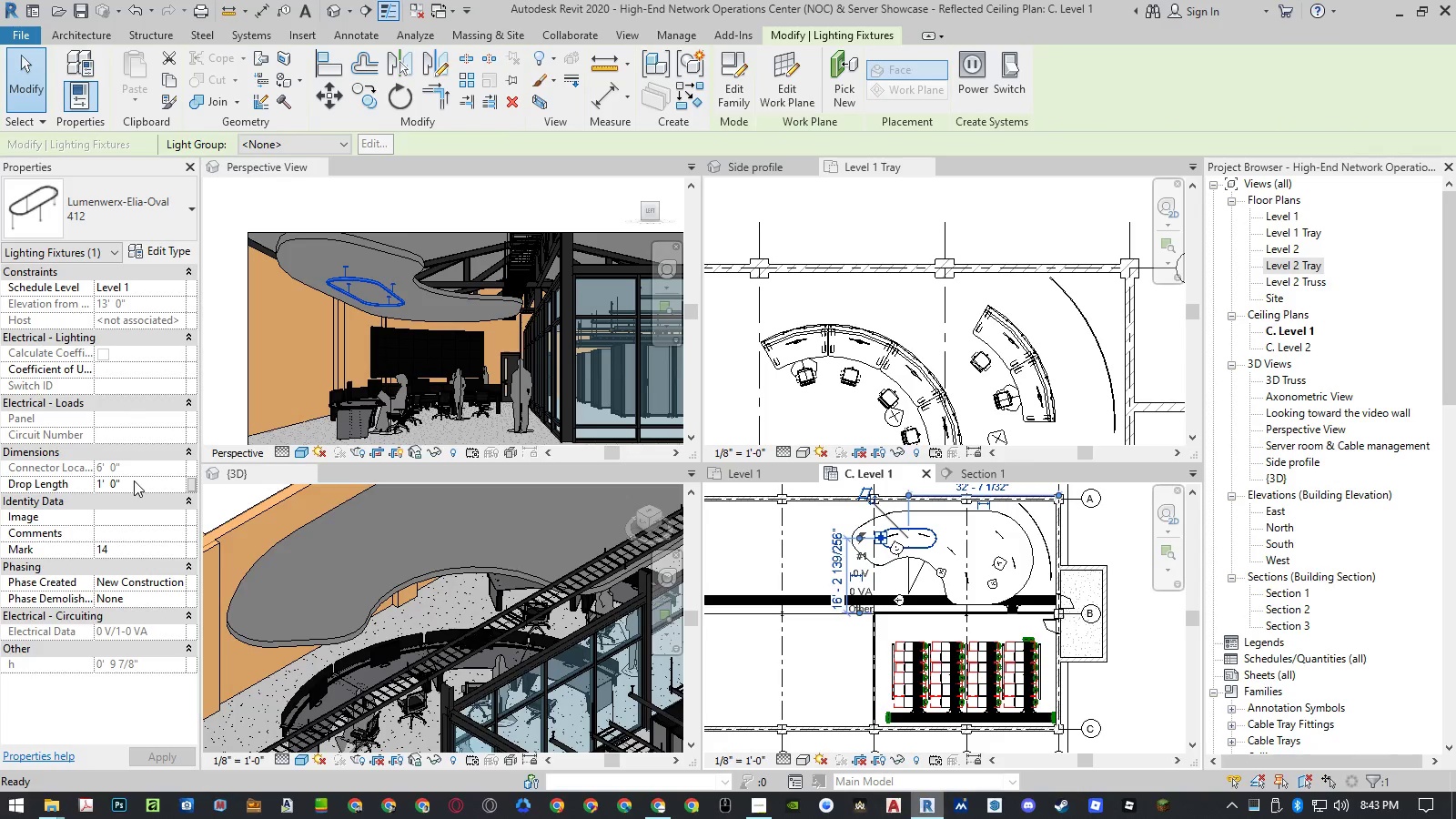 
left_click([136, 480])
 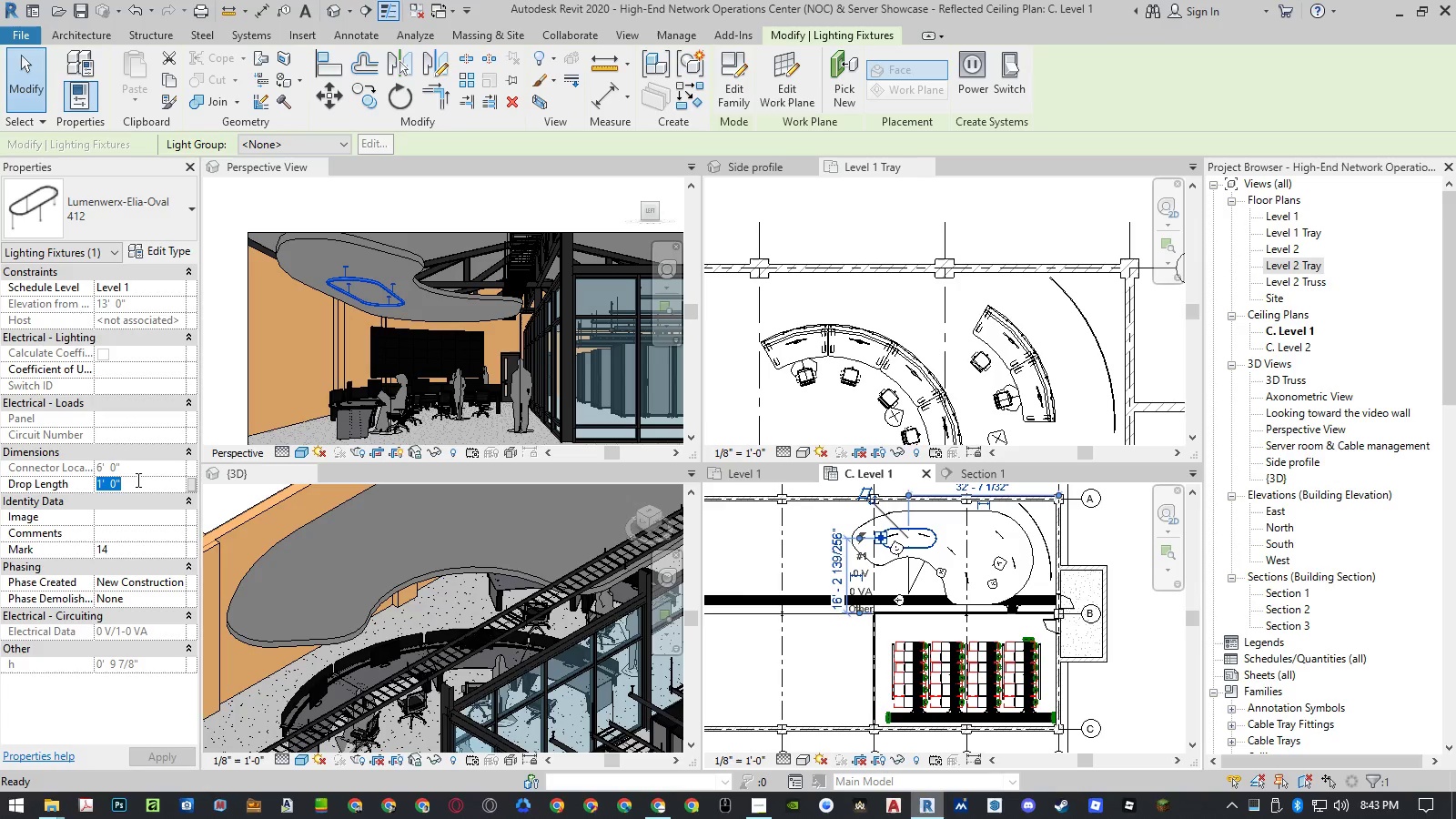 
key(Numpad3)
 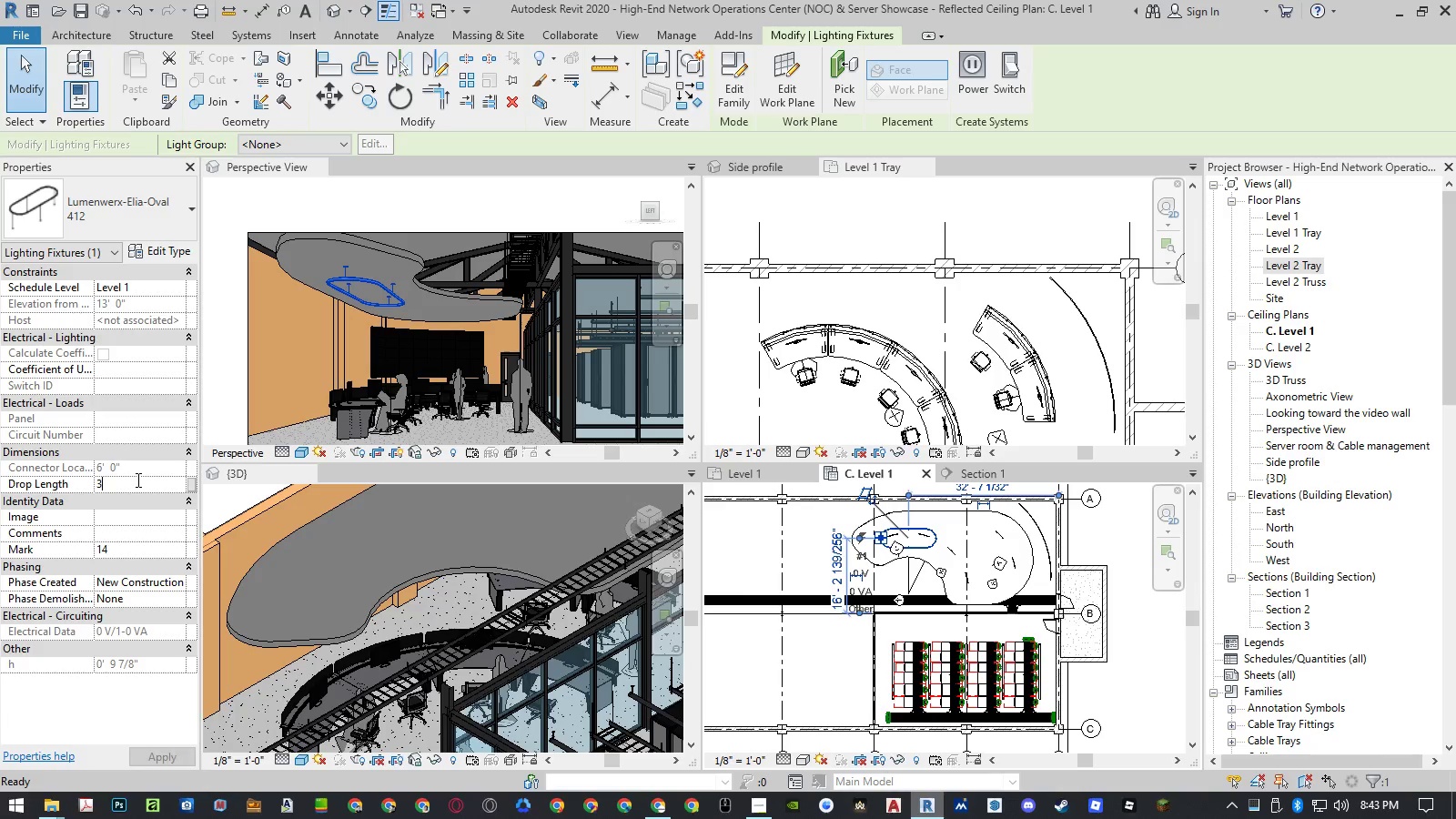 
key(NumpadEnter)
 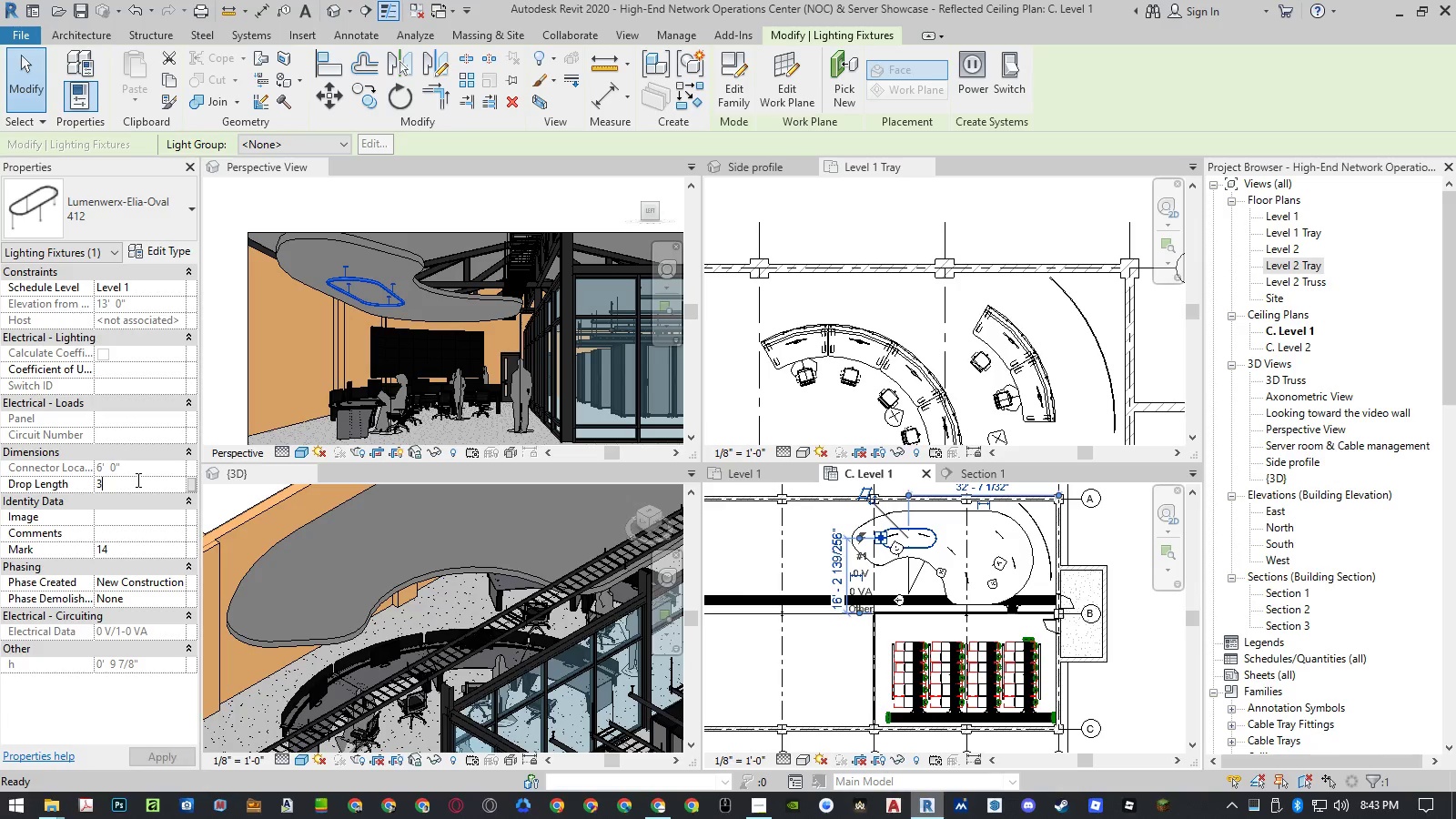 
key(NumpadEnter)
 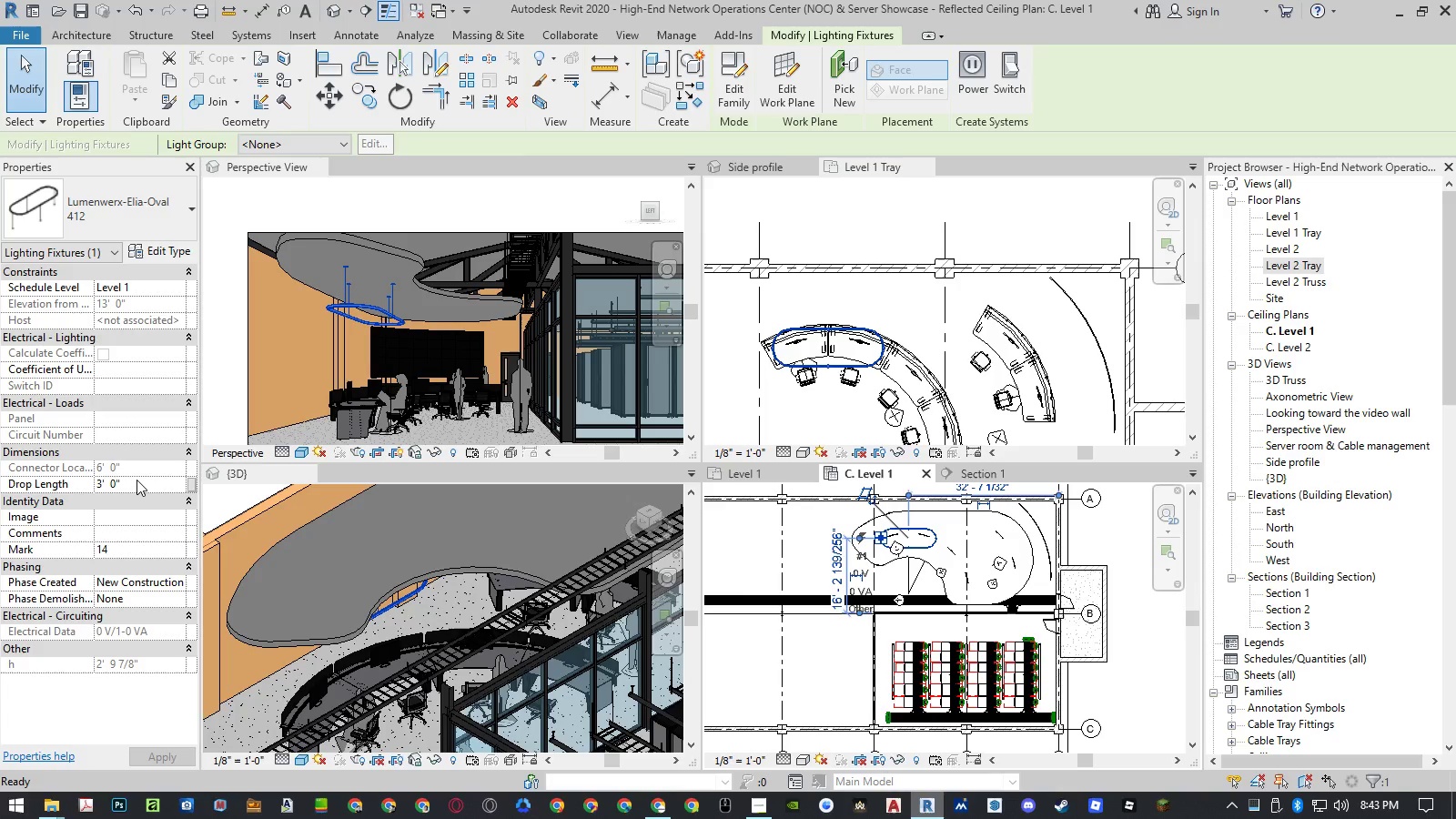 
left_click([136, 480])
 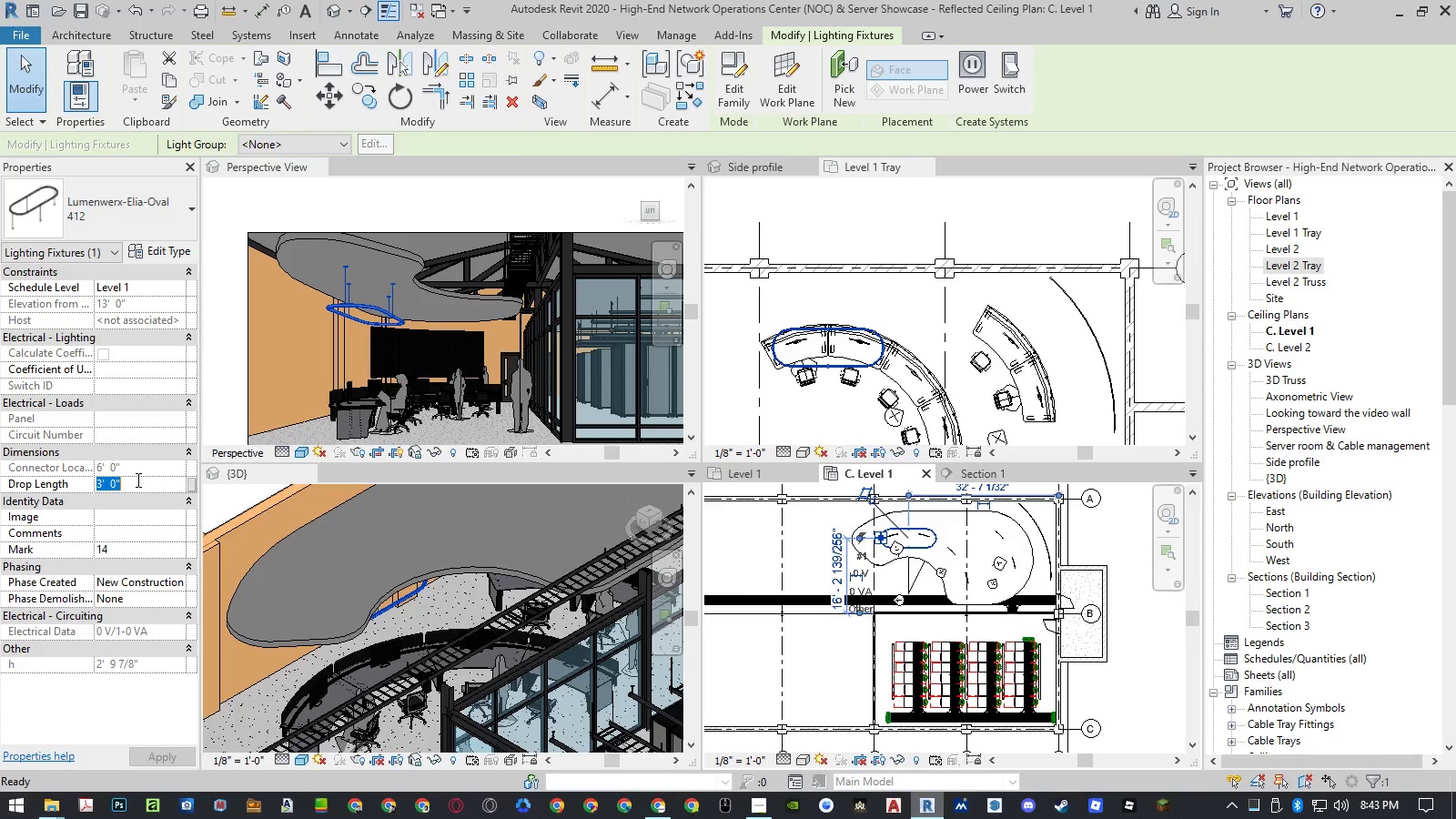 
key(Numpad1)
 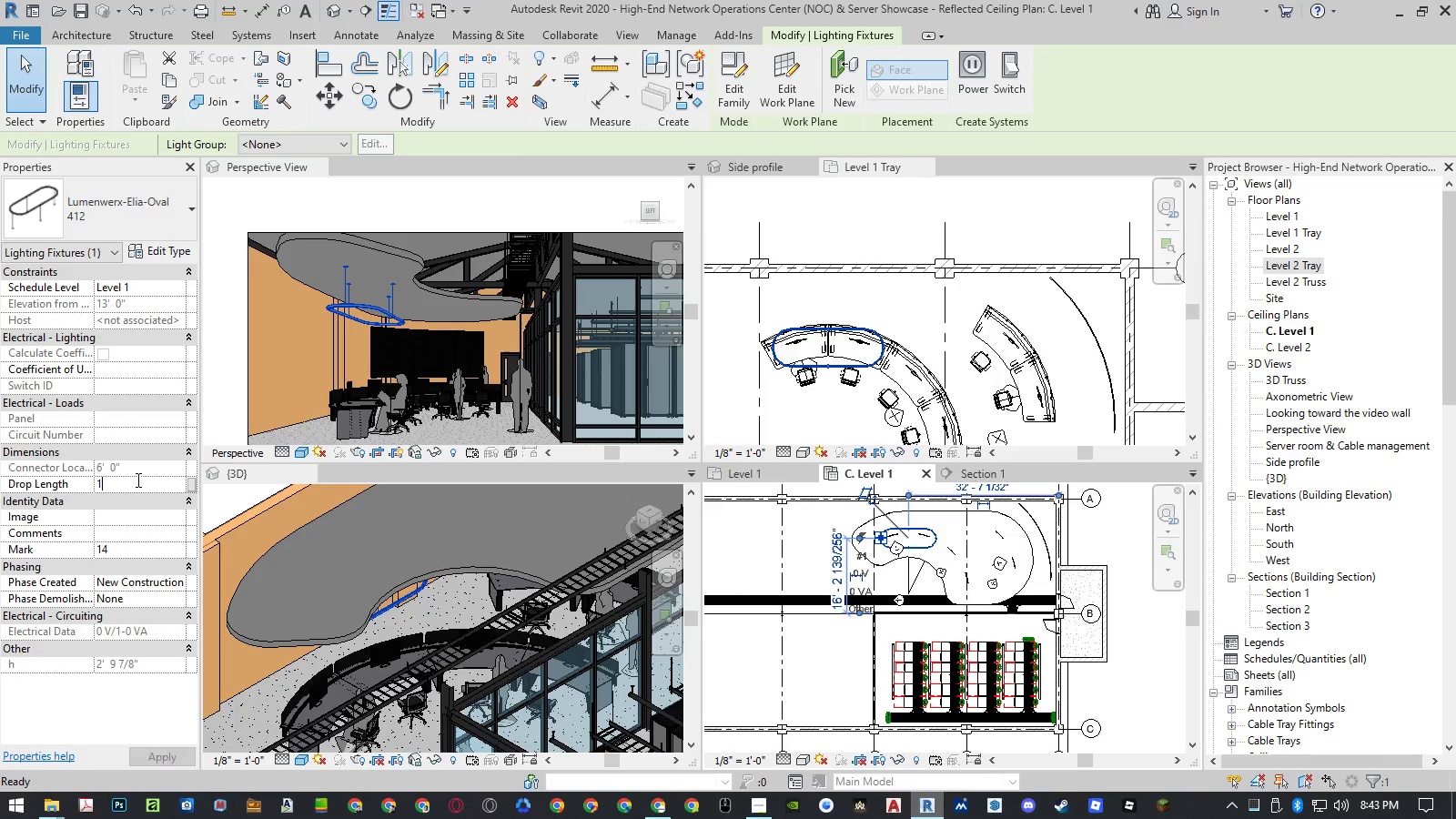 
key(NumpadEnter)
 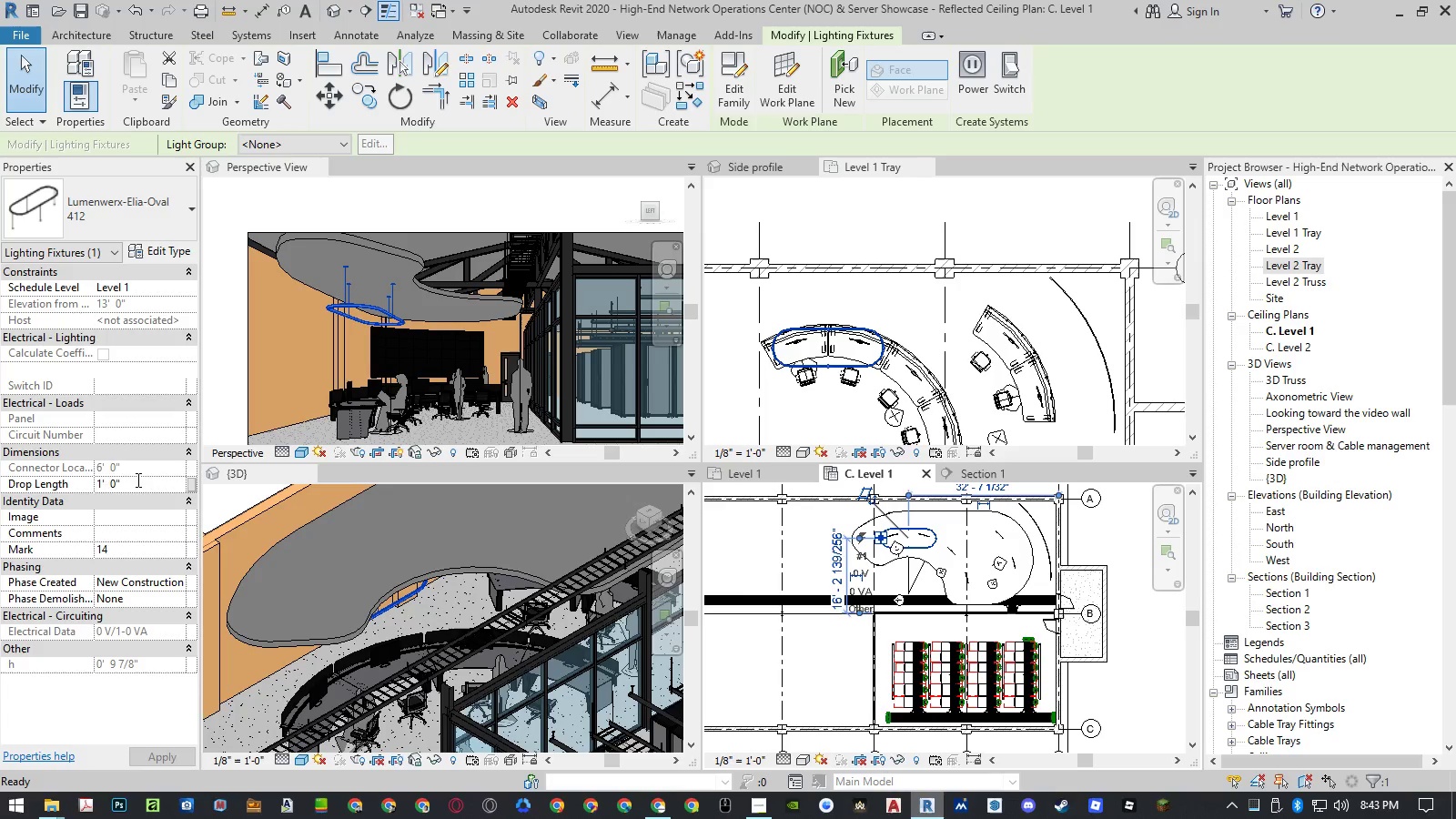 
key(NumpadEnter)
 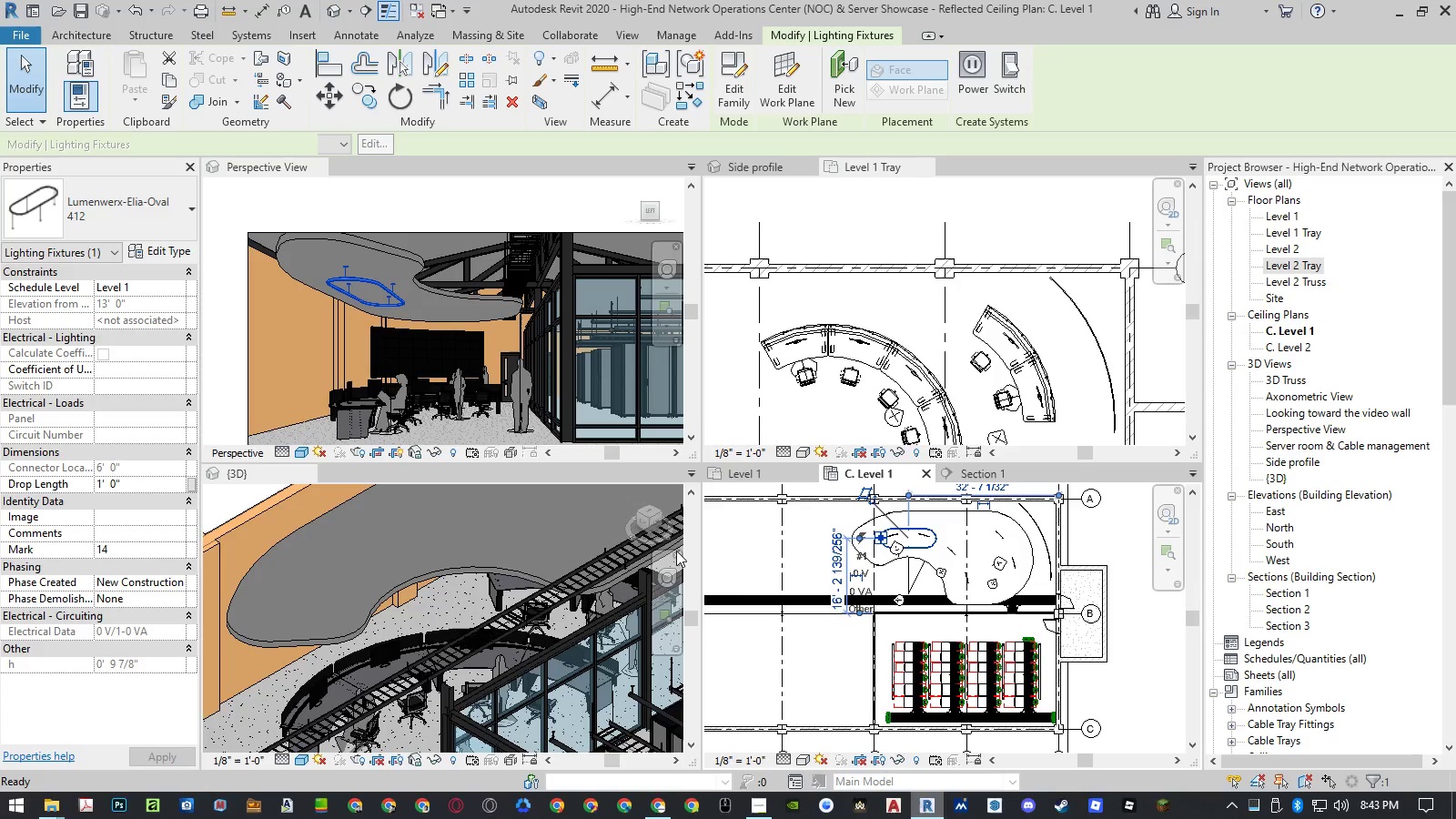 
left_click([760, 535])
 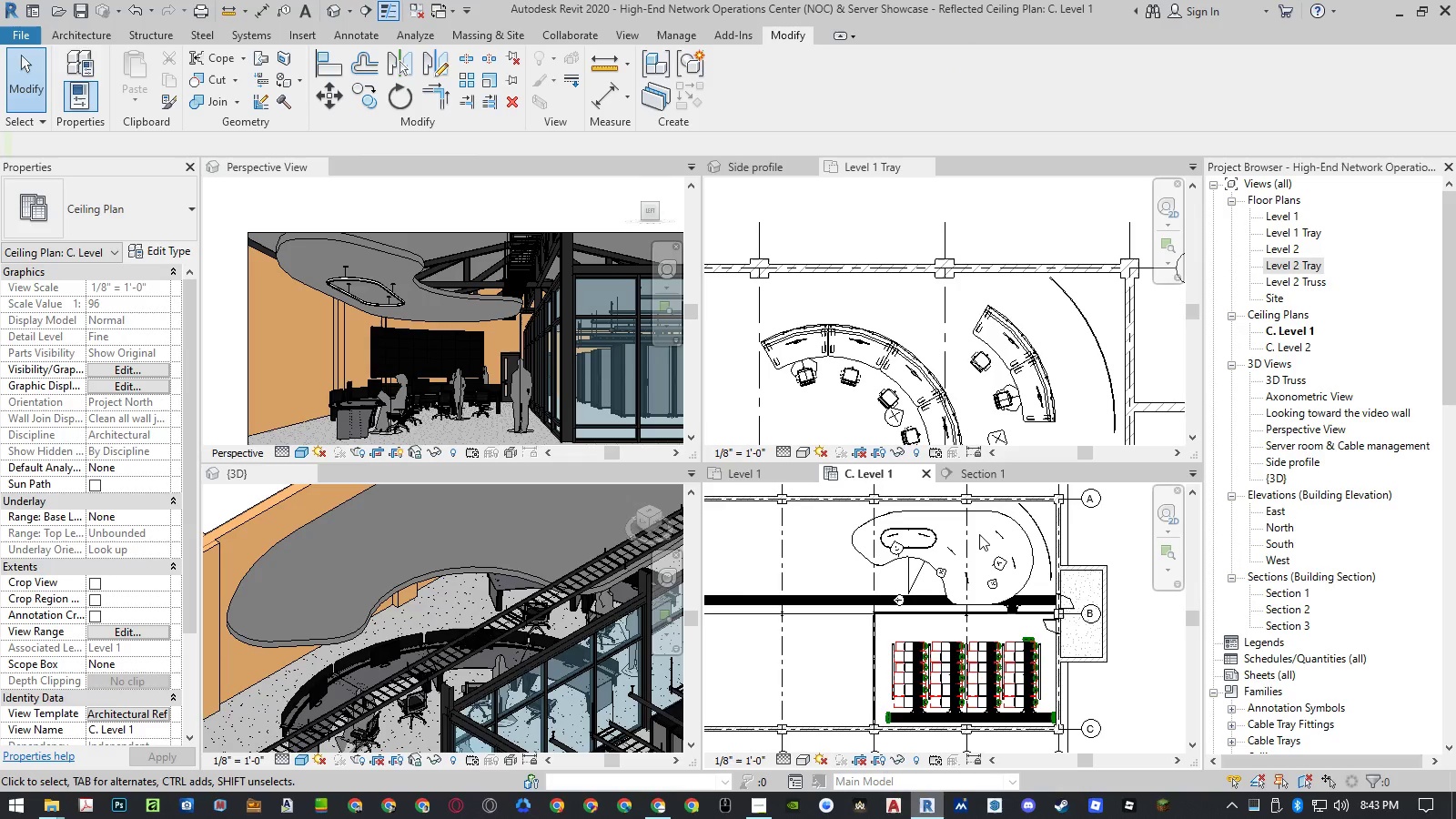 
scroll: coordinate [980, 534], scroll_direction: up, amount: 4.0
 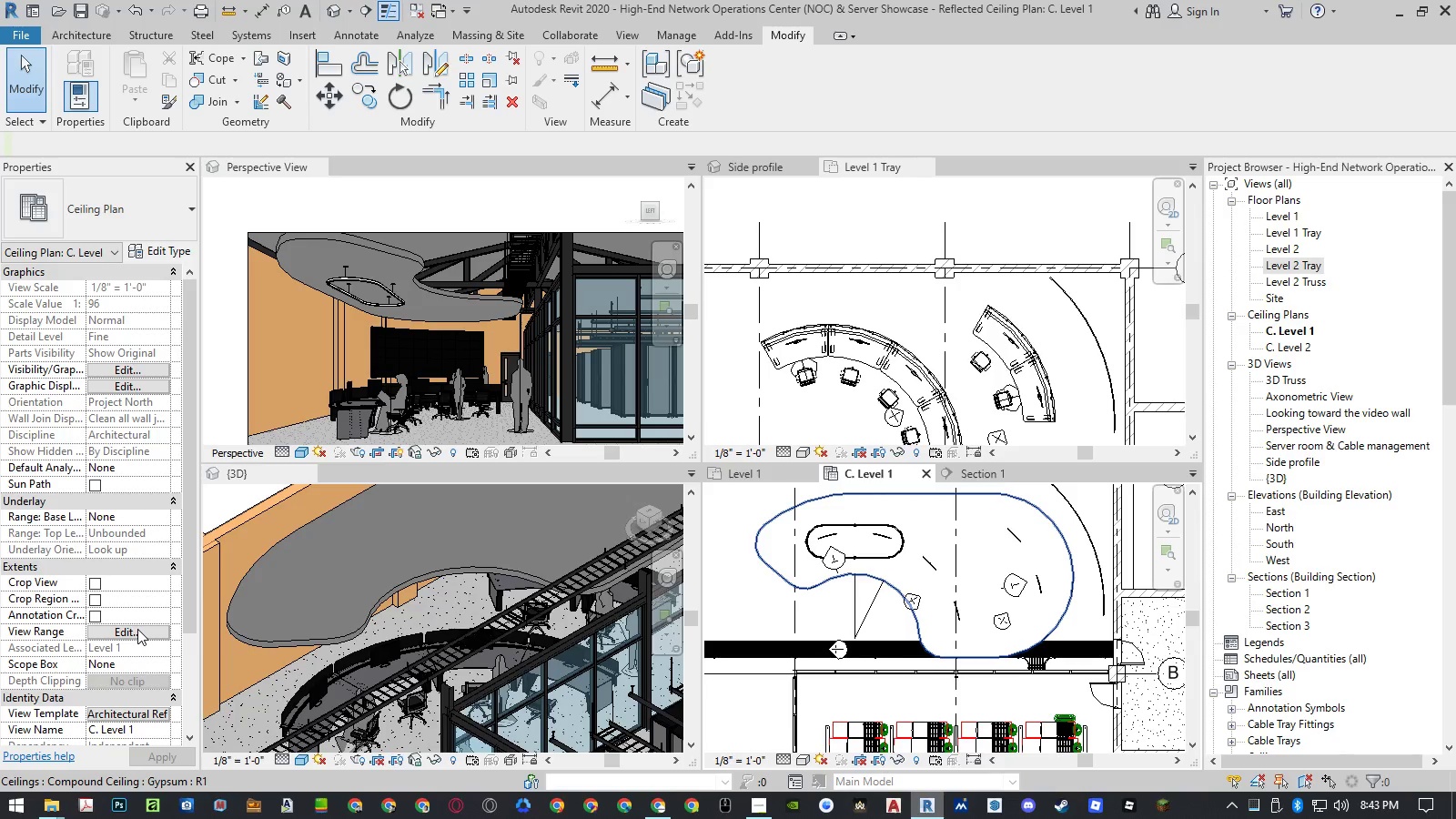 
wait(13.7)
 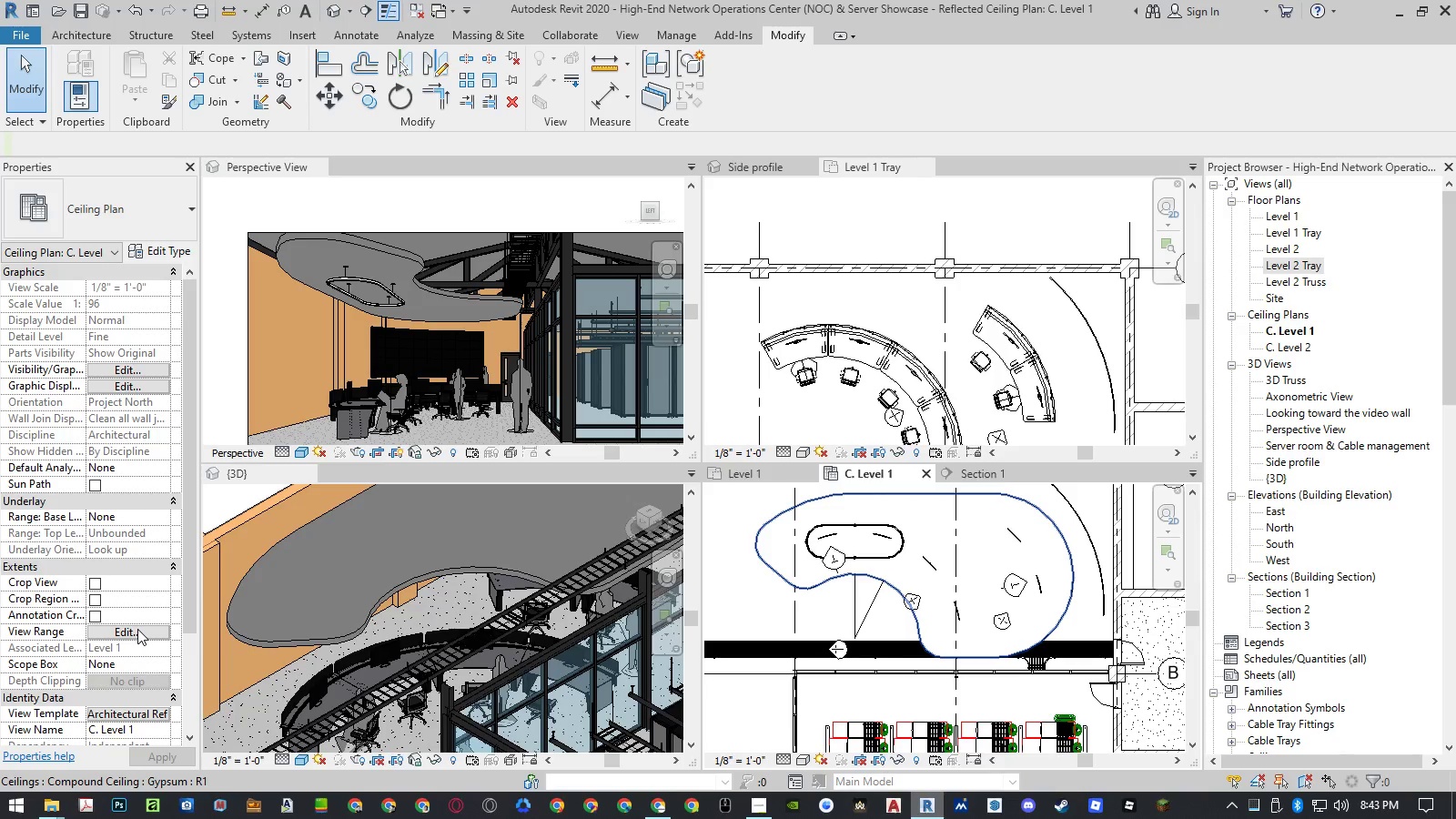 
left_click([721, 354])
 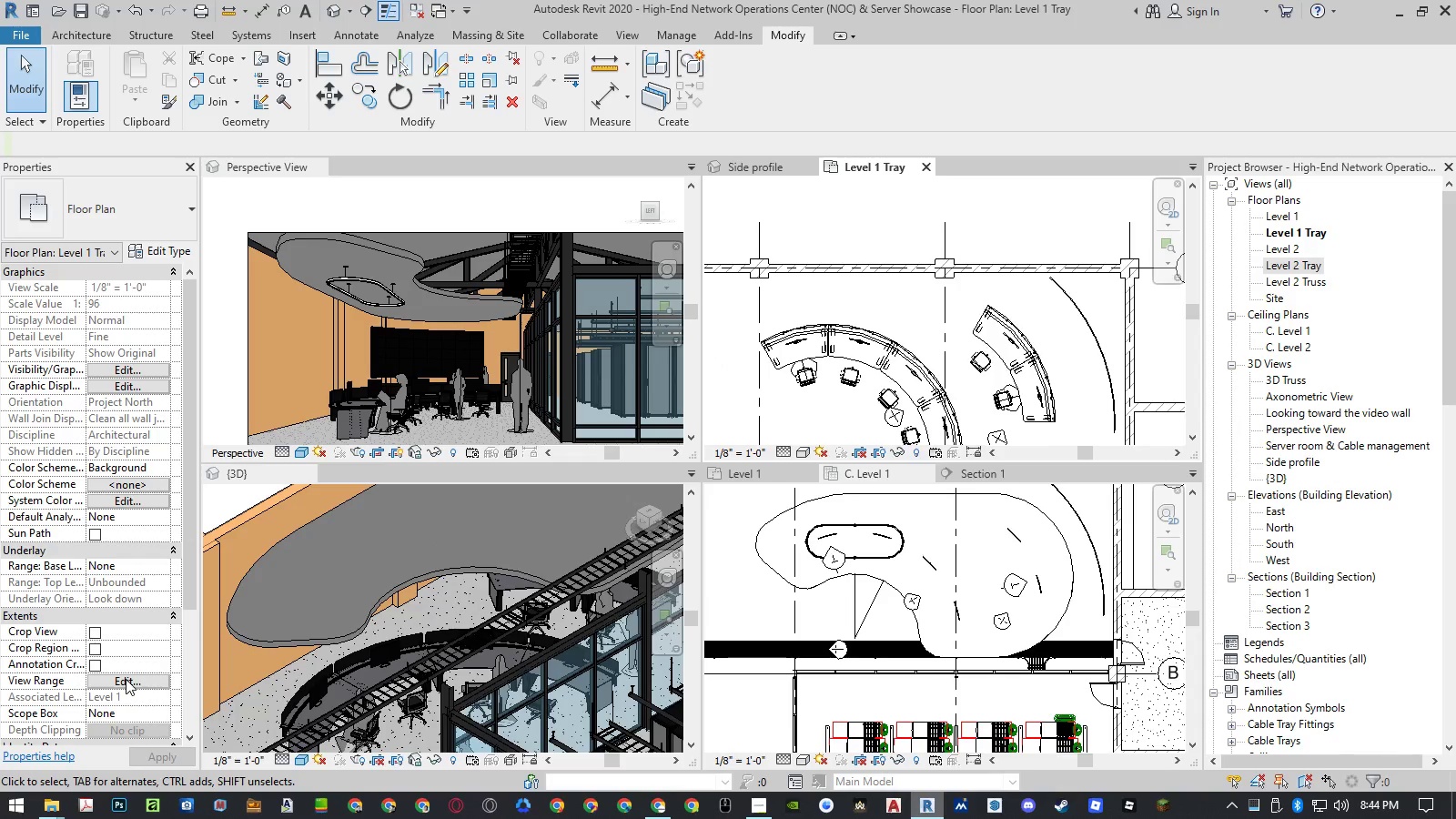 
left_click([1084, 211])
 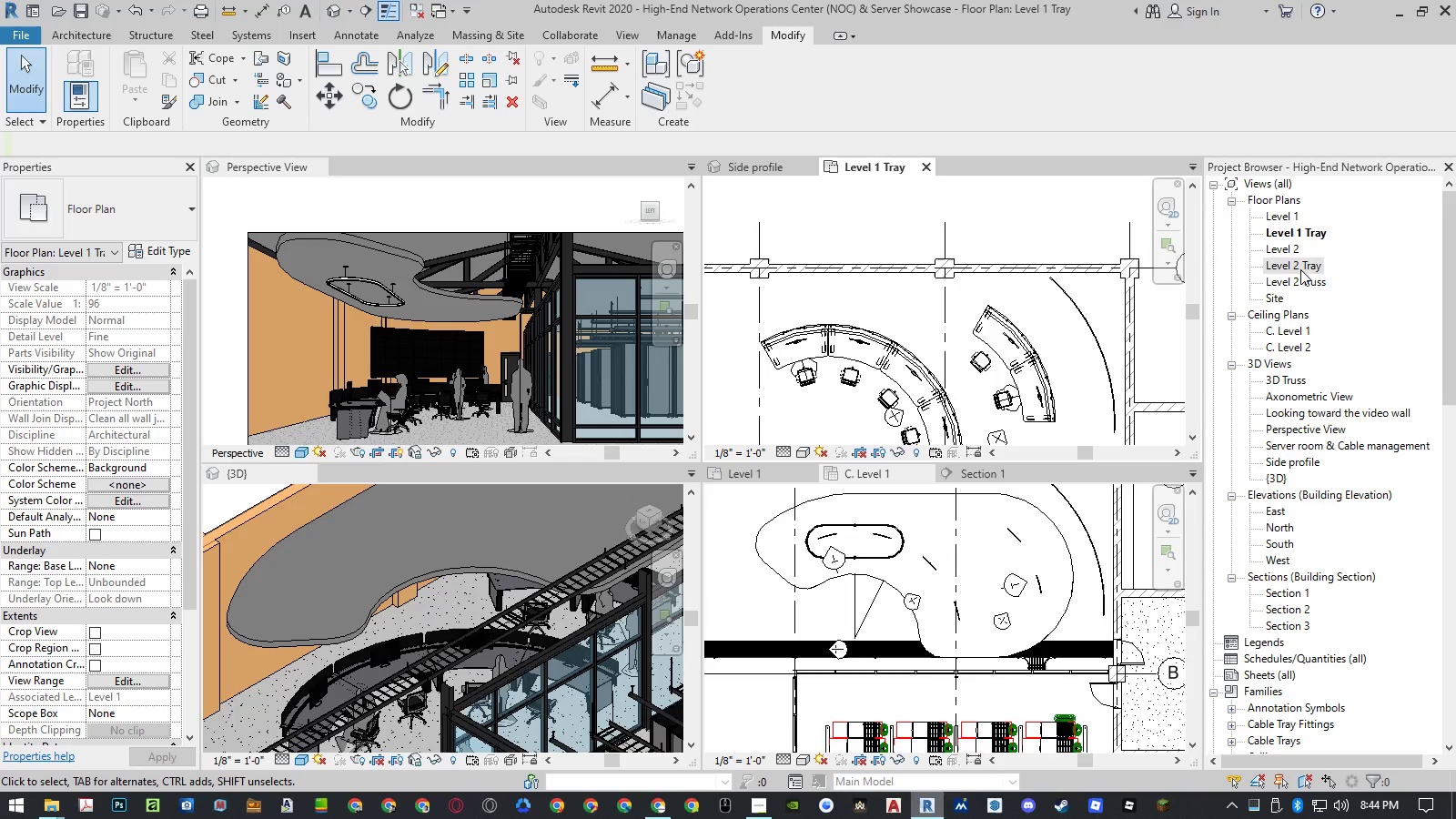 
double_click([1300, 269])
 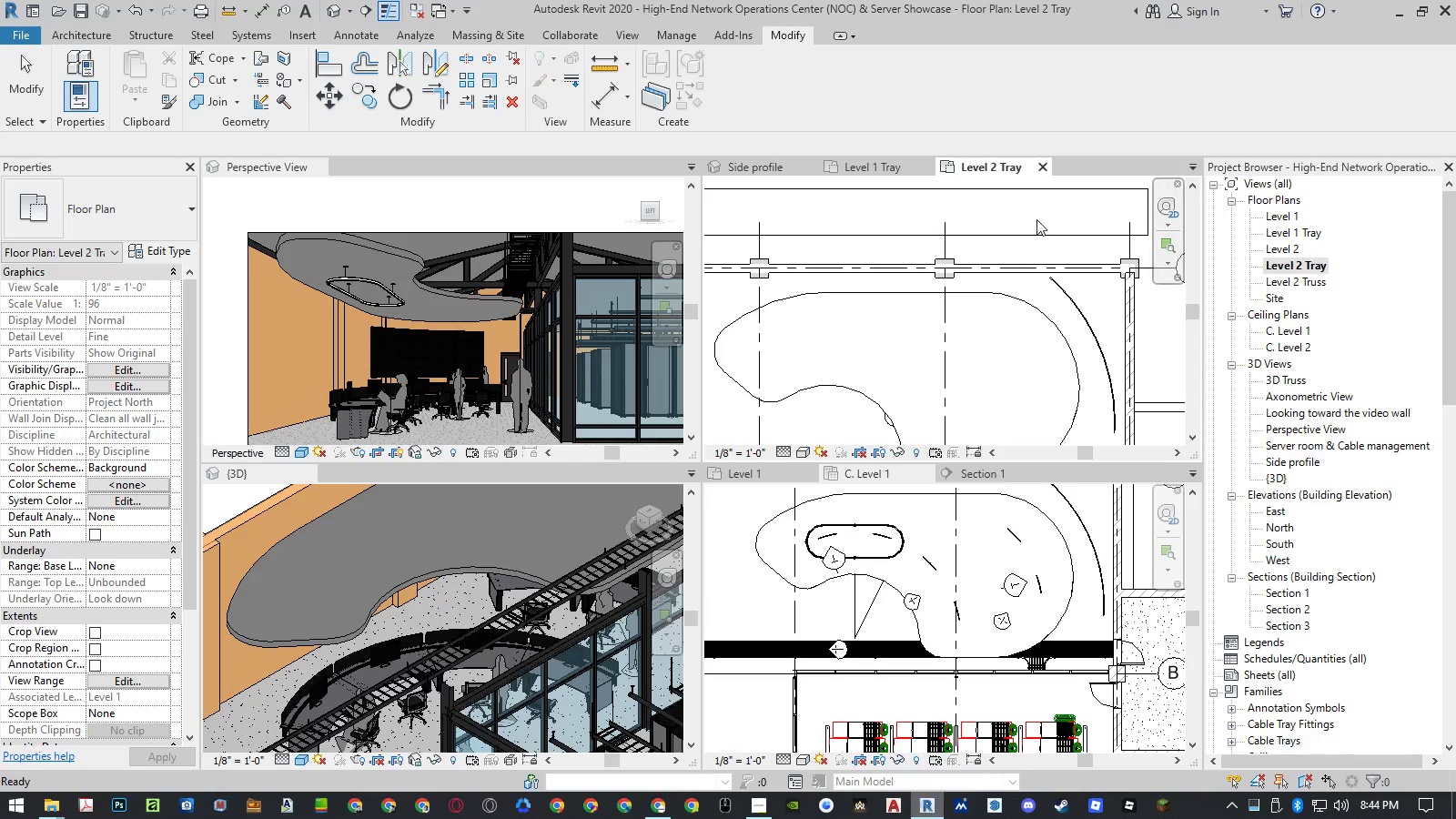 
scroll: coordinate [877, 329], scroll_direction: down, amount: 2.0
 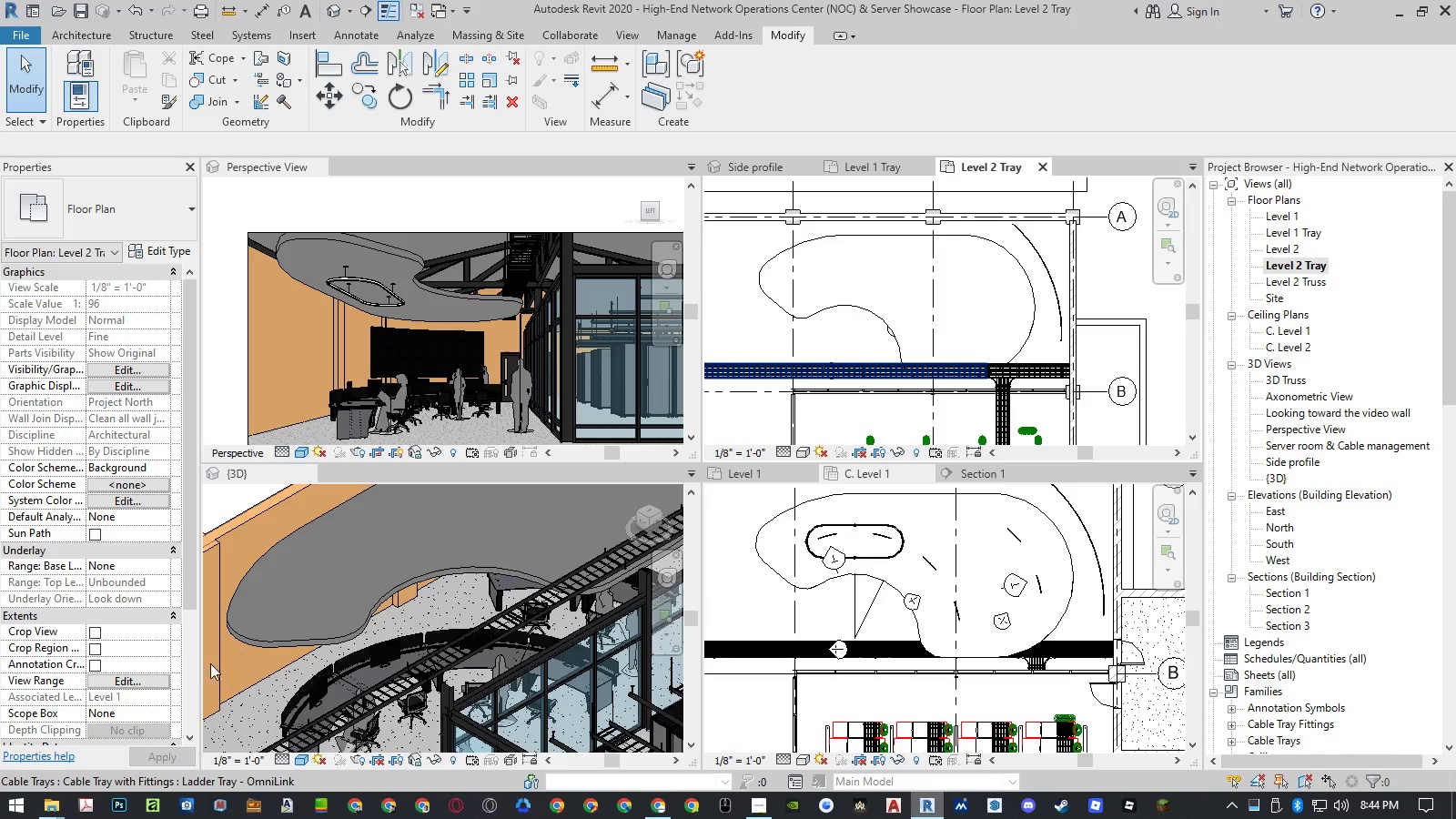 
left_click([153, 675])
 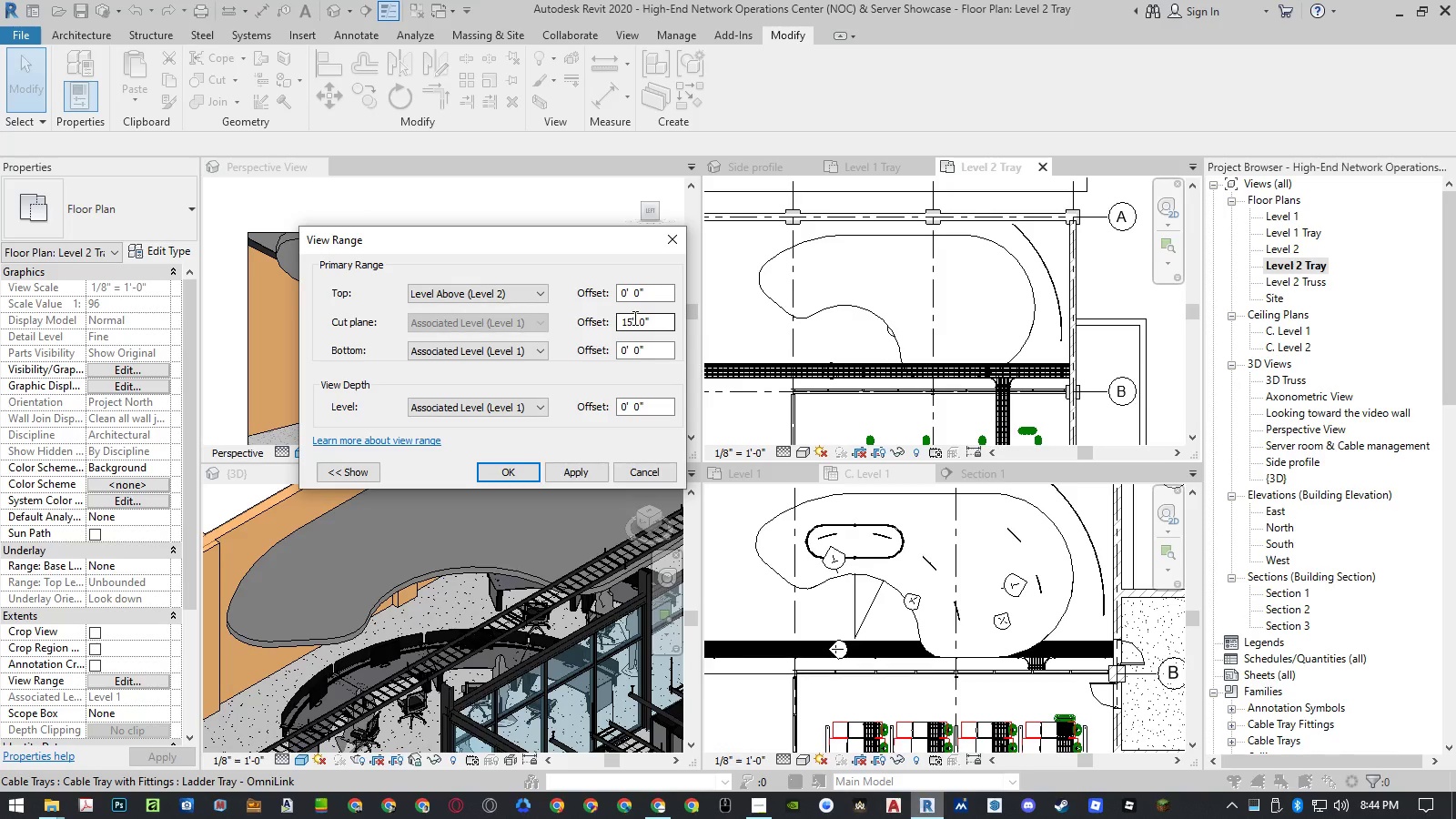 
left_click_drag(start_coordinate=[631, 321], to_coordinate=[624, 322])
 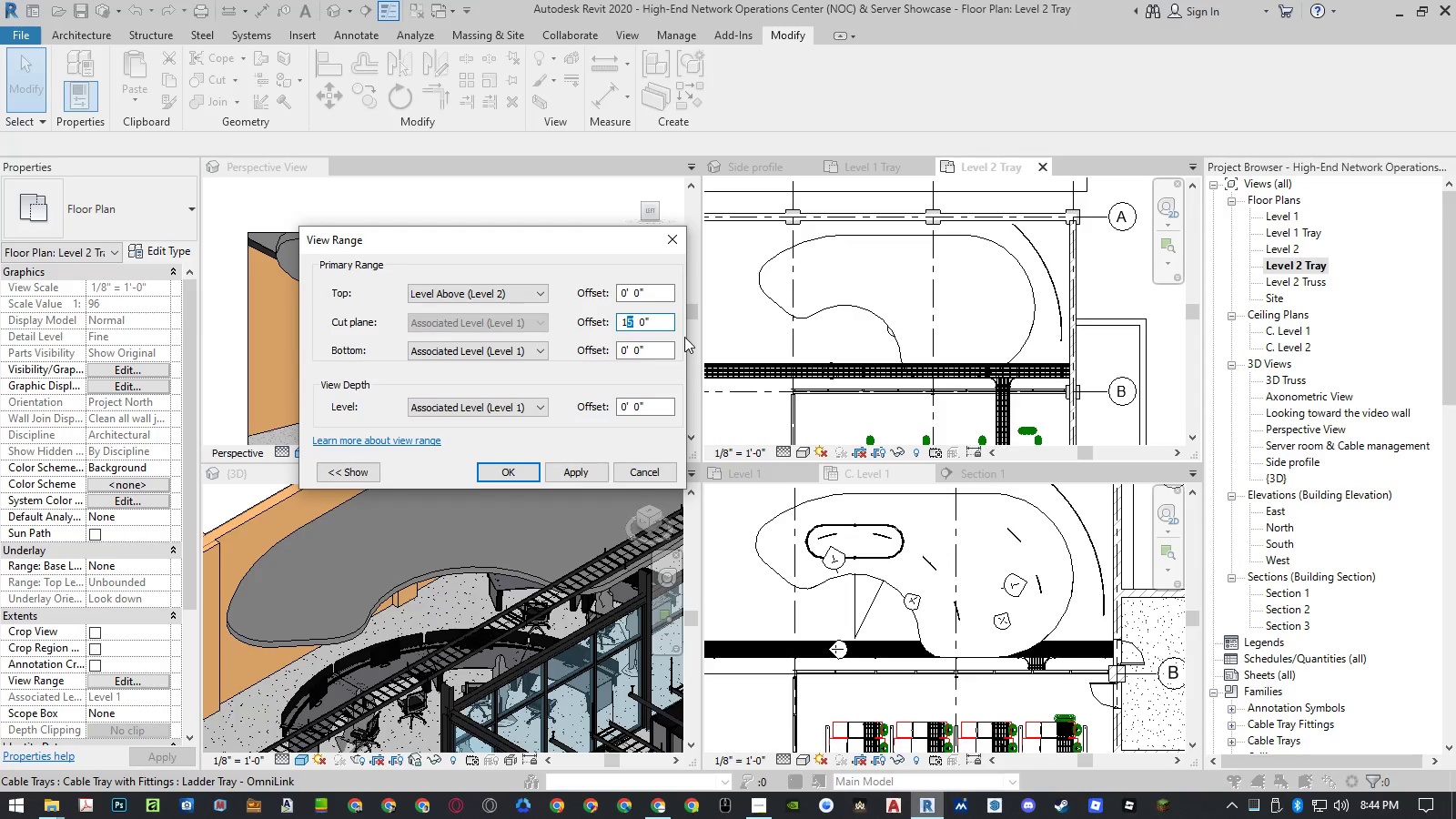 
key(Numpad4)
 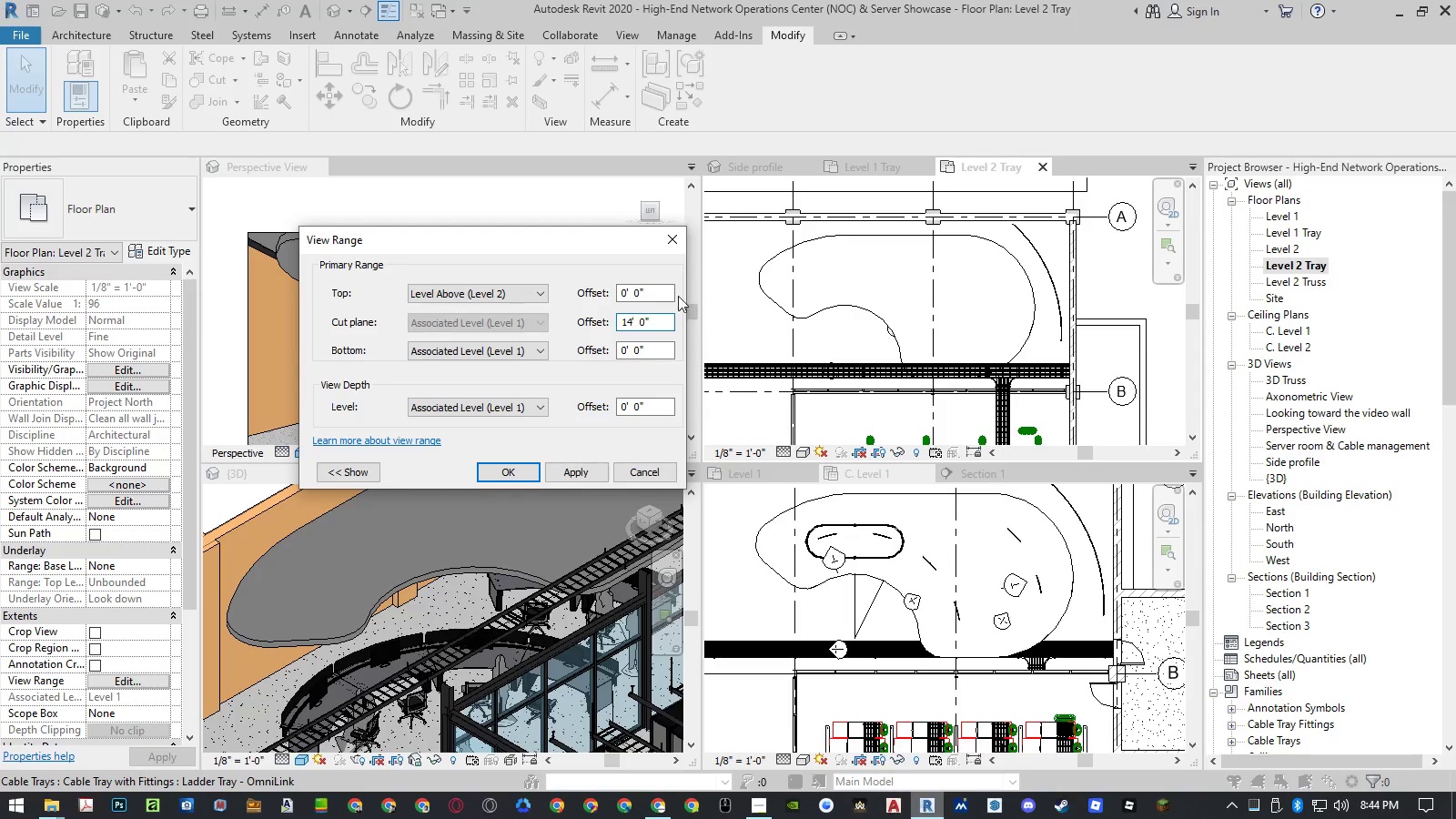 
left_click([672, 289])
 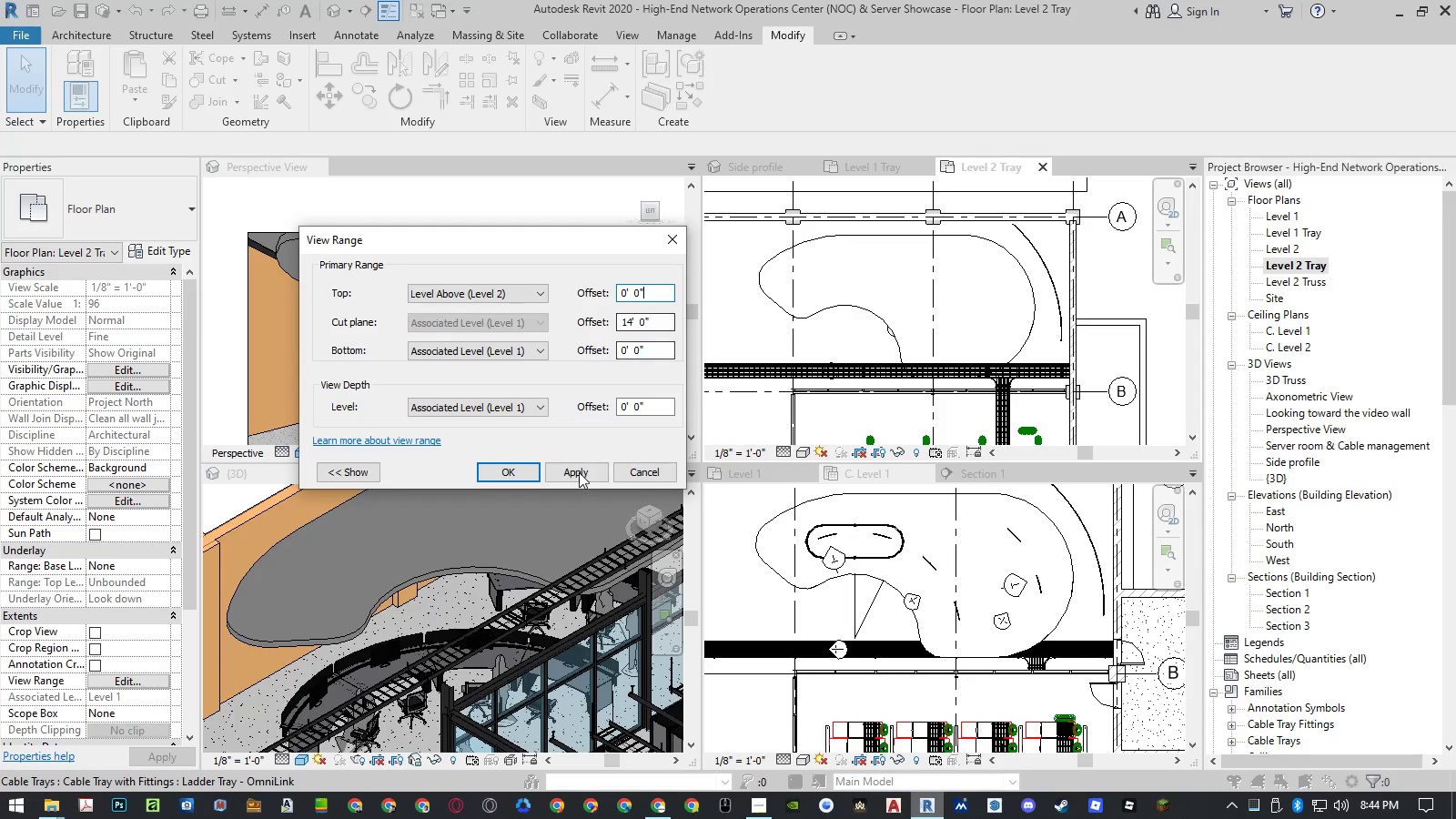 
left_click([579, 472])
 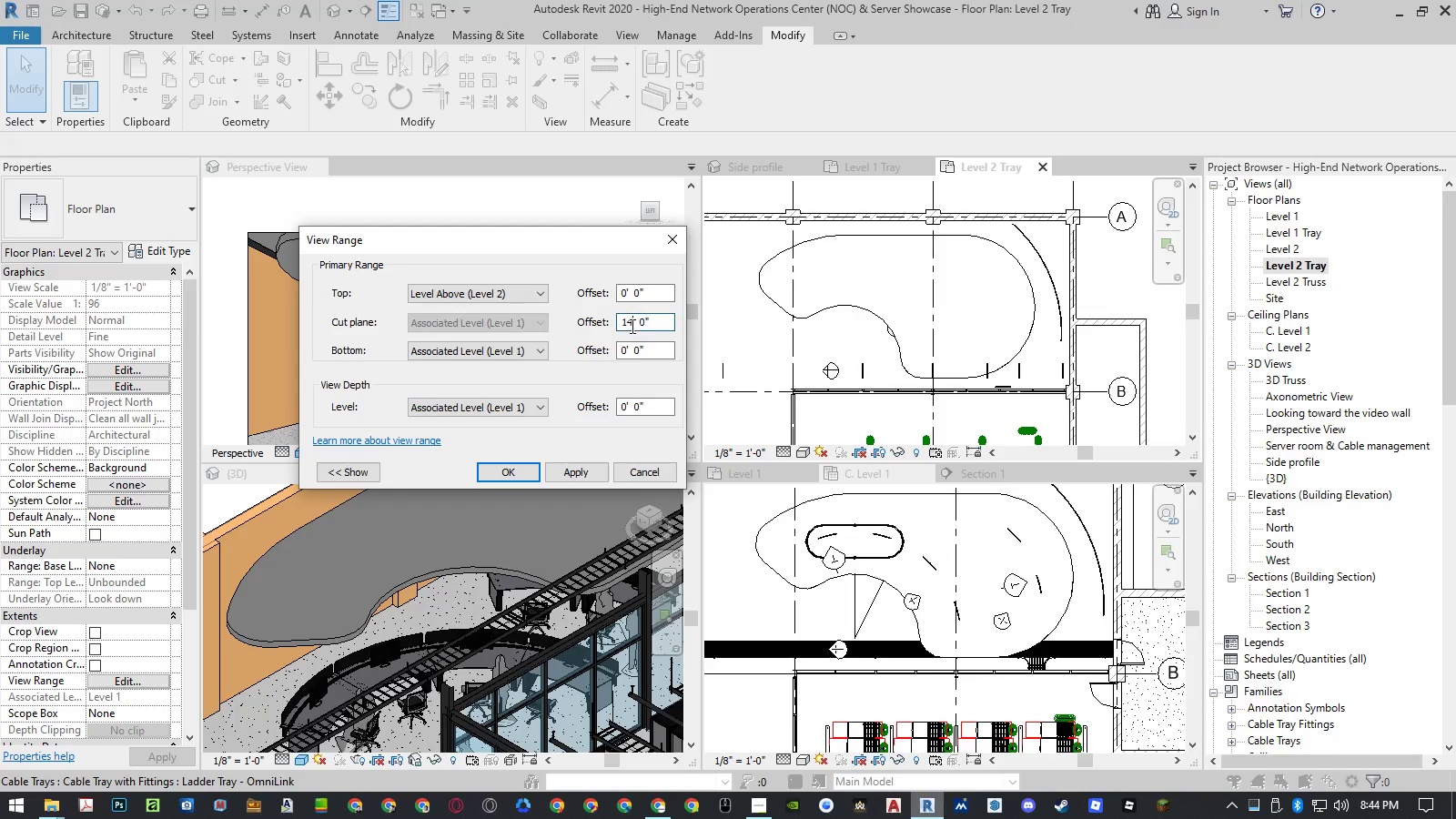 
key(Numpad5)
 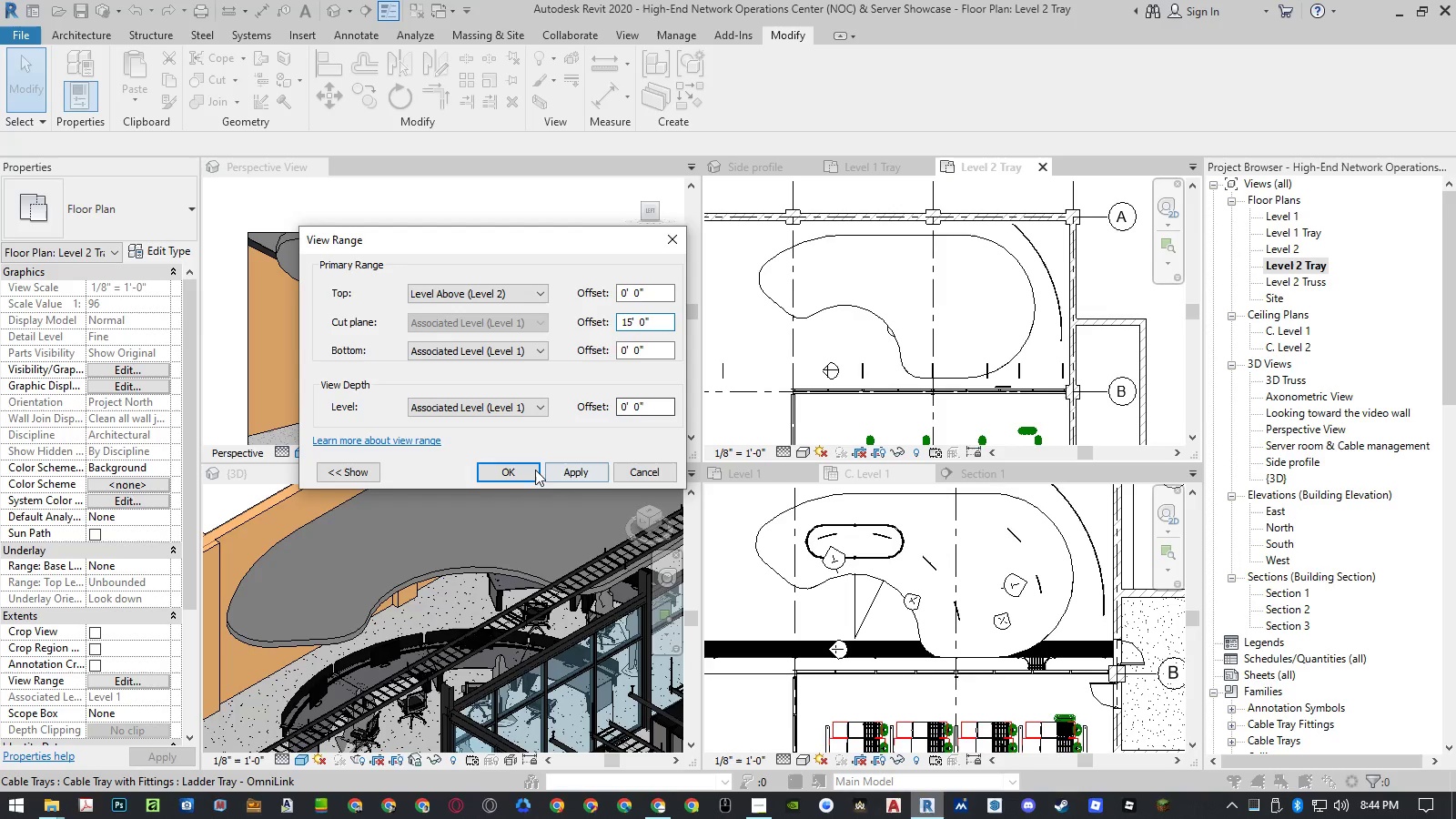 
left_click([558, 470])
 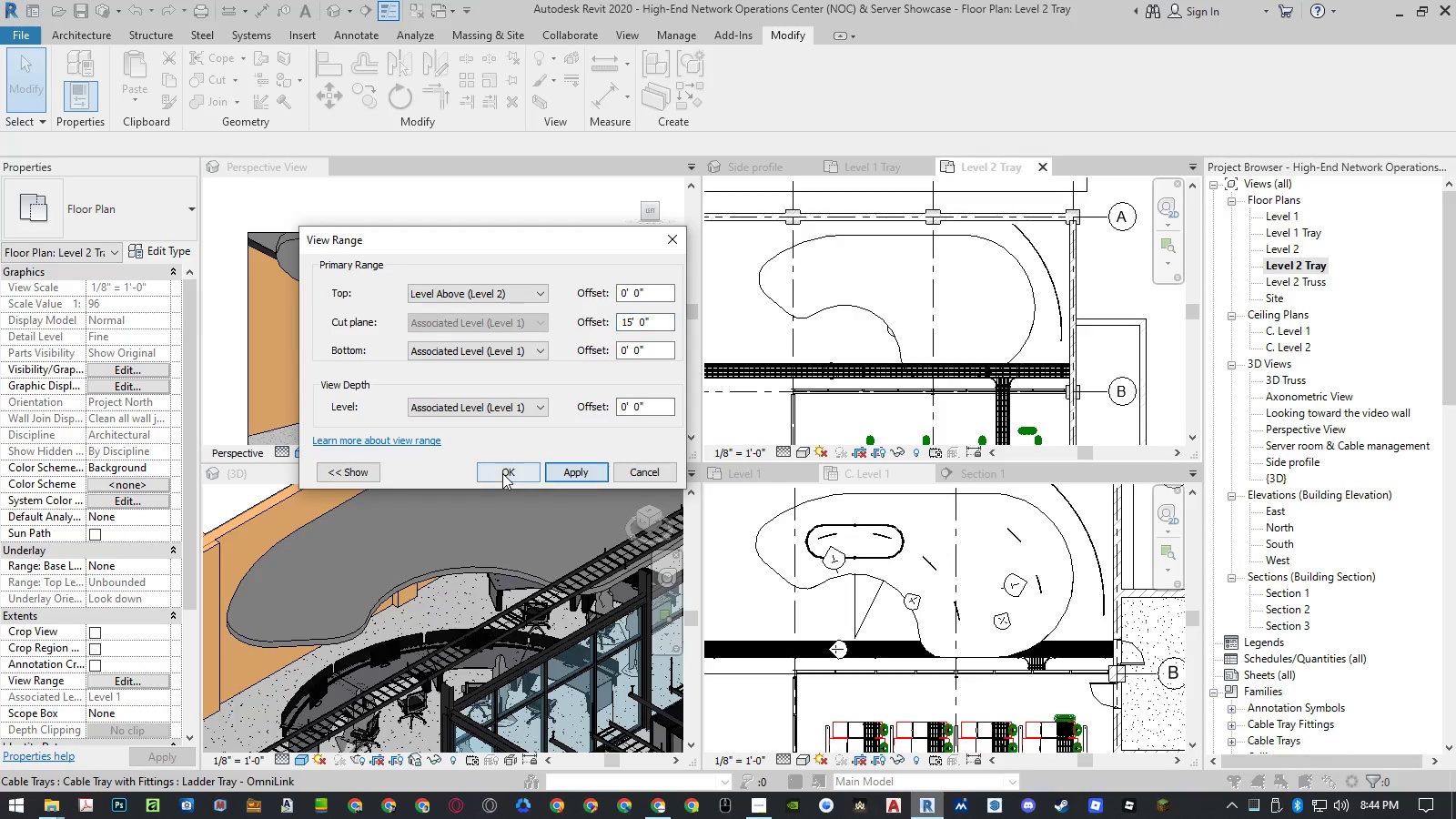 
left_click([502, 473])
 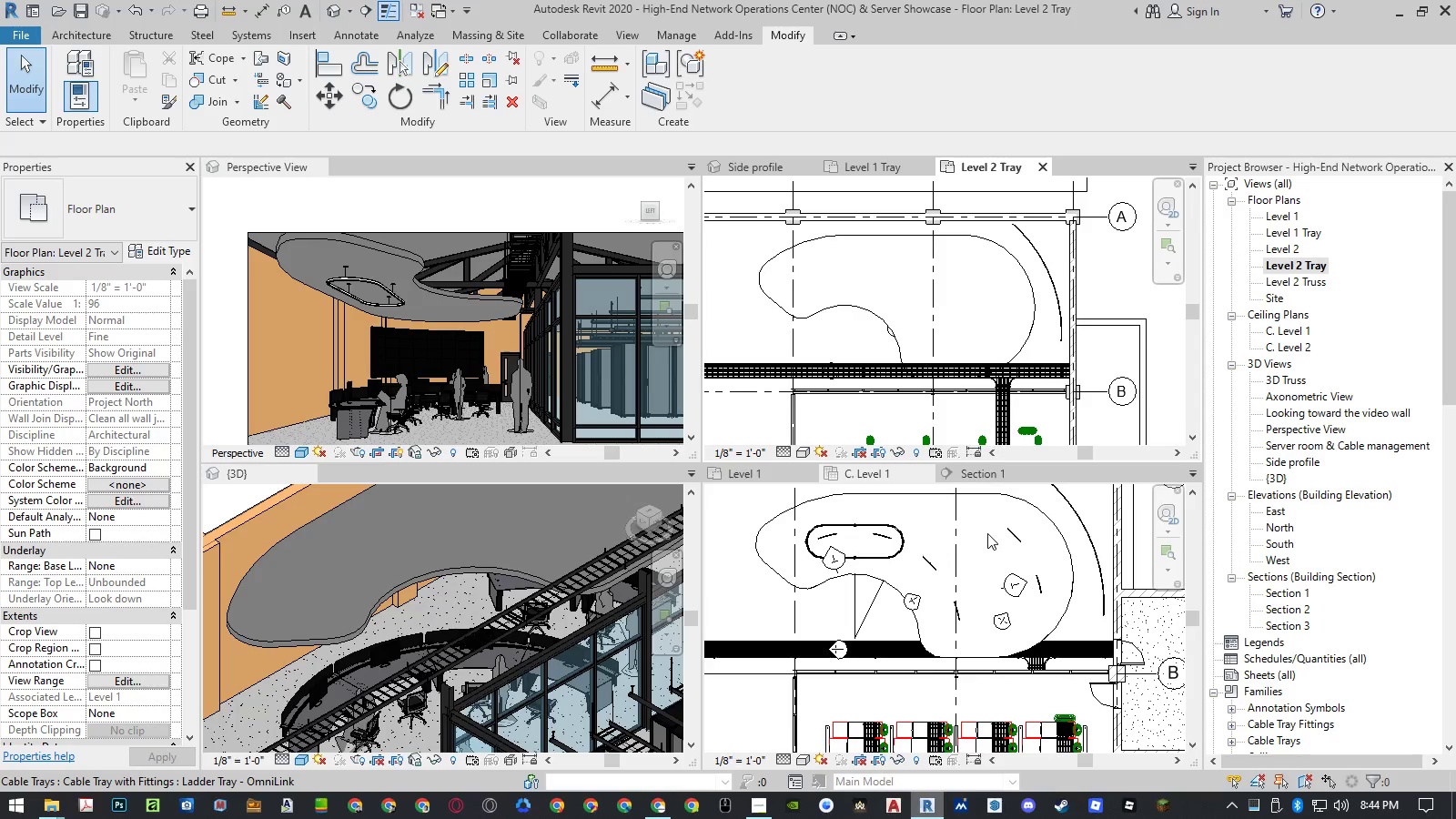 
wait(5.31)
 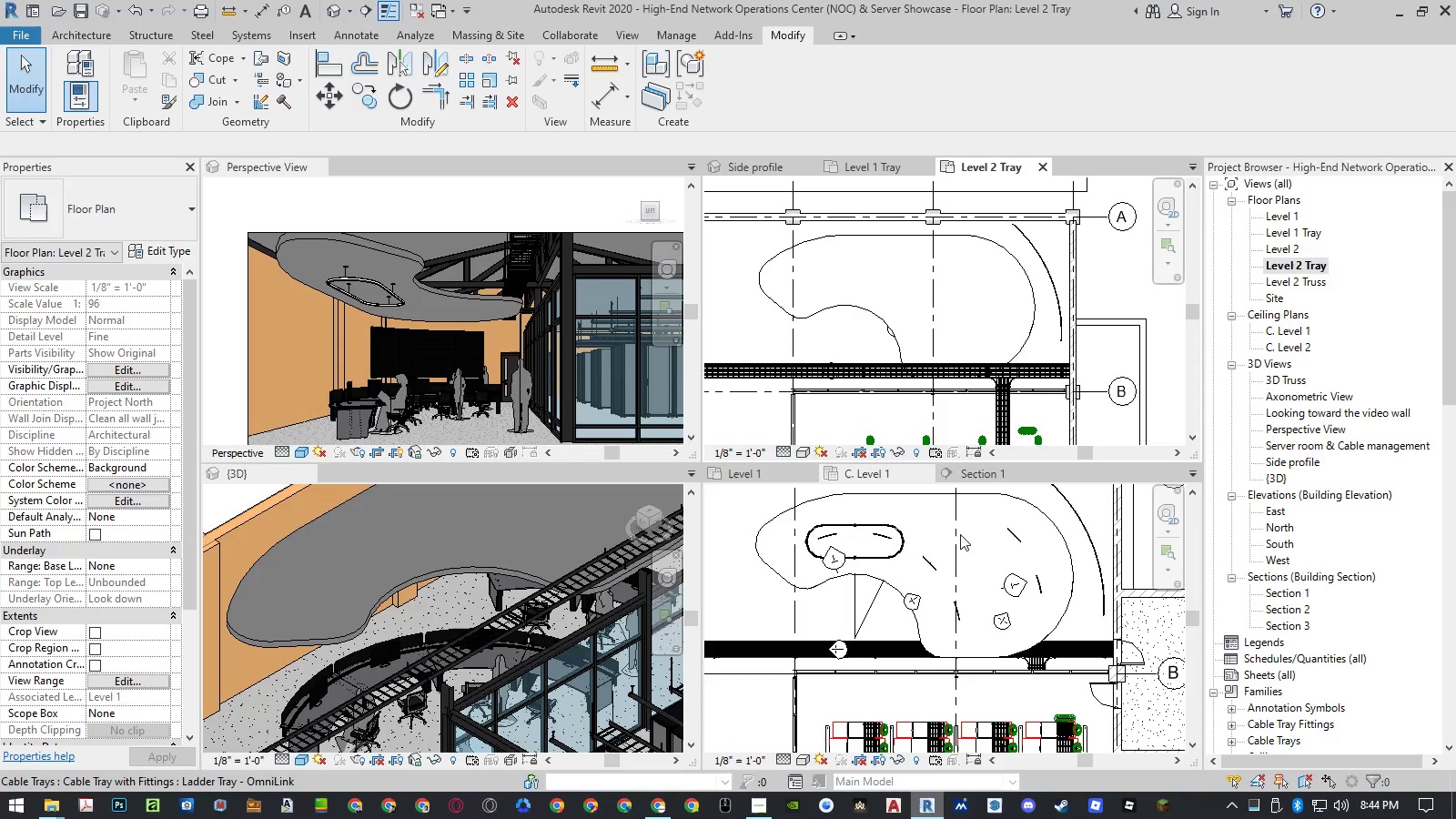 
left_click([1284, 343])
 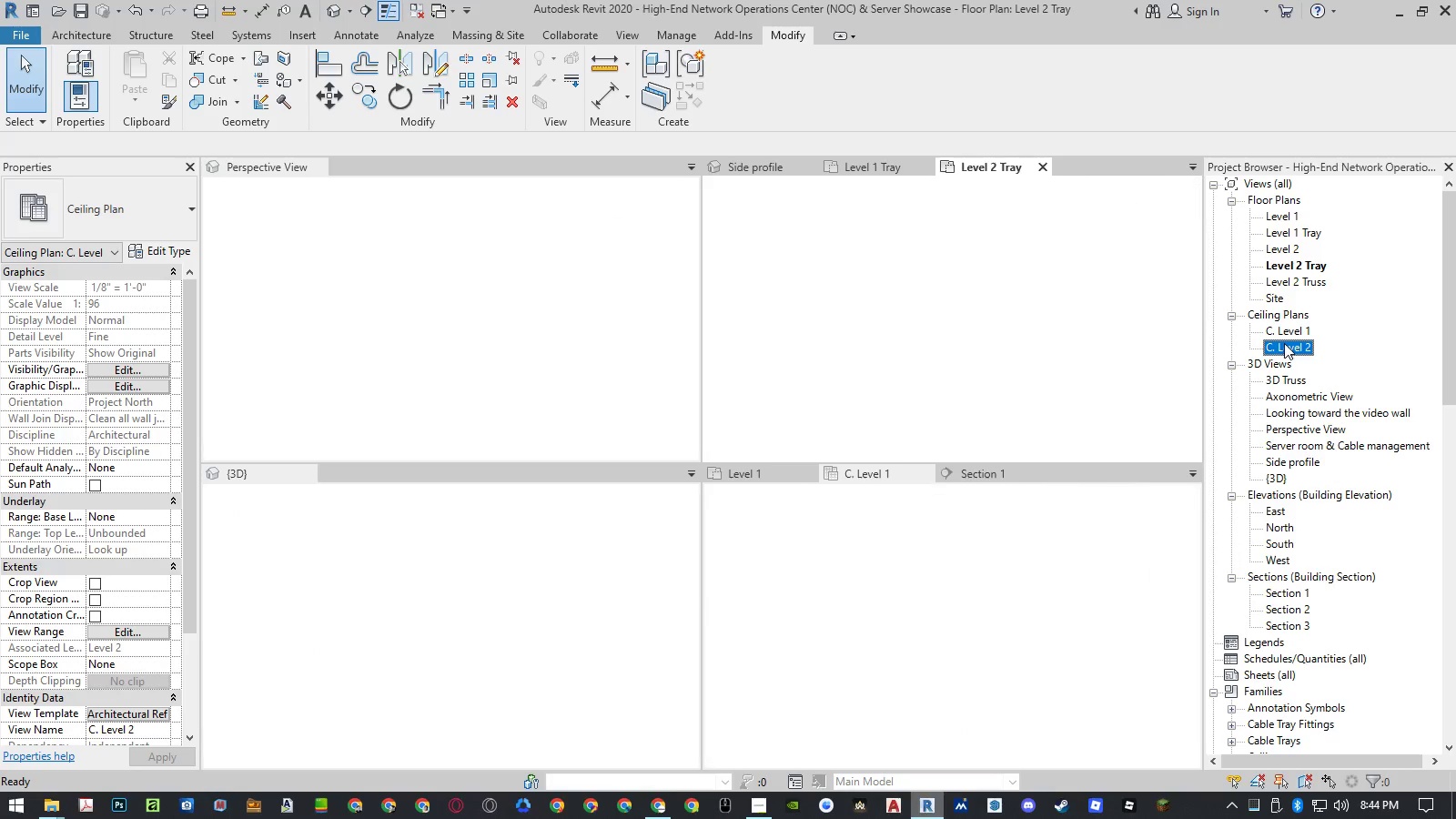 
left_click([1284, 343])
 